 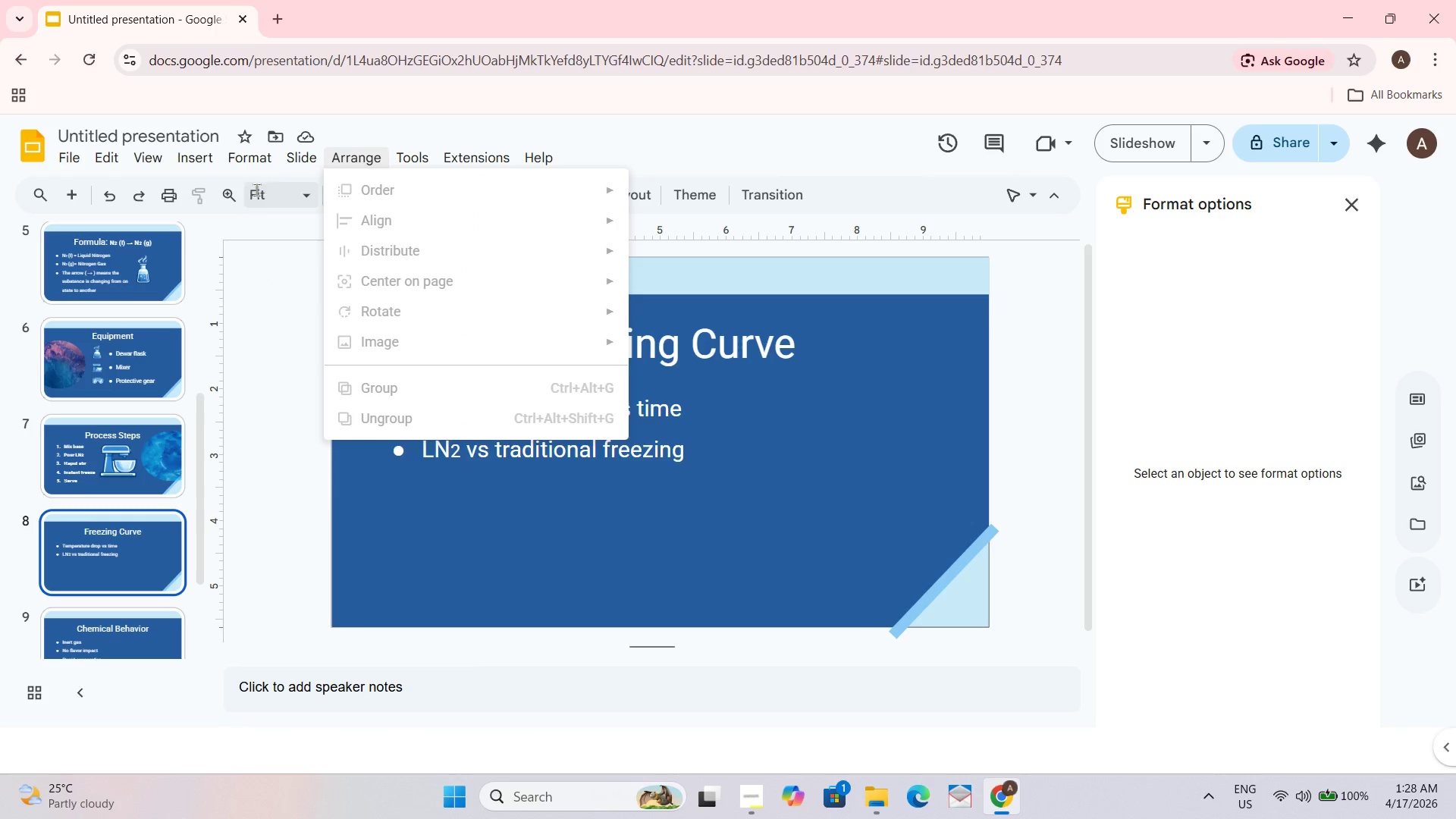 
left_click([215, 184])
 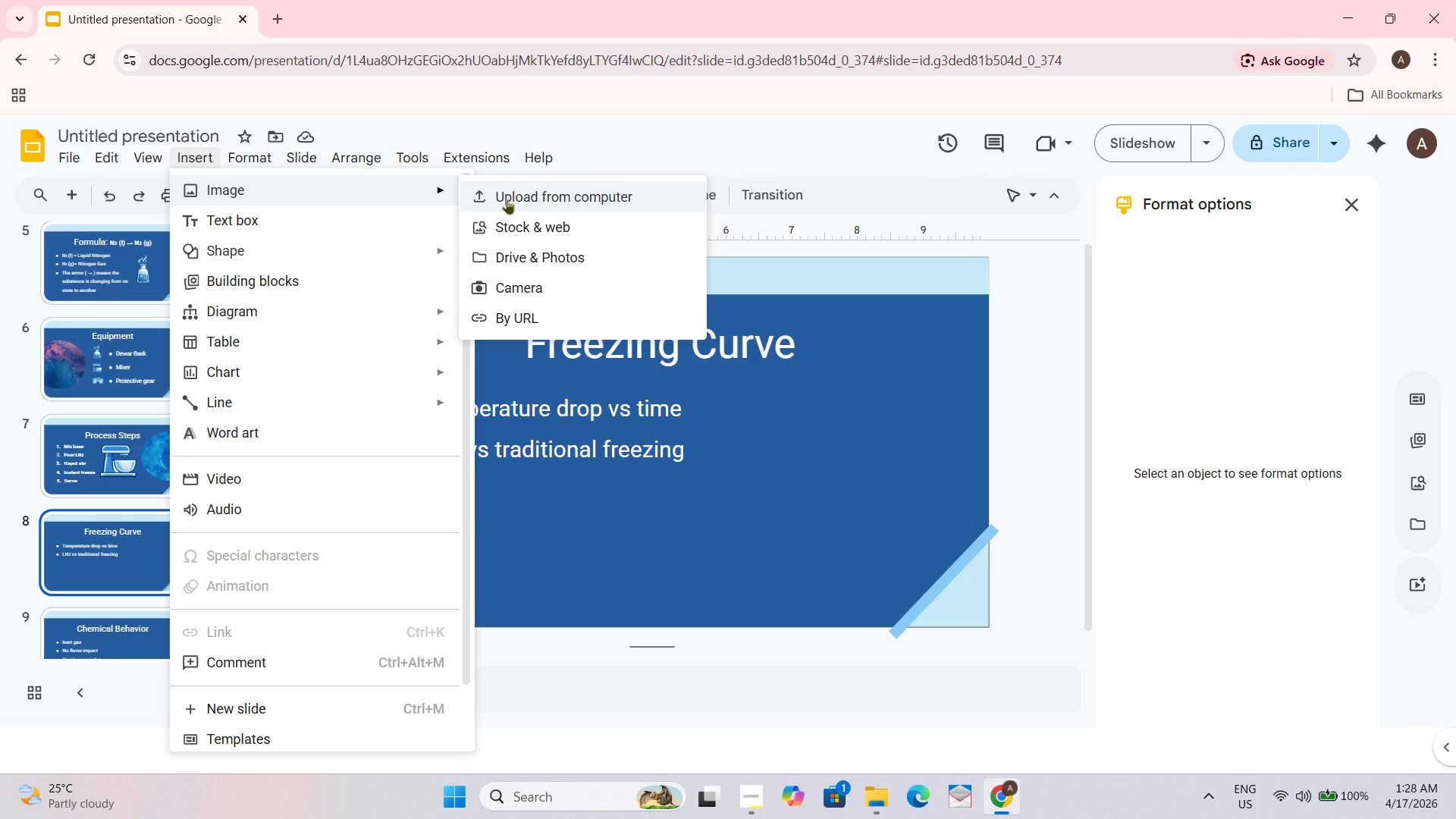 
left_click([507, 199])
 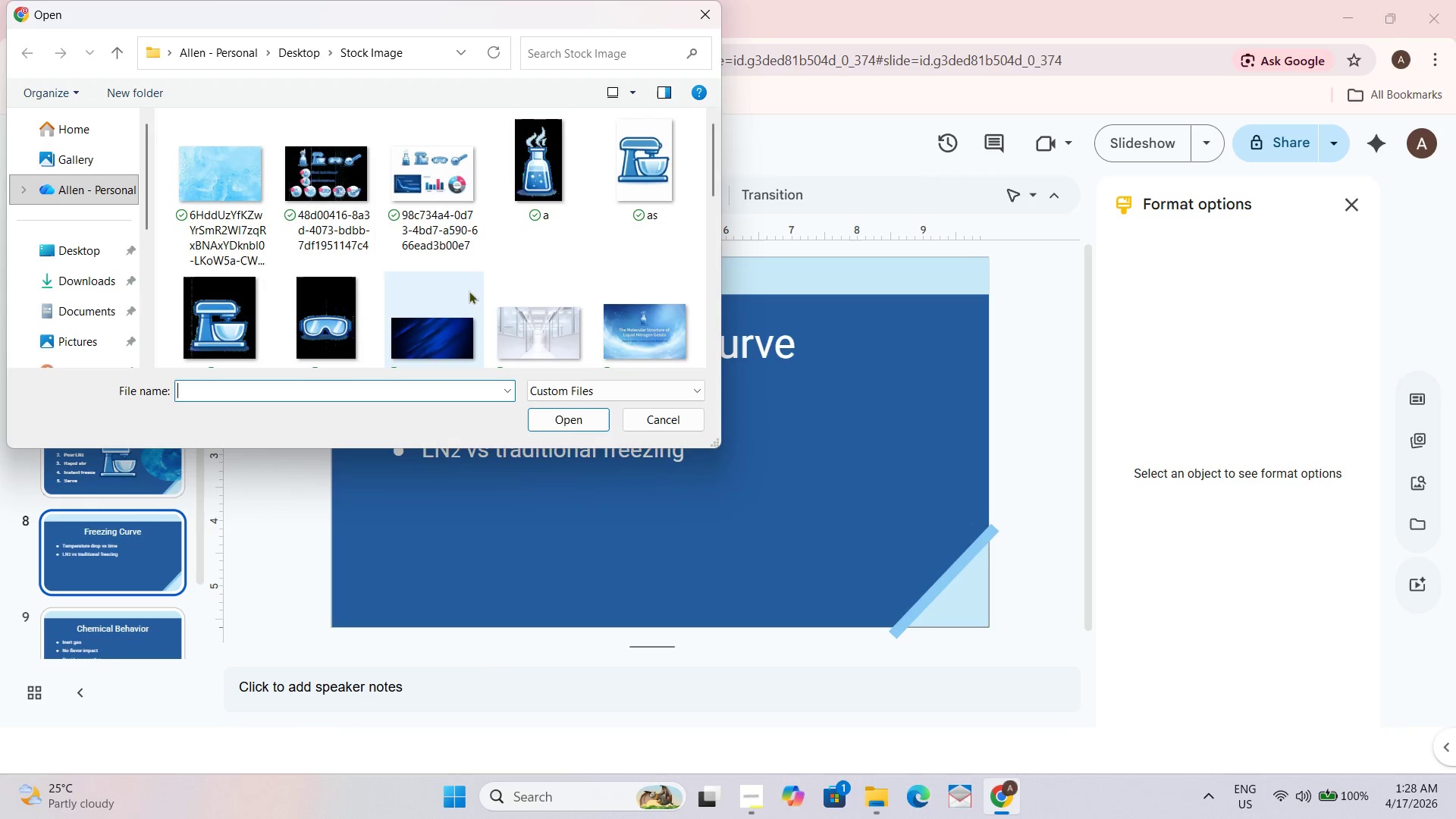 
scroll: coordinate [266, 290], scroll_direction: down, amount: 4.0
 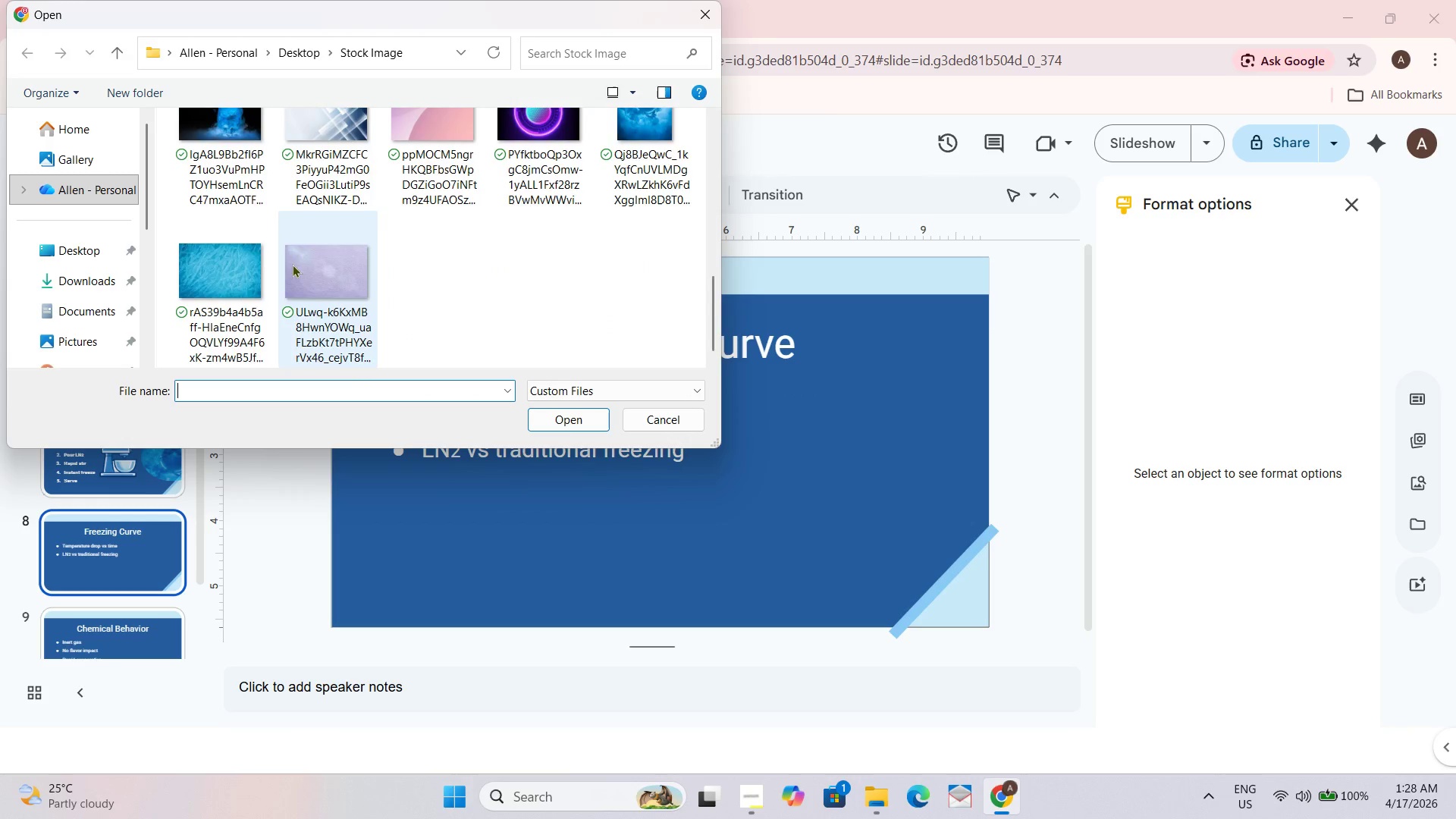 
scroll: coordinate [268, 237], scroll_direction: up, amount: 2.0
 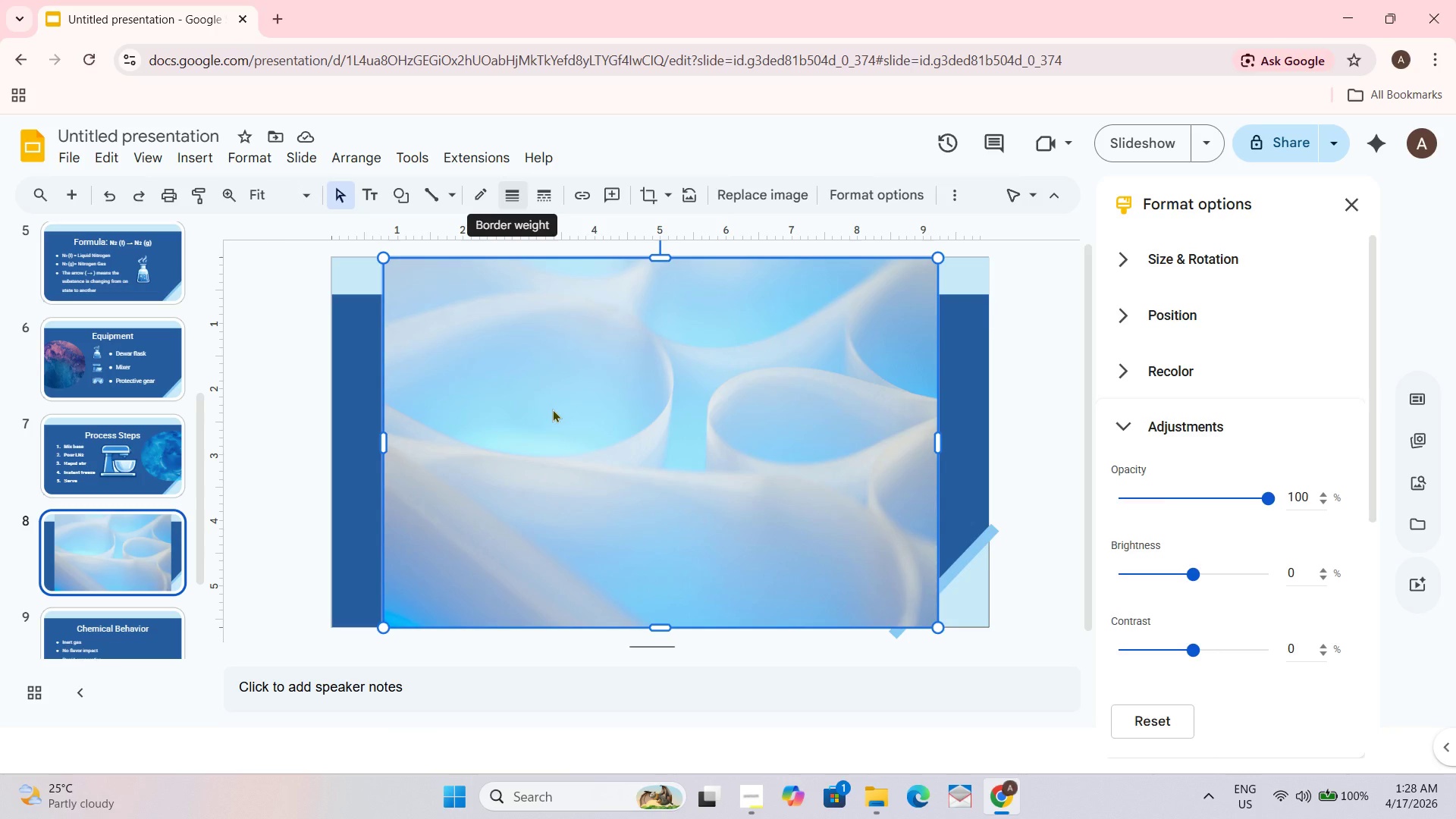 
wait(13.16)
 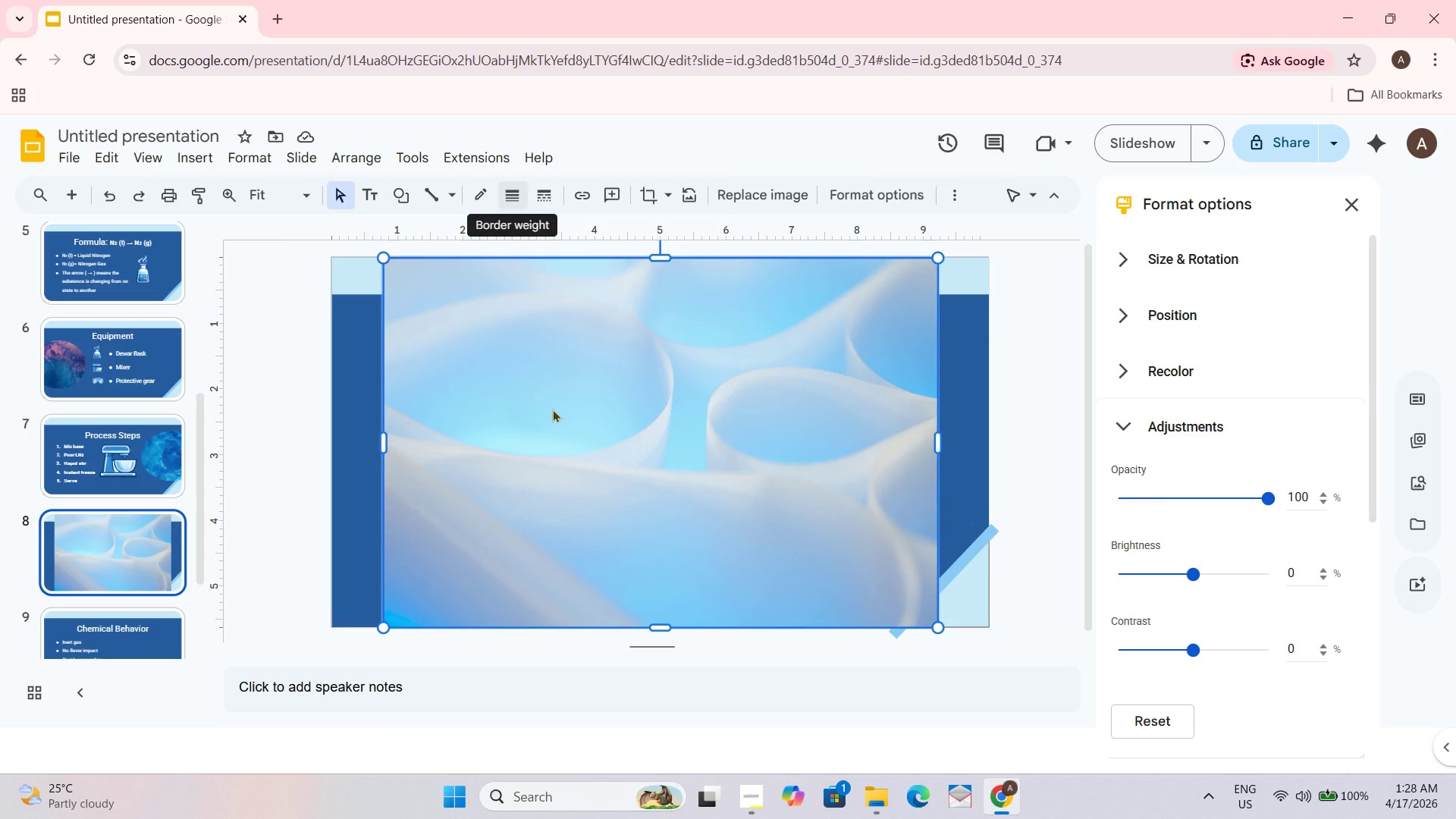 
left_click([655, 195])
 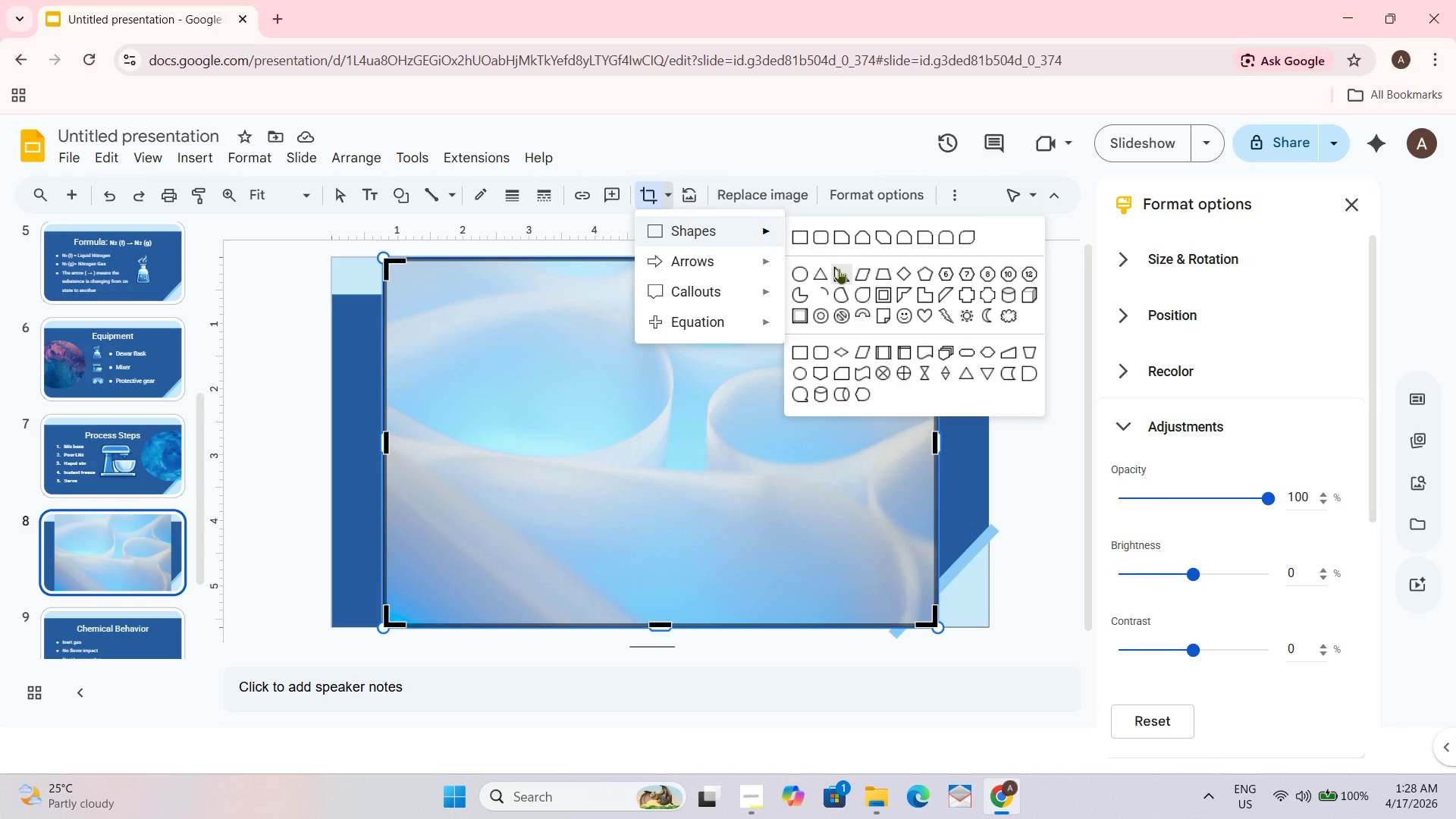 
wait(6.73)
 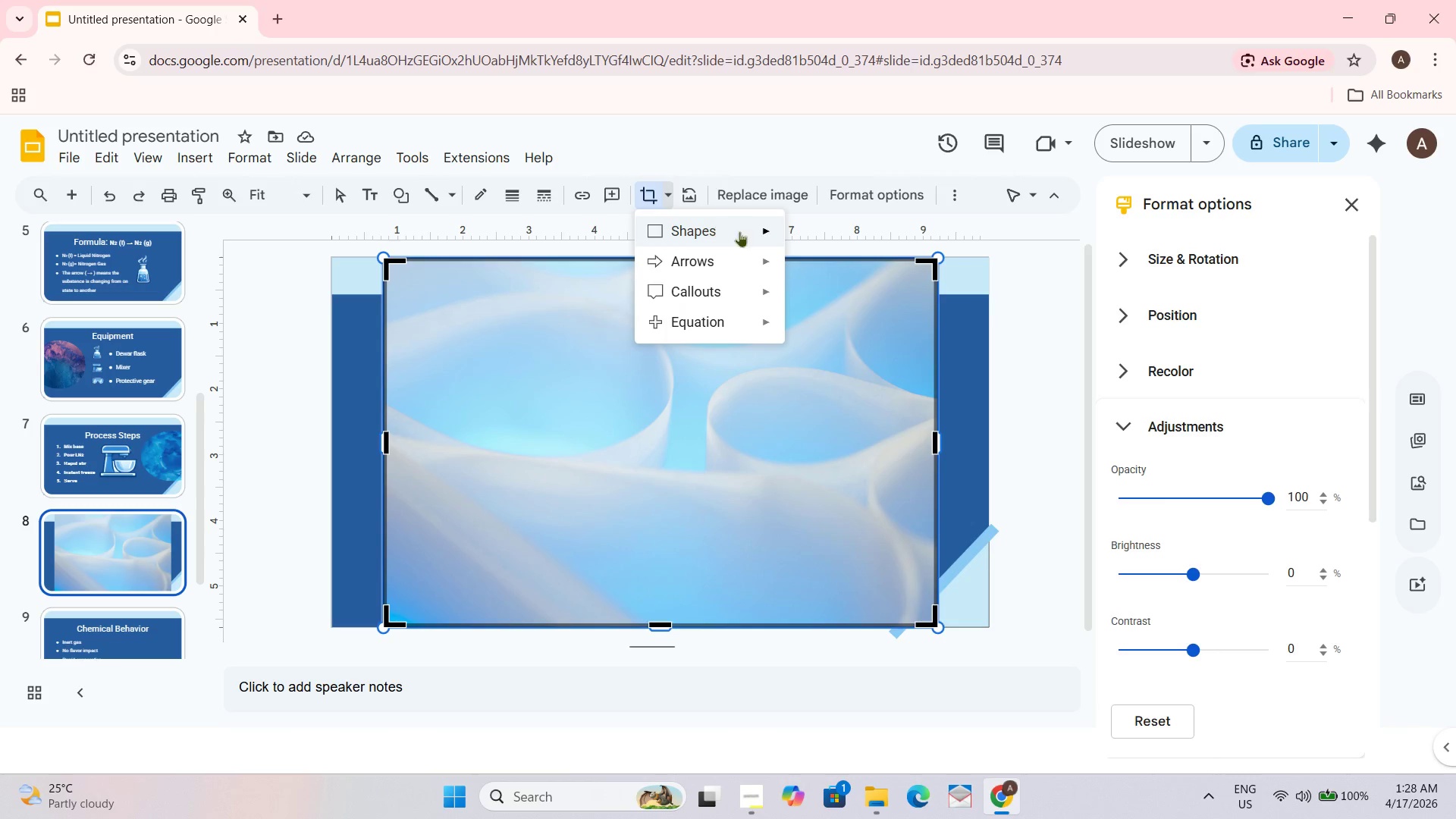 
left_click([808, 276])
 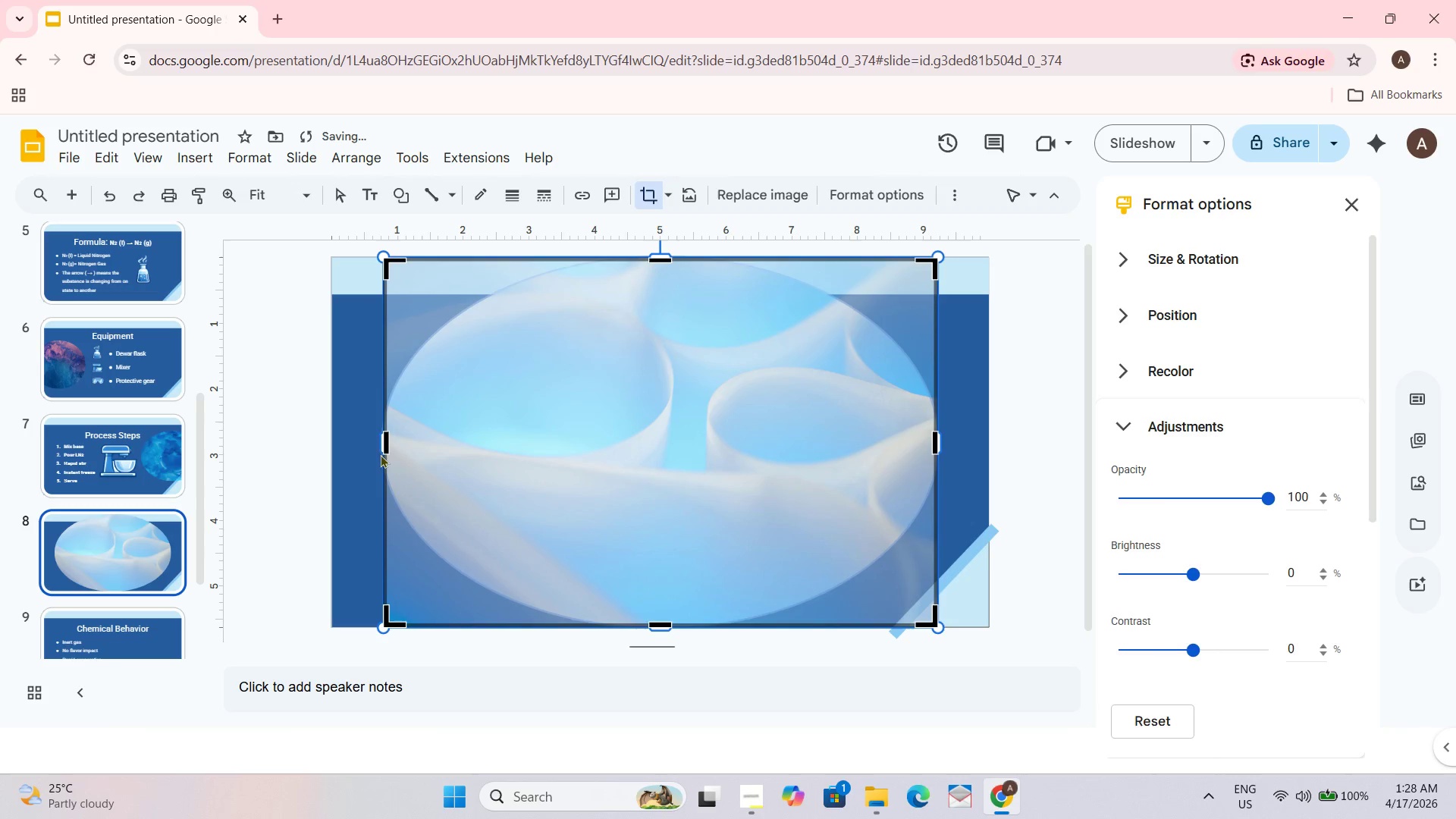 
left_click_drag(start_coordinate=[389, 444], to_coordinate=[668, 463])
 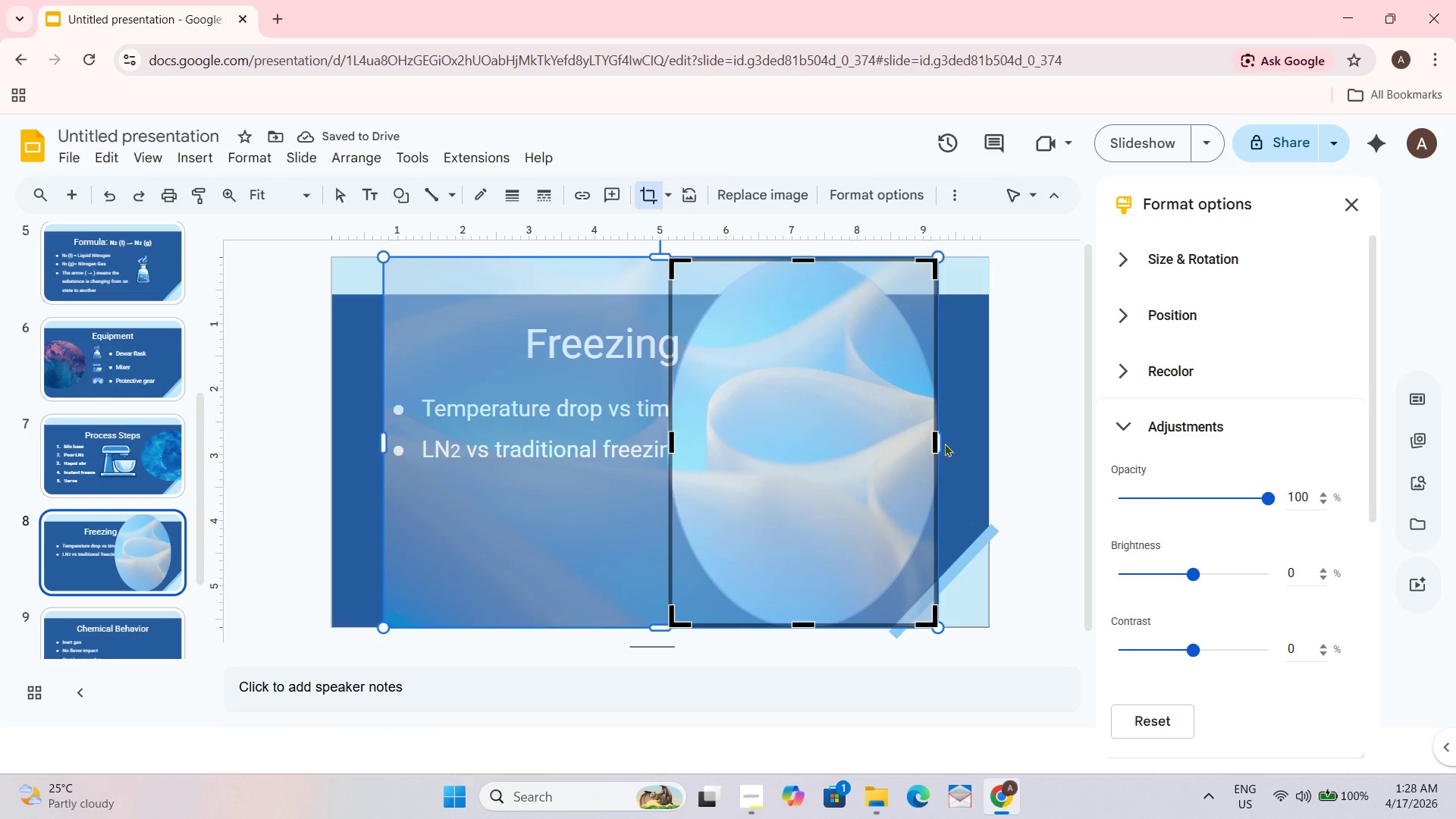 
left_click_drag(start_coordinate=[935, 443], to_coordinate=[871, 454])
 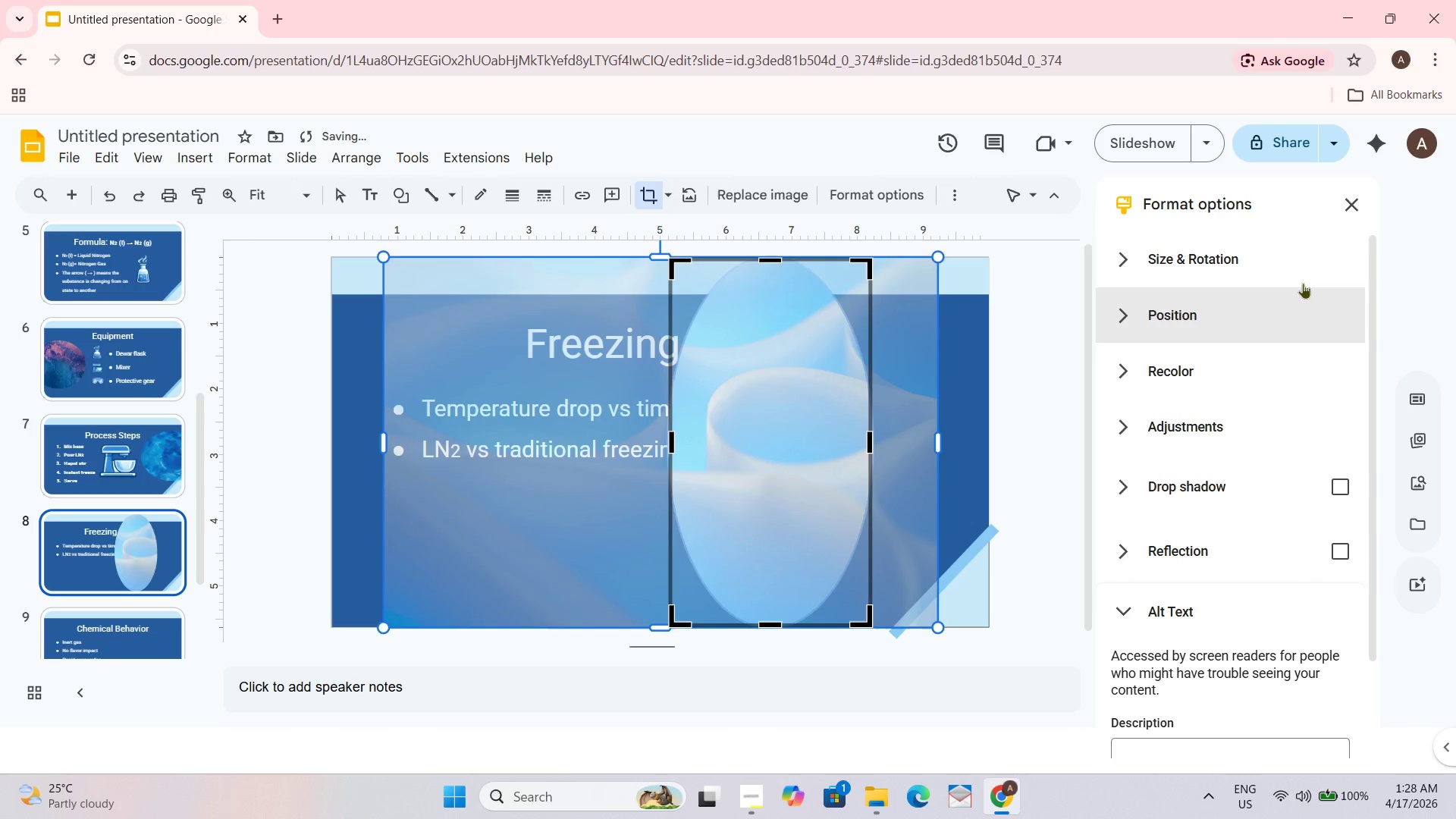 
left_click([1342, 201])
 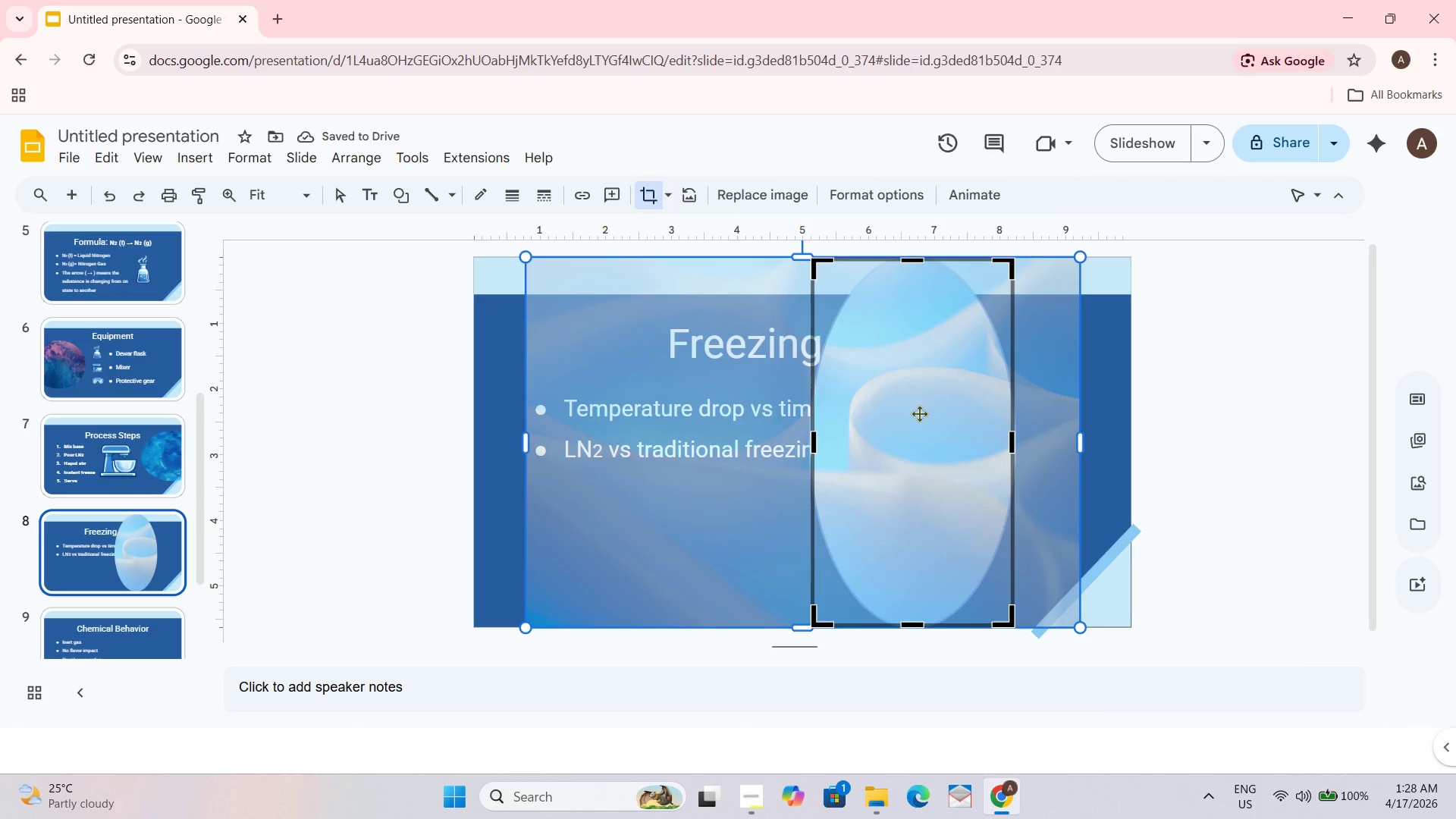 
left_click_drag(start_coordinate=[945, 410], to_coordinate=[949, 409])
 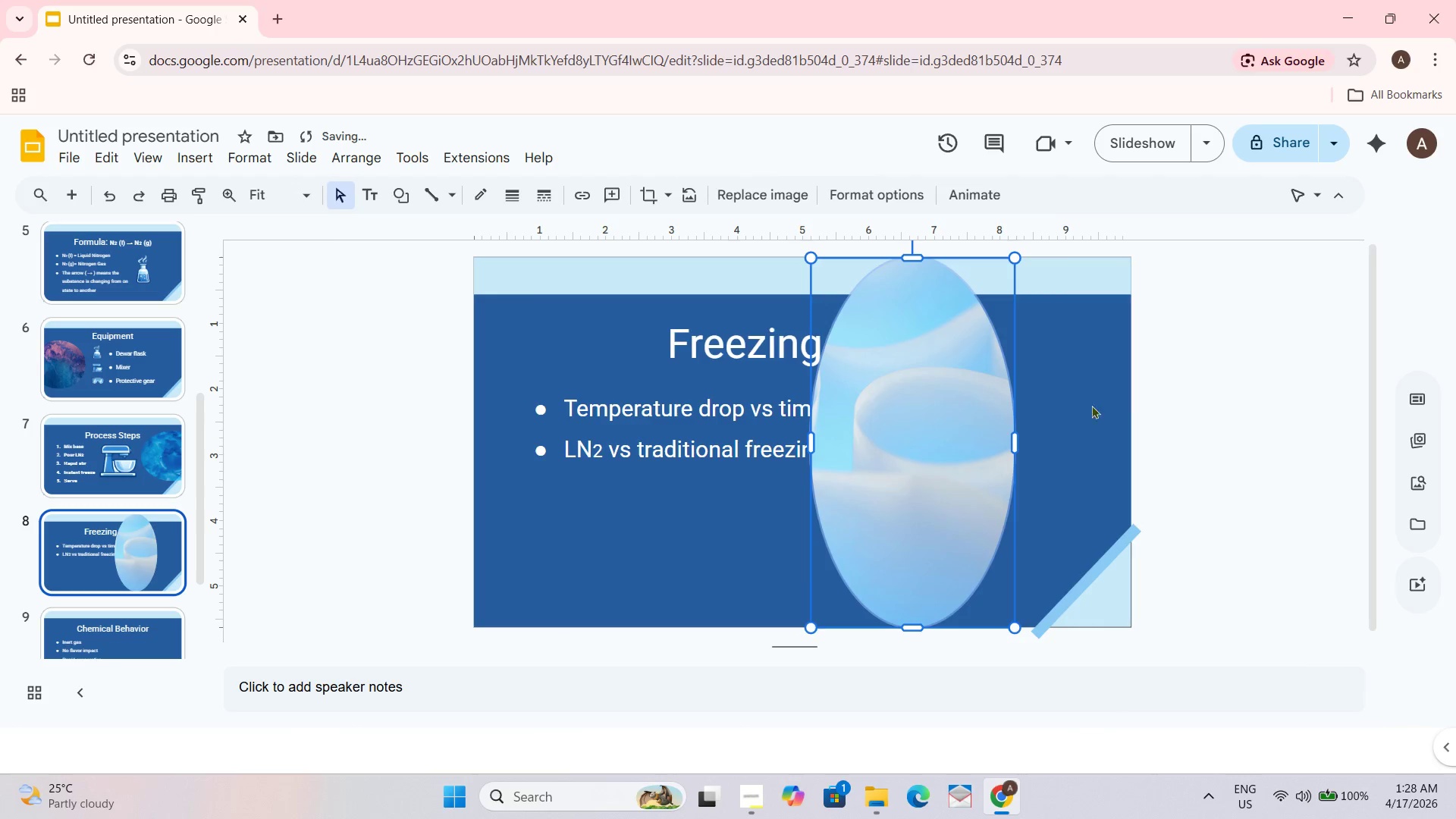 
left_click_drag(start_coordinate=[933, 404], to_coordinate=[959, 512])
 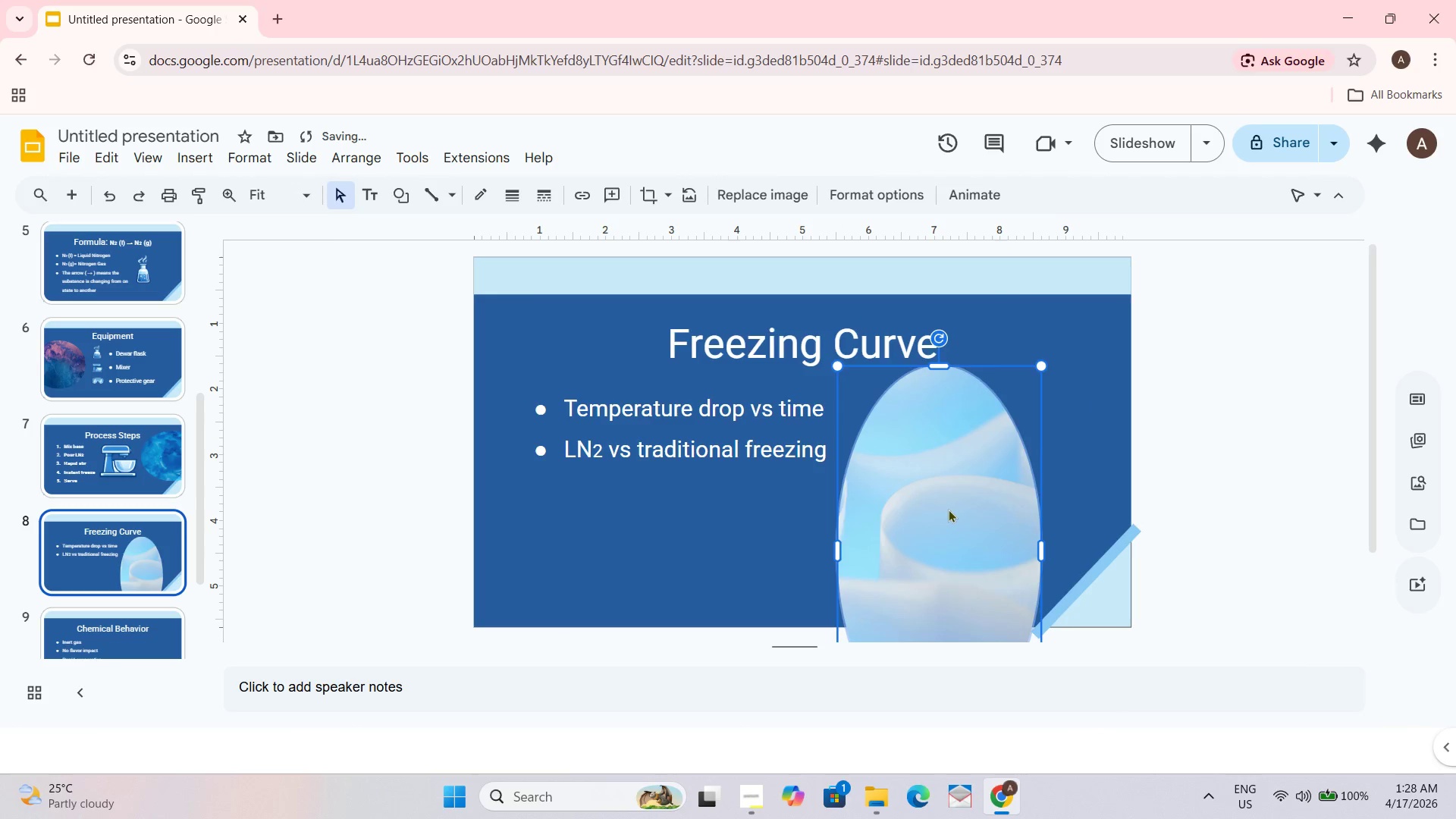 
left_click_drag(start_coordinate=[948, 509], to_coordinate=[948, 526])
 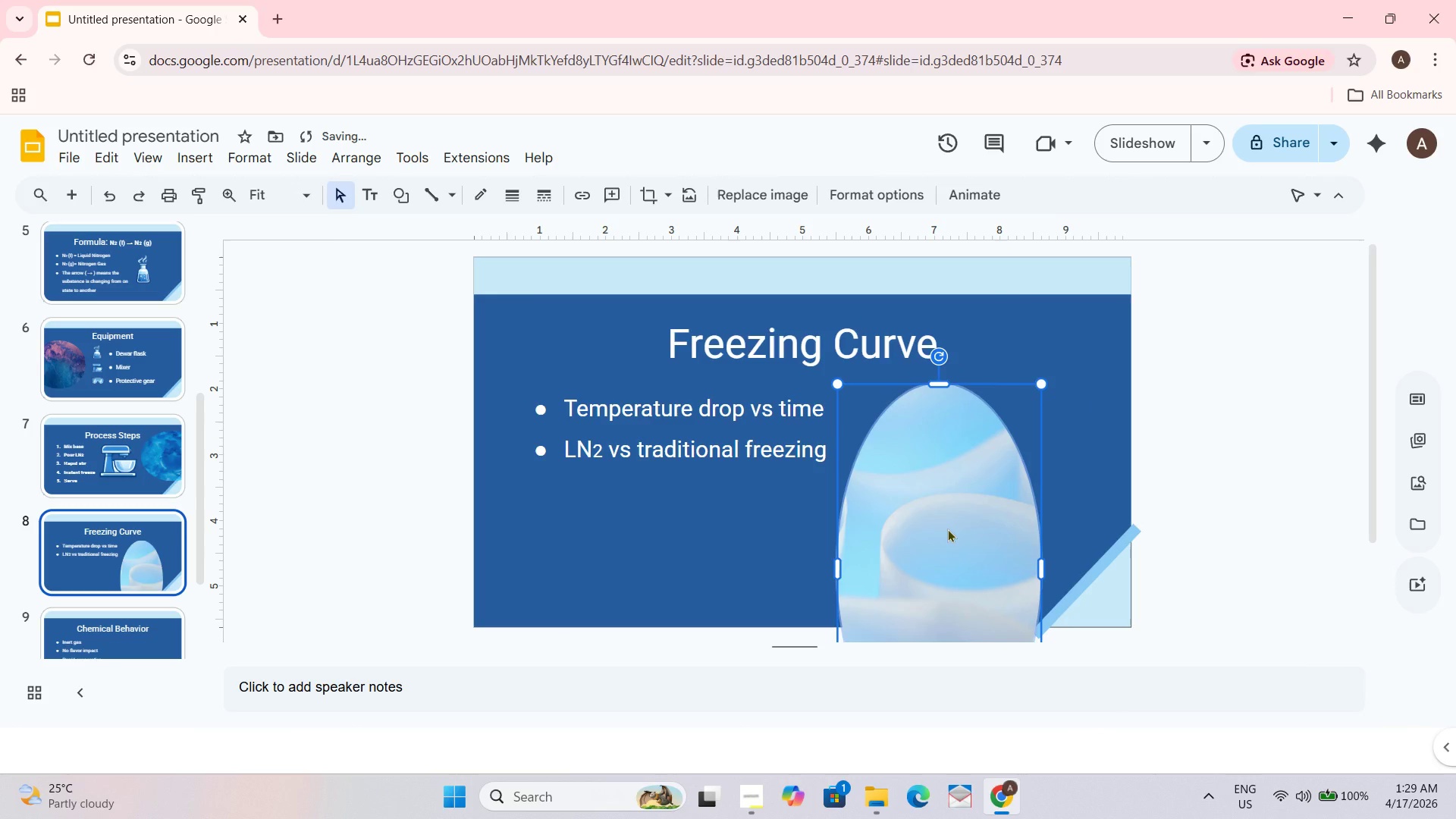 
left_click([947, 529])
 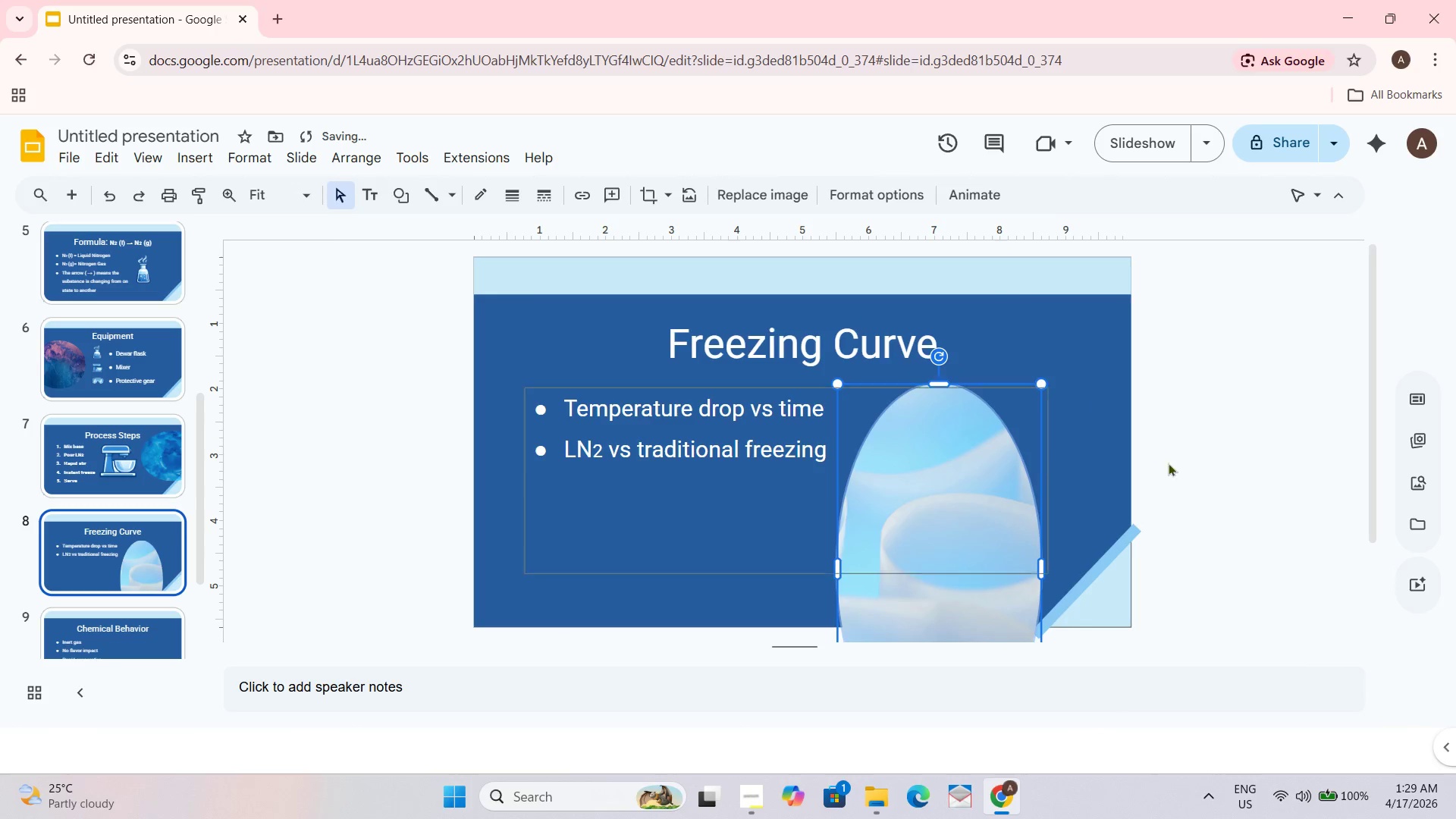 
left_click_drag(start_coordinate=[1196, 444], to_coordinate=[1197, 439])
 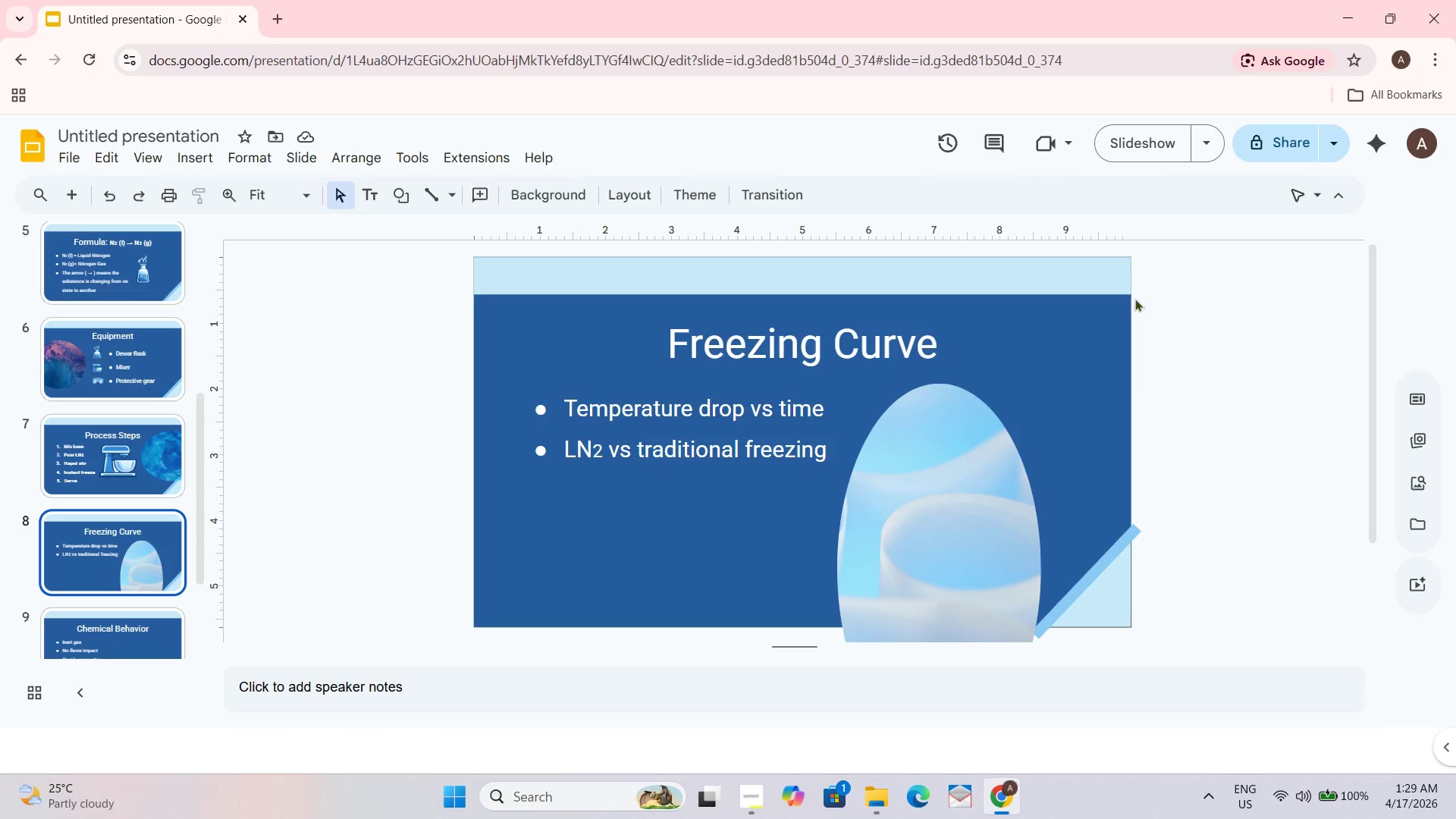 
wait(5.53)
 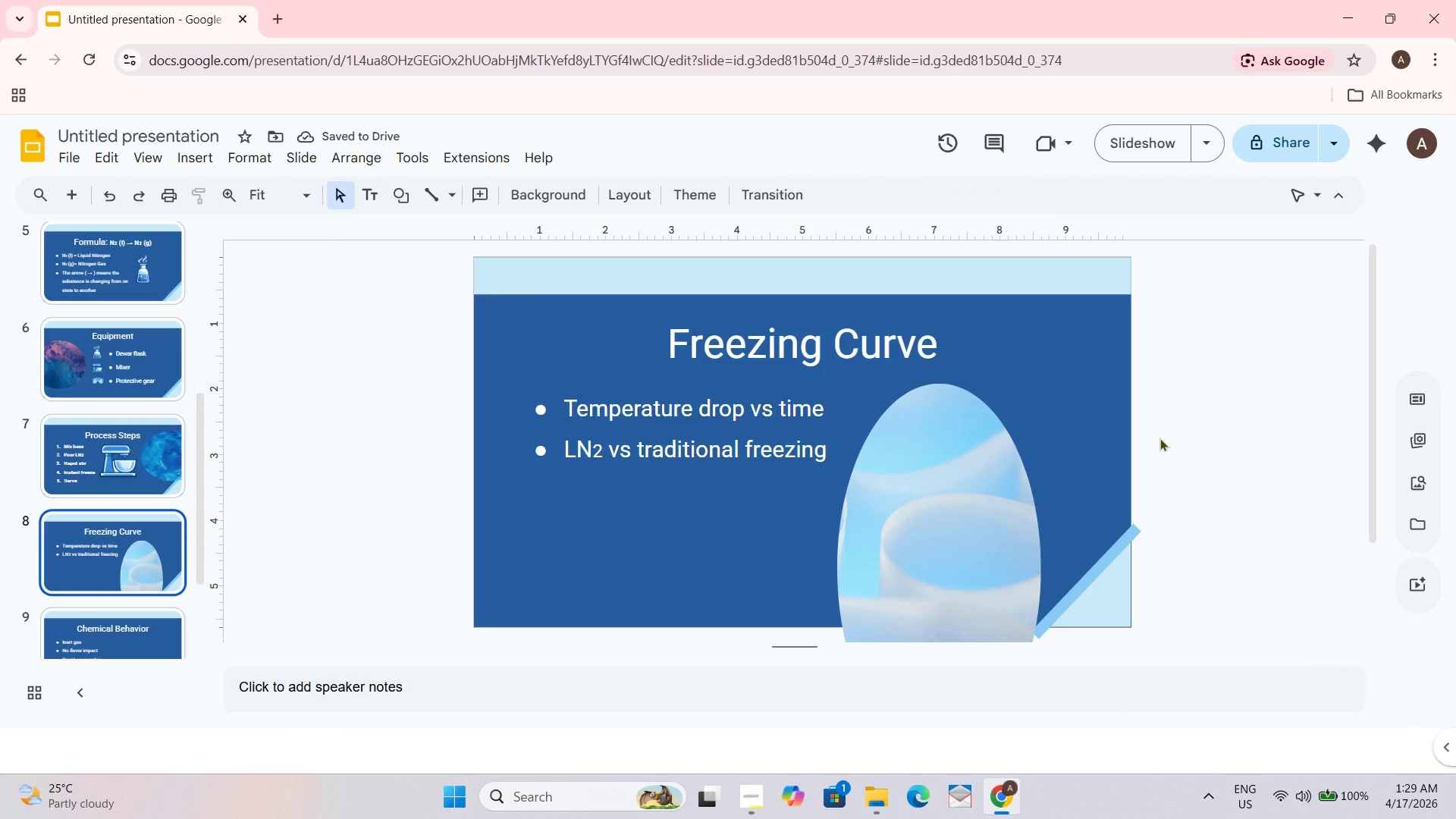 
left_click([975, 486])
 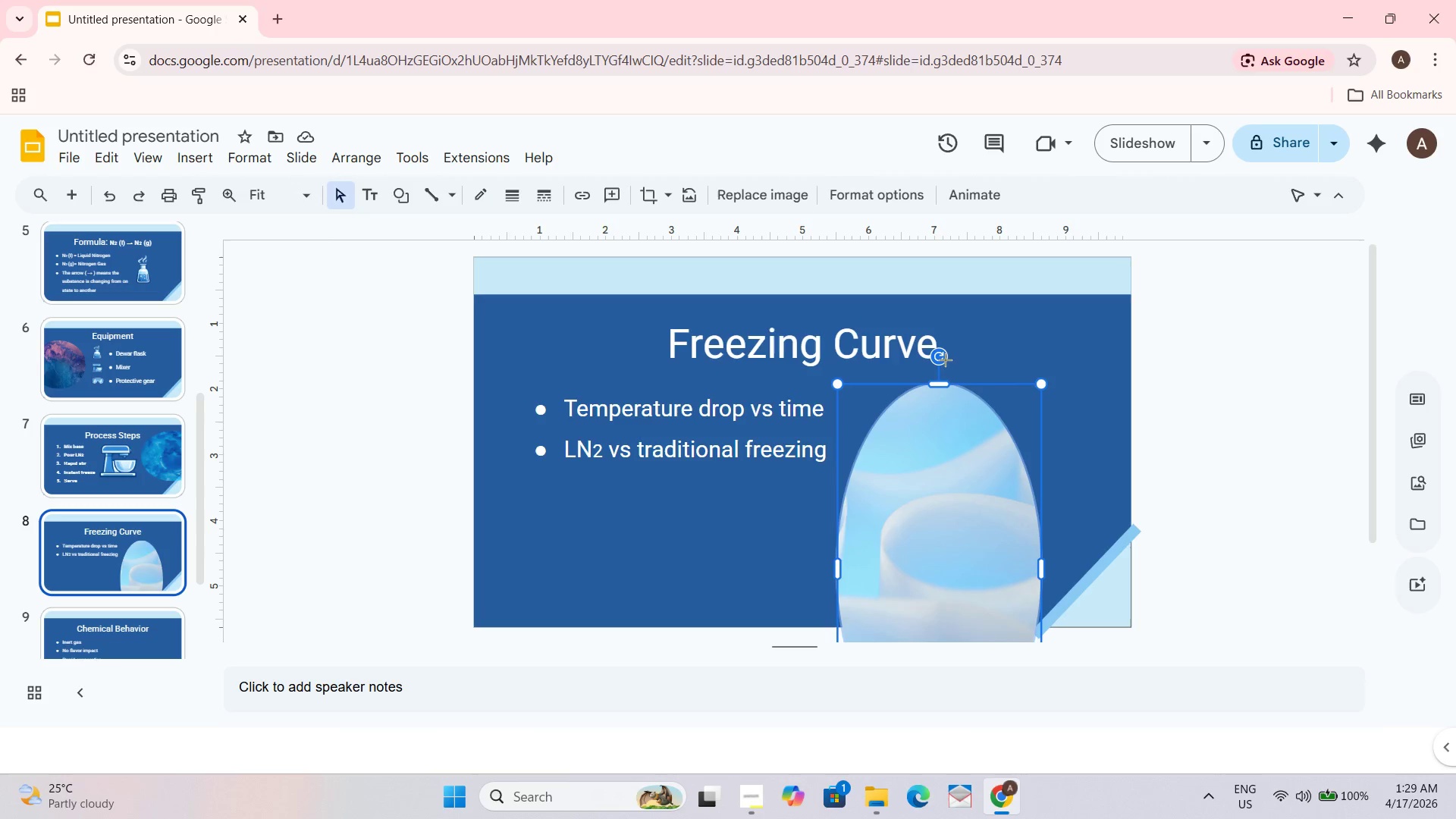 
left_click_drag(start_coordinate=[943, 359], to_coordinate=[1257, 411])
 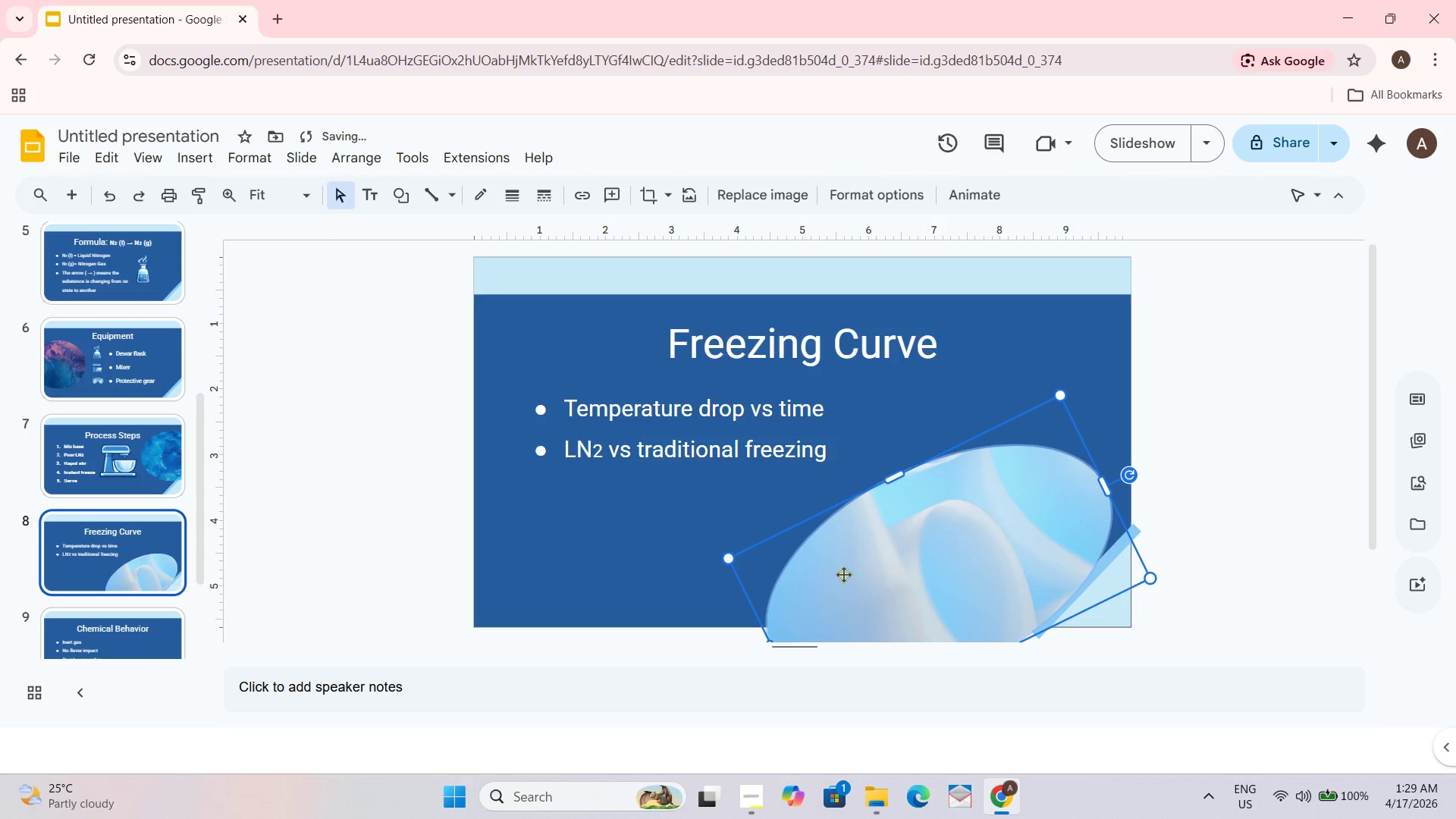 
left_click_drag(start_coordinate=[843, 578], to_coordinate=[968, 541])
 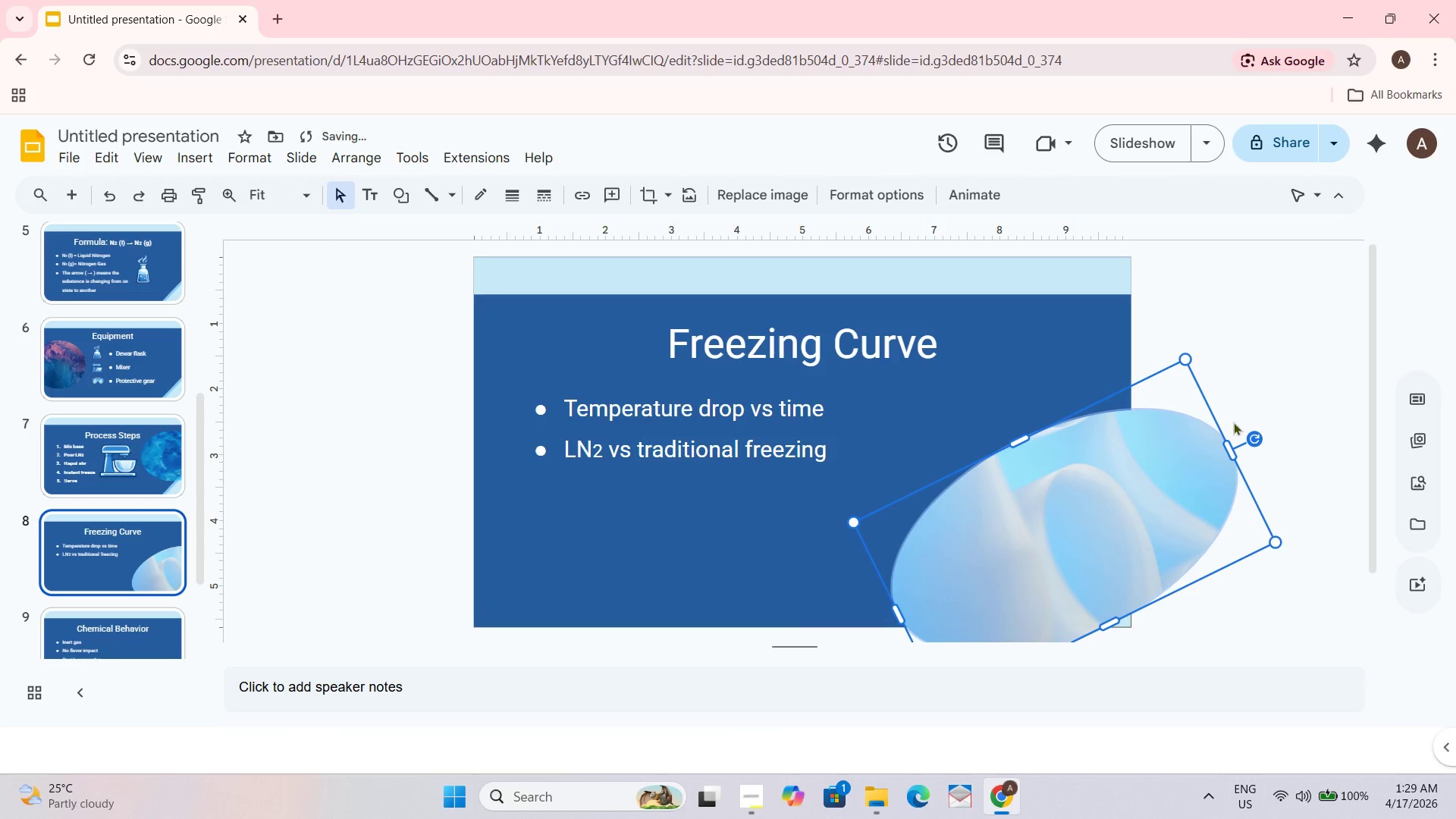 
left_click_drag(start_coordinate=[1263, 440], to_coordinate=[1263, 483])
 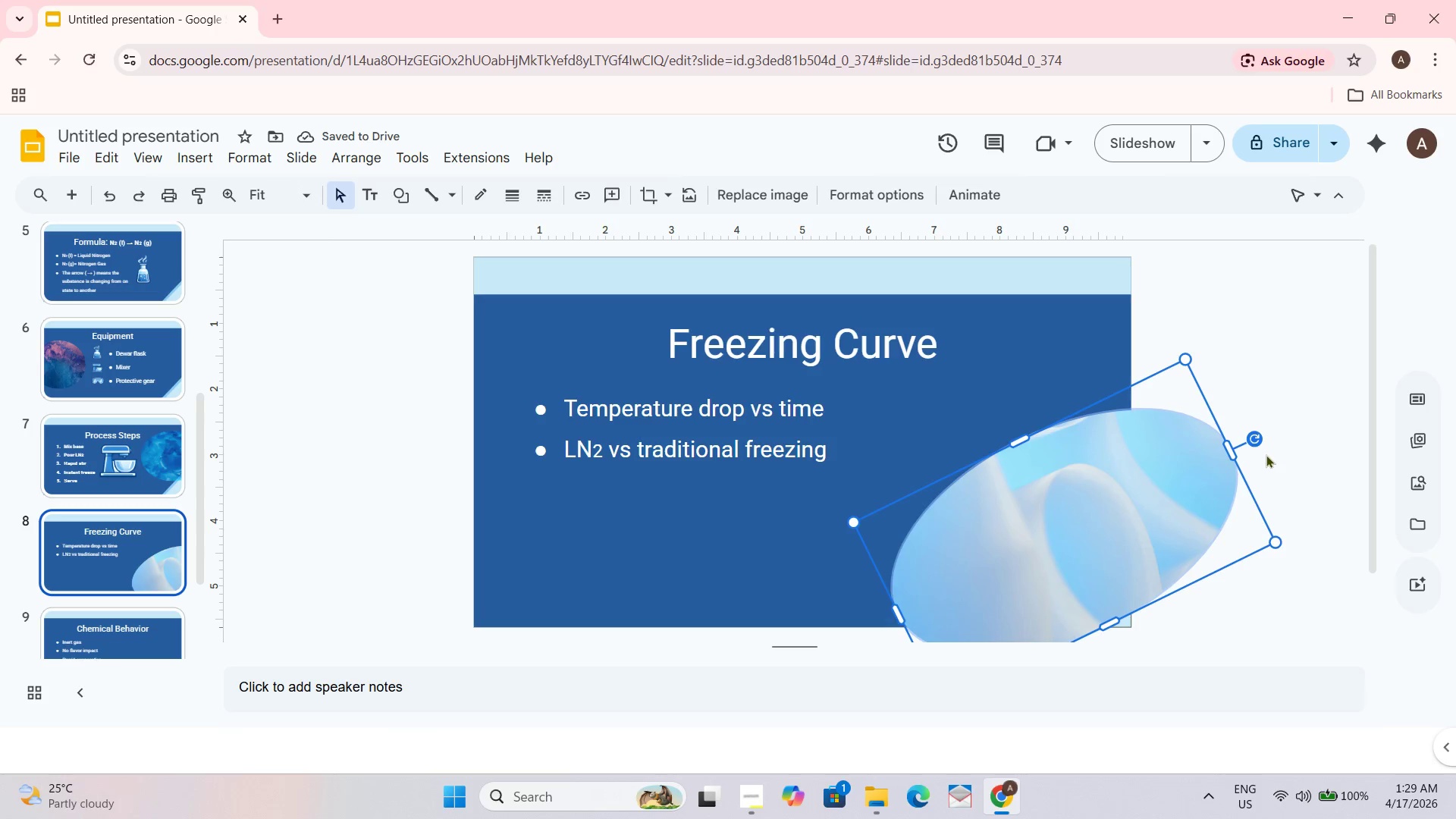 
left_click_drag(start_coordinate=[1255, 438], to_coordinate=[1272, 502])
 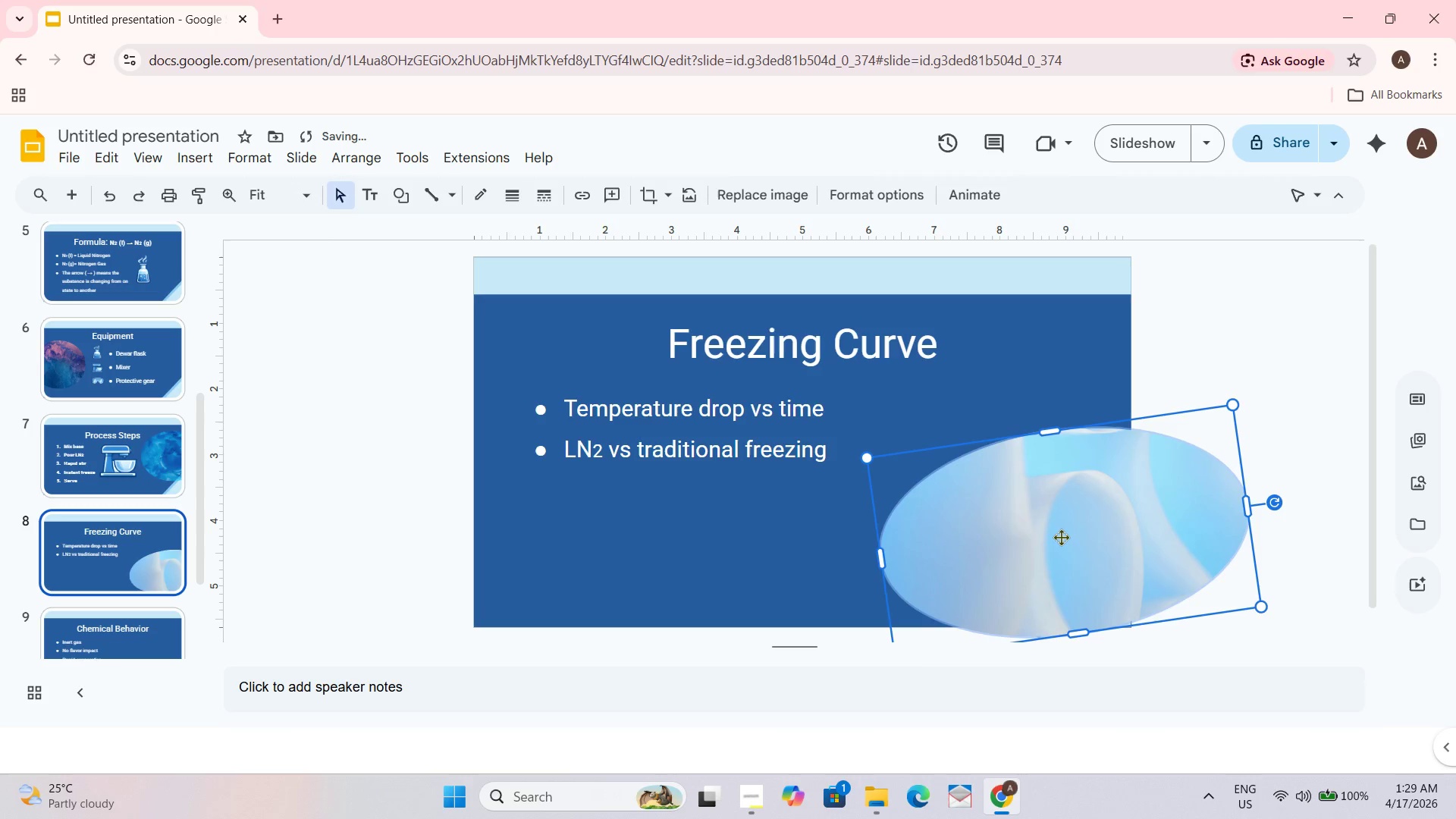 
left_click_drag(start_coordinate=[1059, 538], to_coordinate=[1040, 548])
 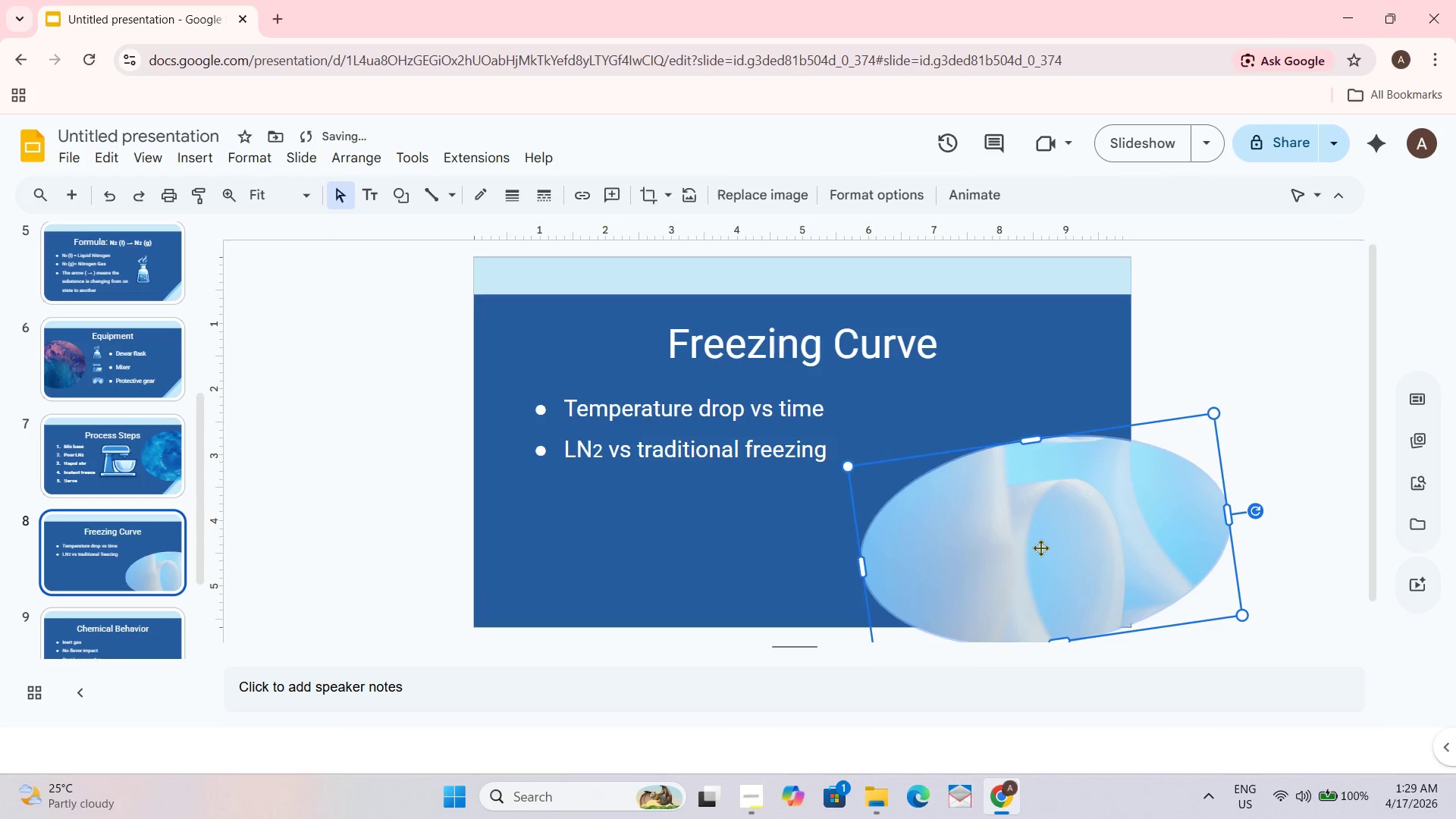 
left_click_drag(start_coordinate=[1037, 545], to_coordinate=[1035, 539])
 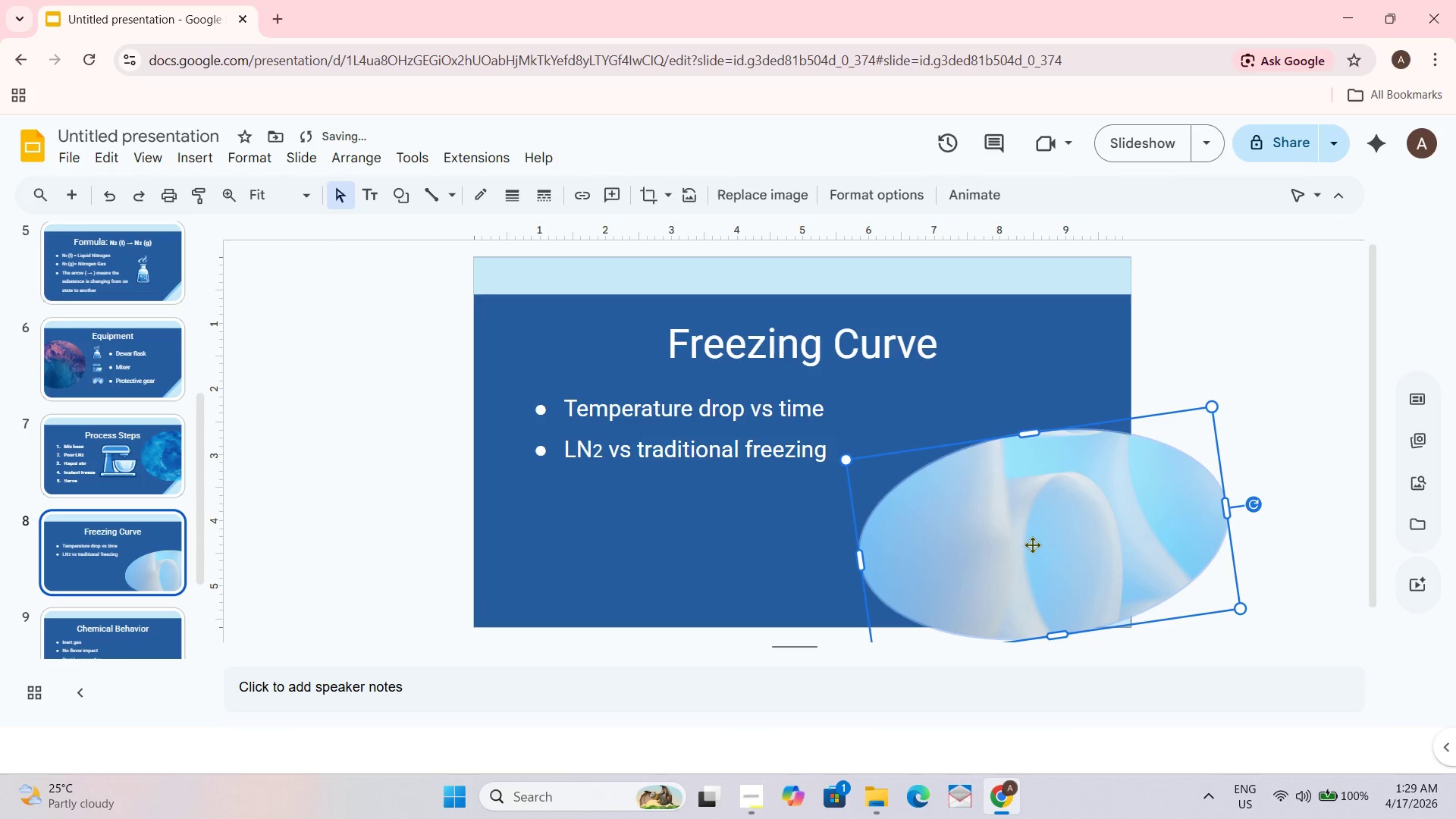 
left_click_drag(start_coordinate=[1032, 546], to_coordinate=[1006, 537])
 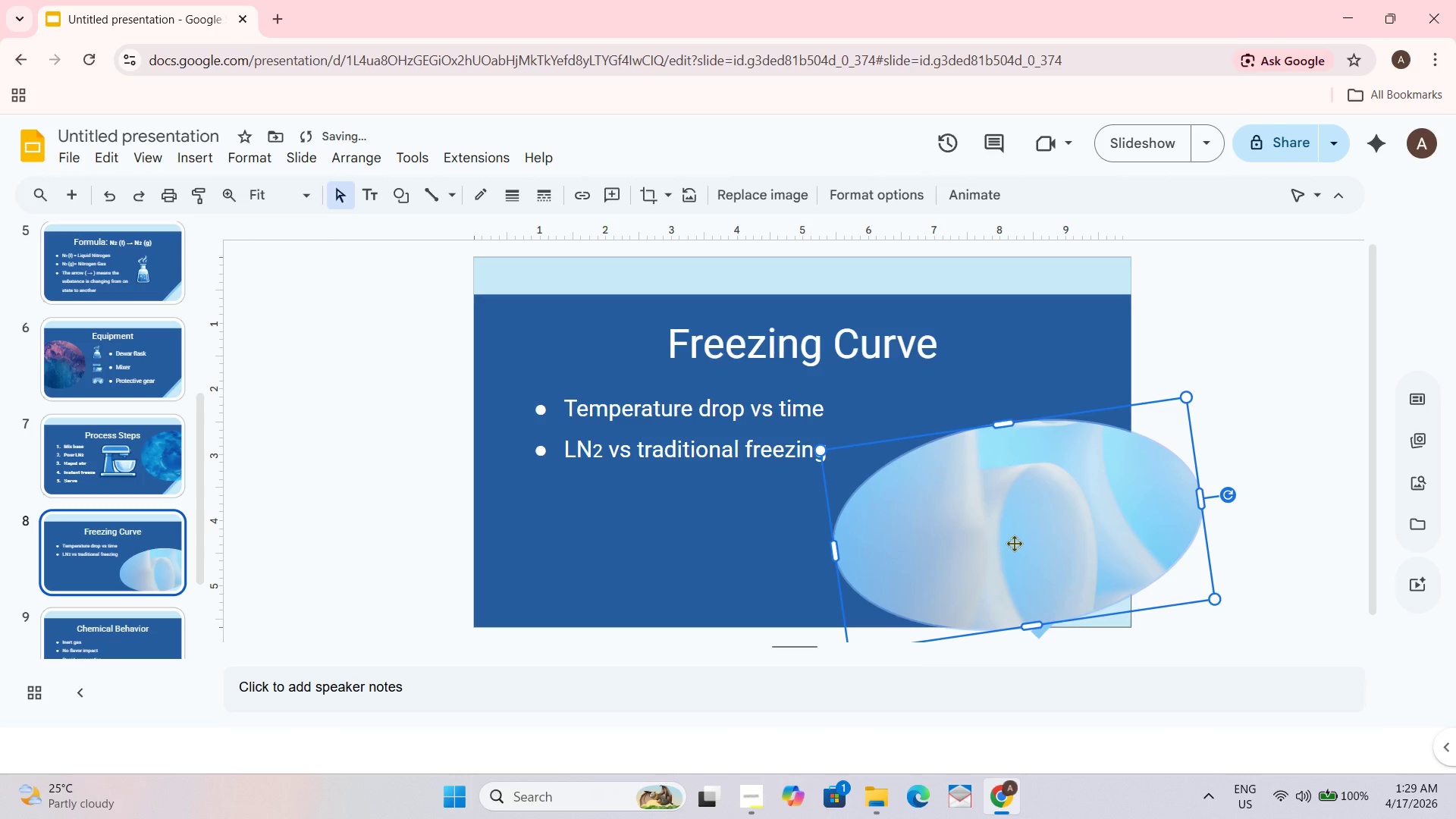 
left_click_drag(start_coordinate=[1017, 545], to_coordinate=[1038, 564])
 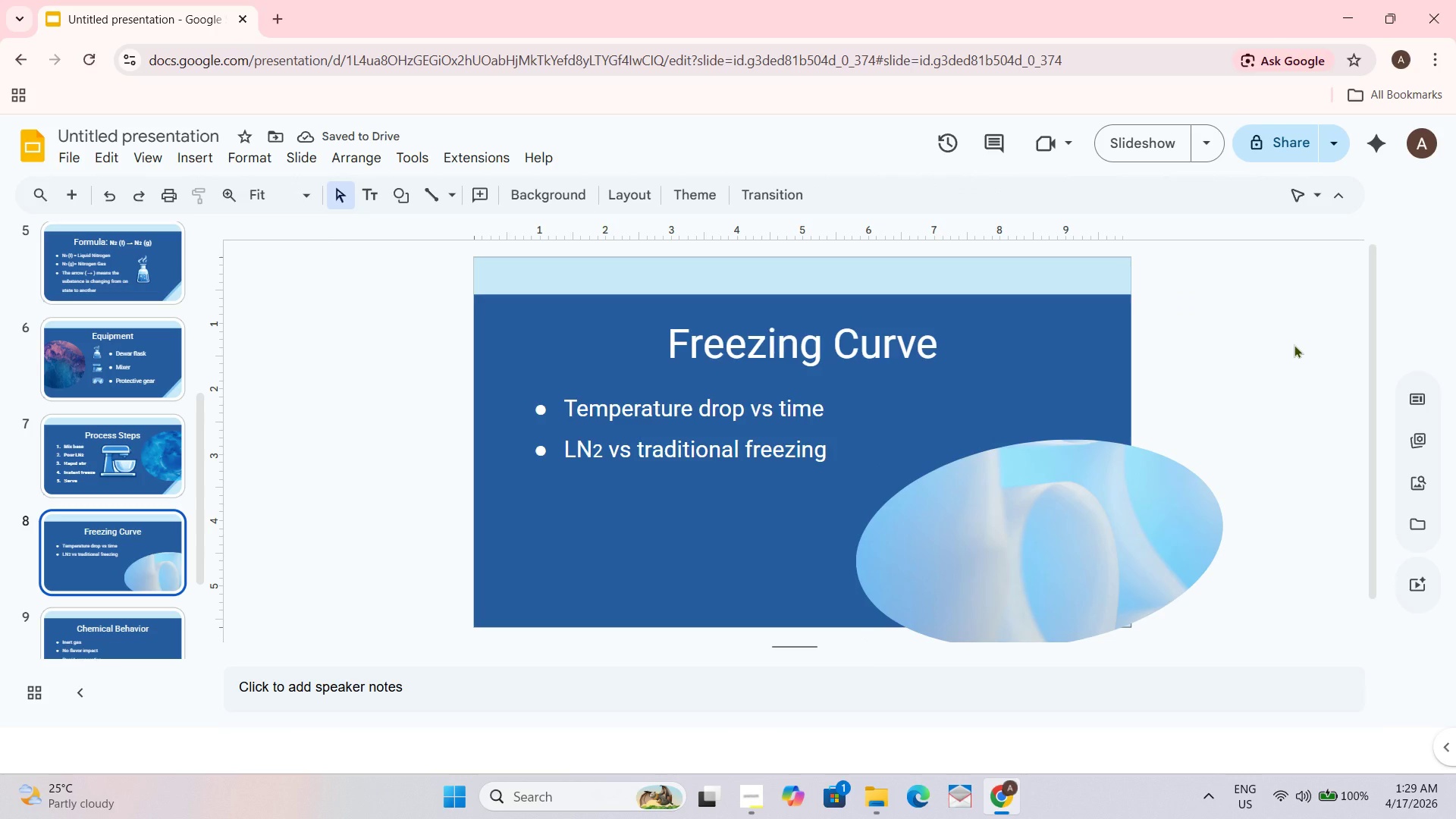 
left_click_drag(start_coordinate=[1123, 505], to_coordinate=[1141, 500])
 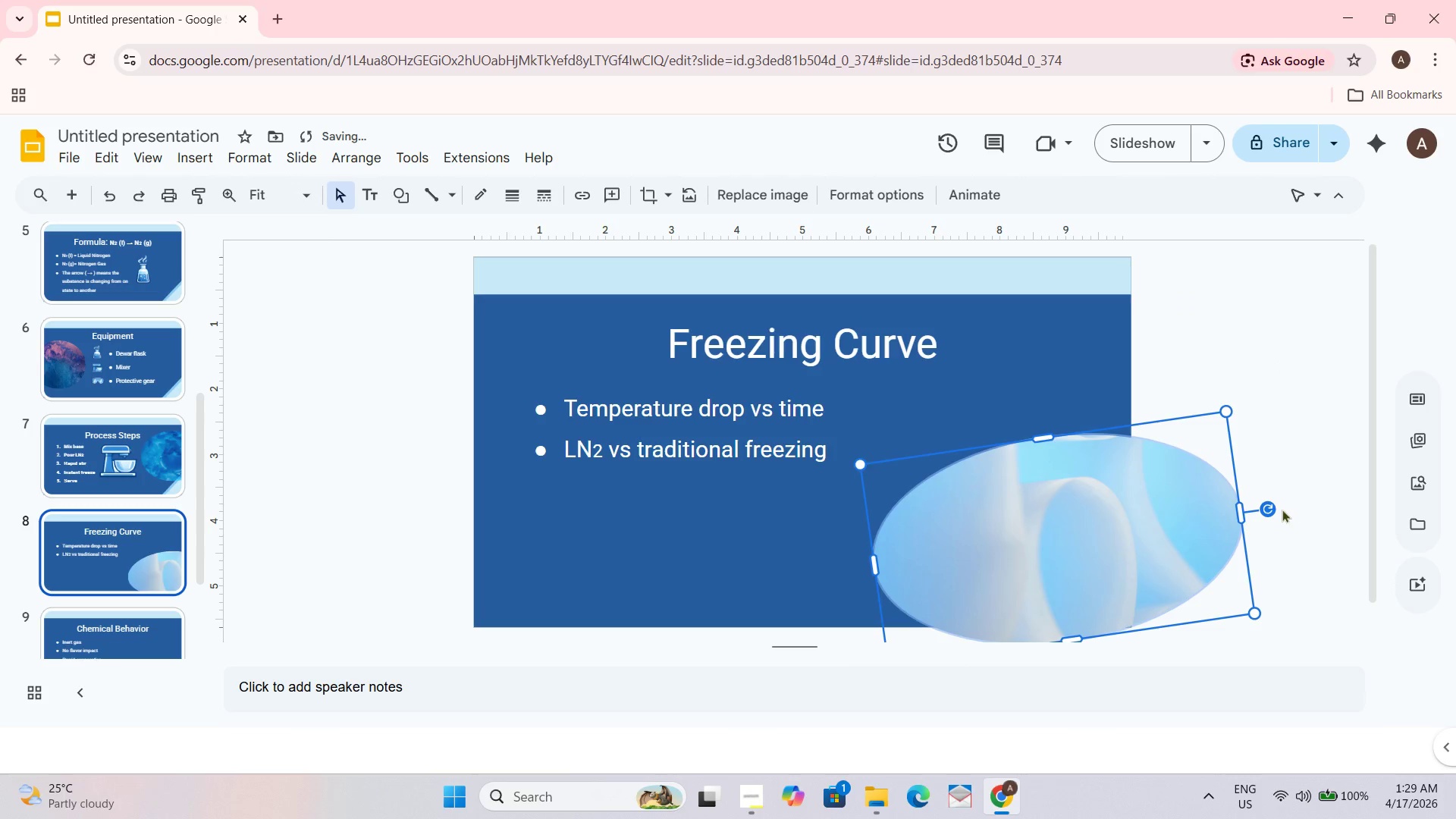 
left_click_drag(start_coordinate=[1270, 507], to_coordinate=[1282, 546])
 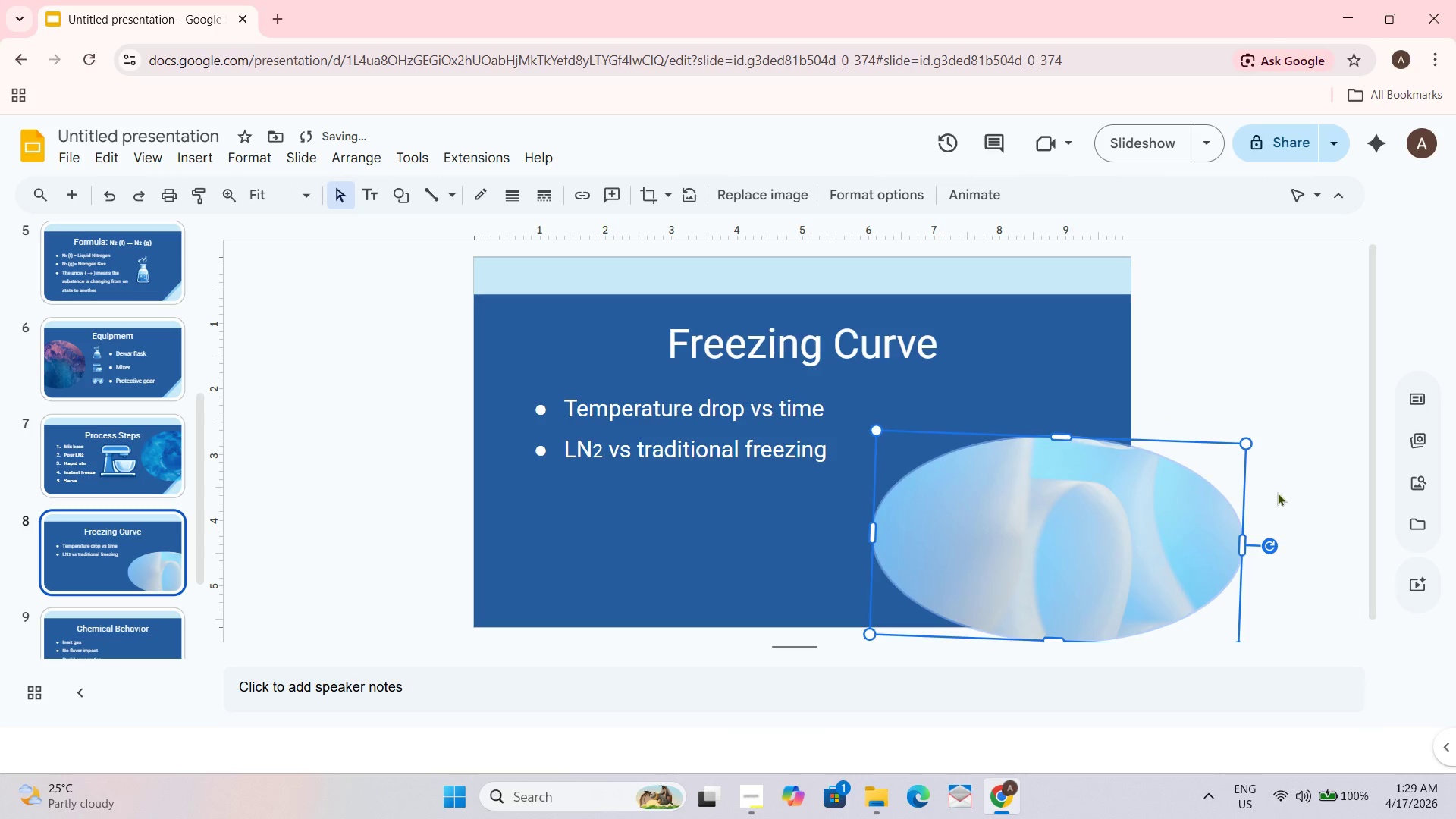 
left_click_drag(start_coordinate=[1294, 382], to_coordinate=[1326, 234])
 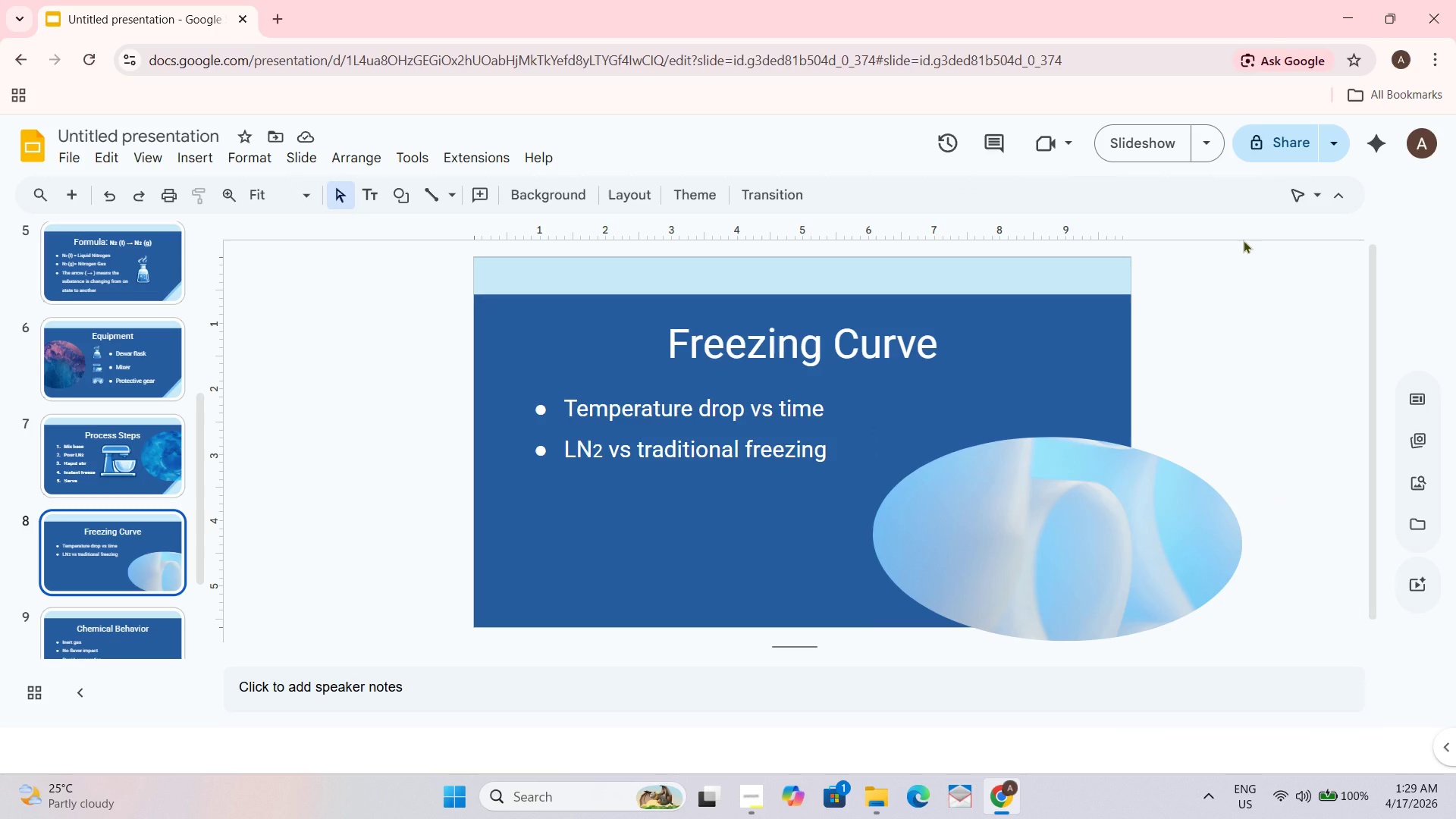 
wait(19.67)
 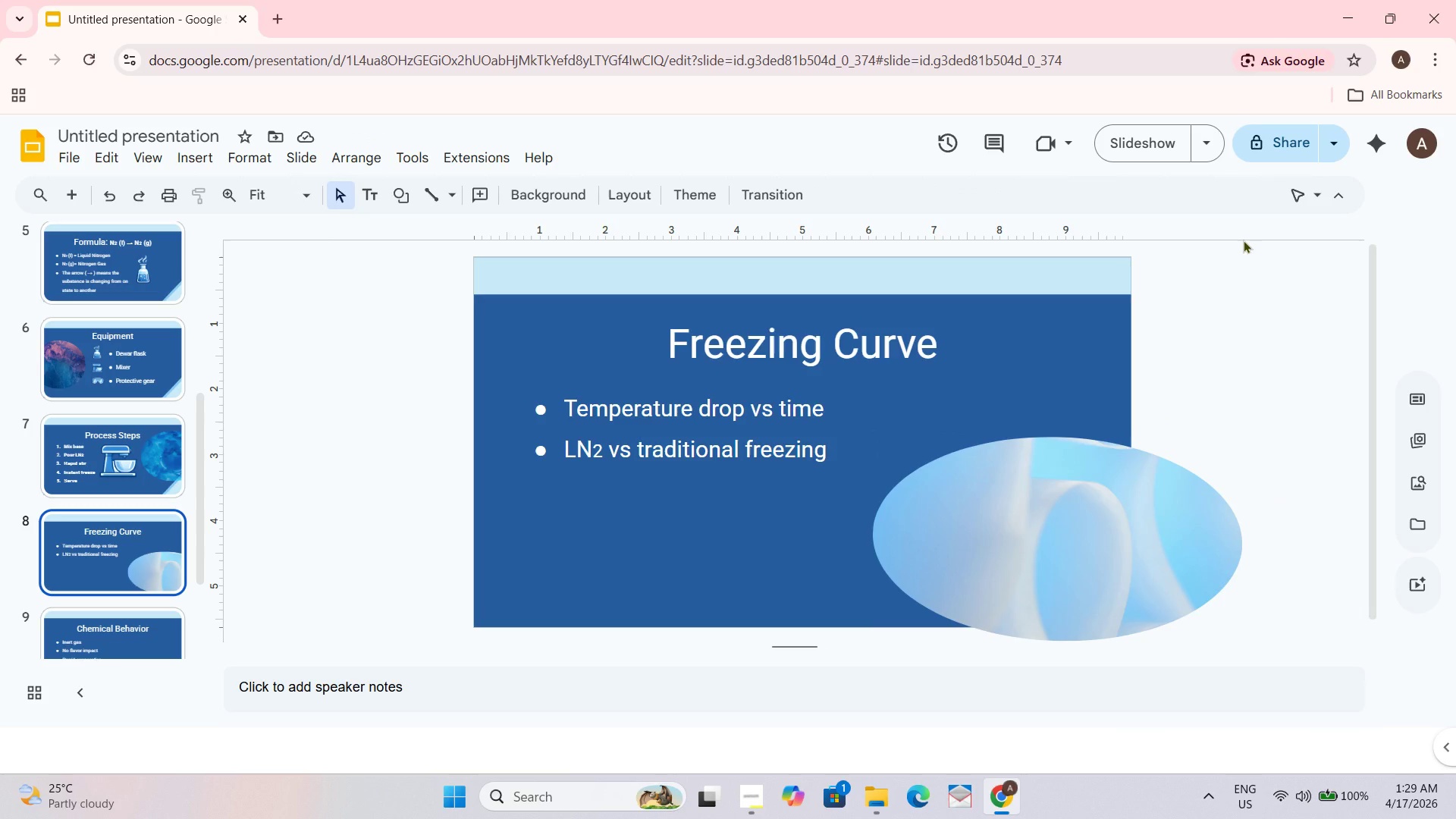 
left_click_drag(start_coordinate=[1100, 552], to_coordinate=[1104, 556])
 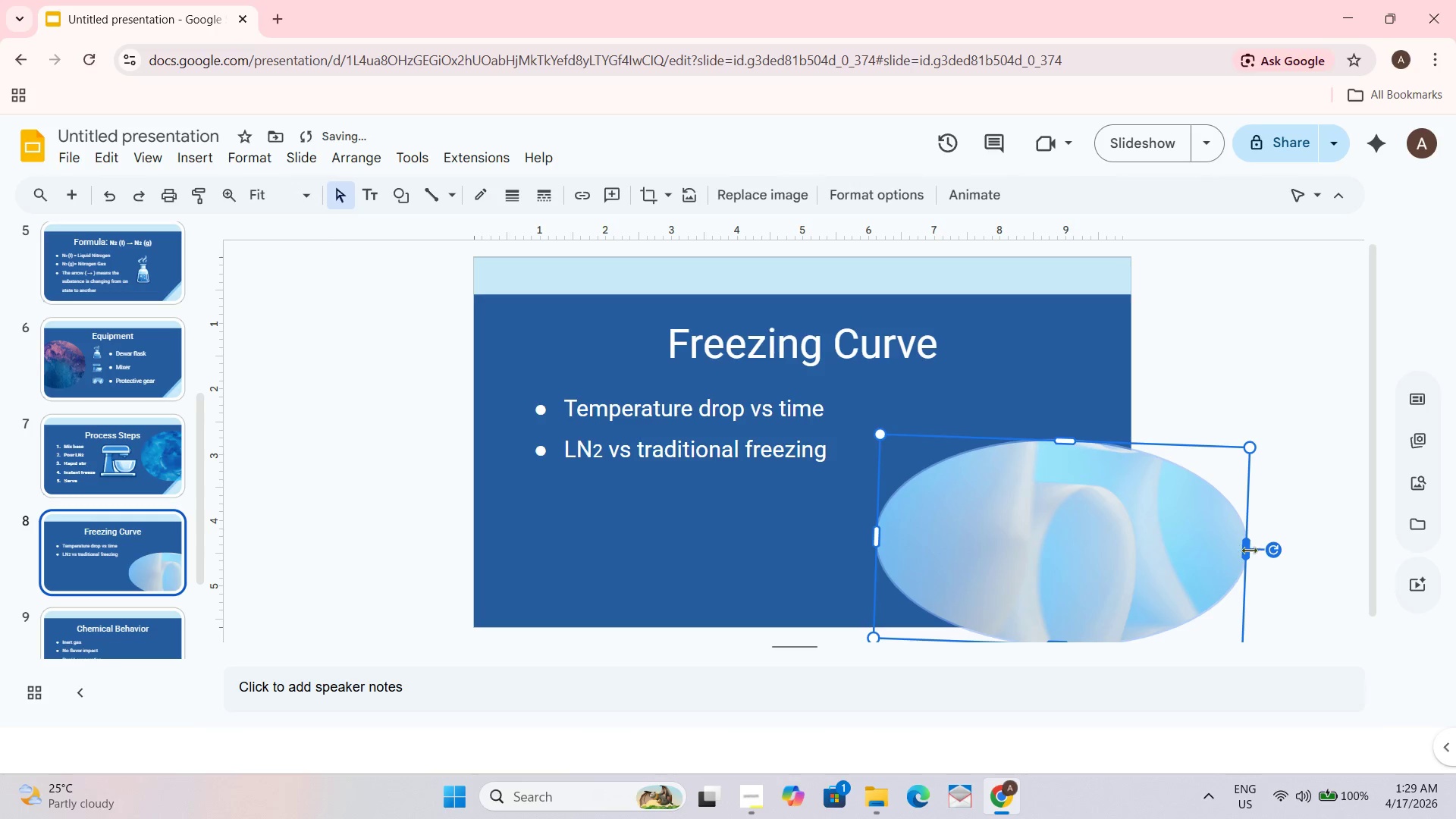 
left_click_drag(start_coordinate=[1249, 550], to_coordinate=[1081, 517])
 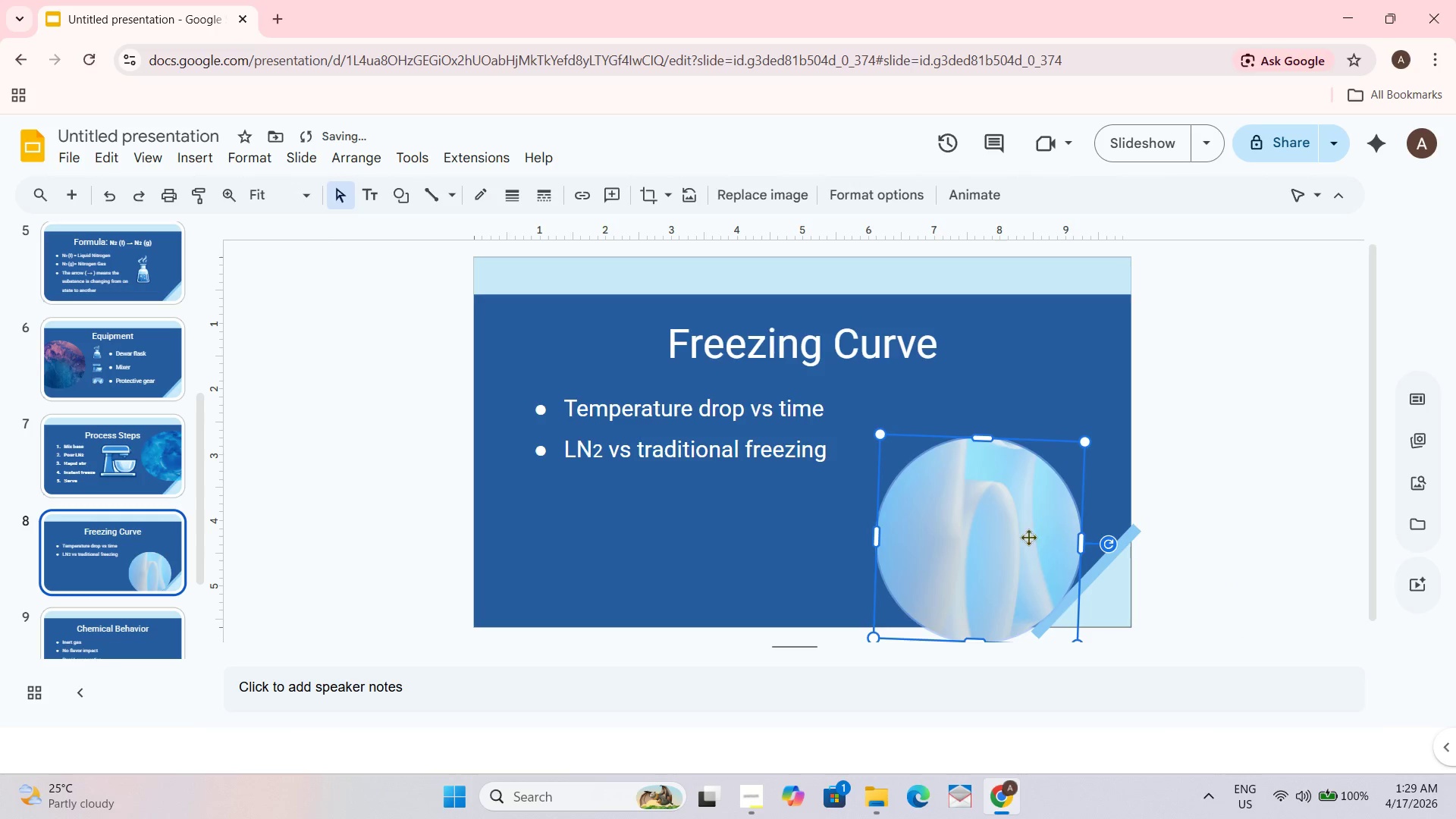 
left_click_drag(start_coordinate=[1027, 537], to_coordinate=[1015, 459])
 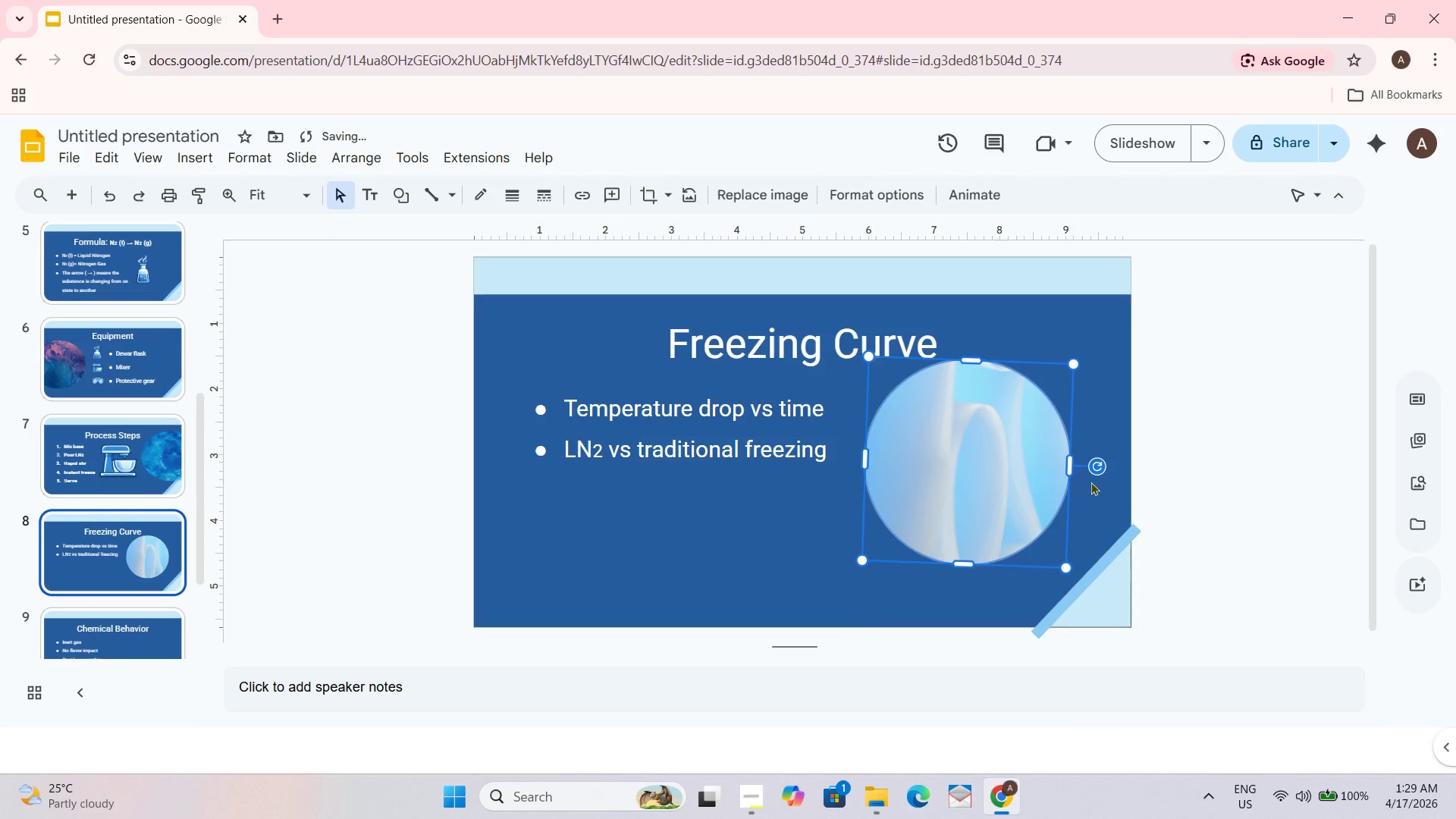 
left_click_drag(start_coordinate=[1101, 462], to_coordinate=[1086, 382])
 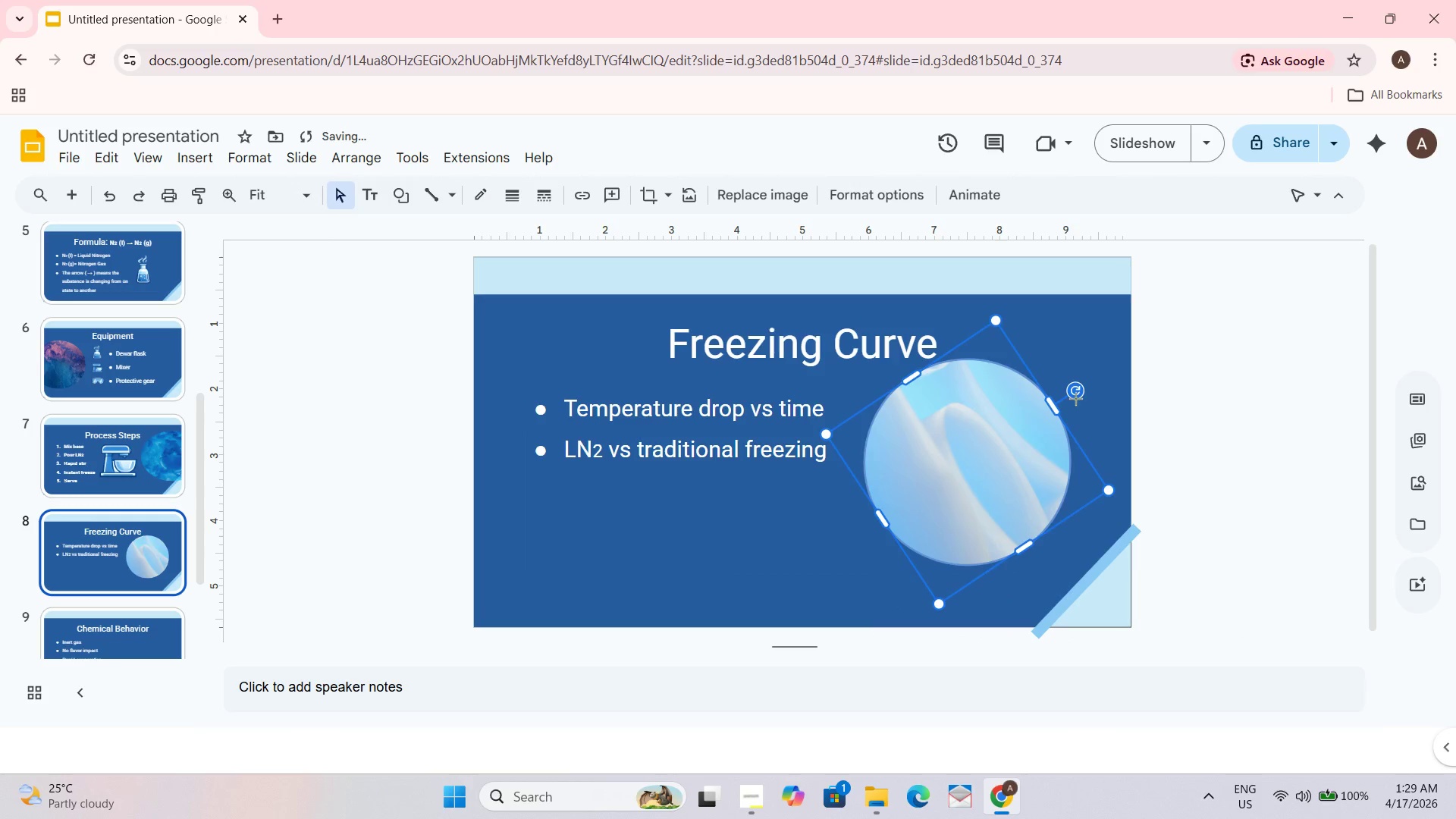 
left_click_drag(start_coordinate=[1075, 395], to_coordinate=[980, 355])
 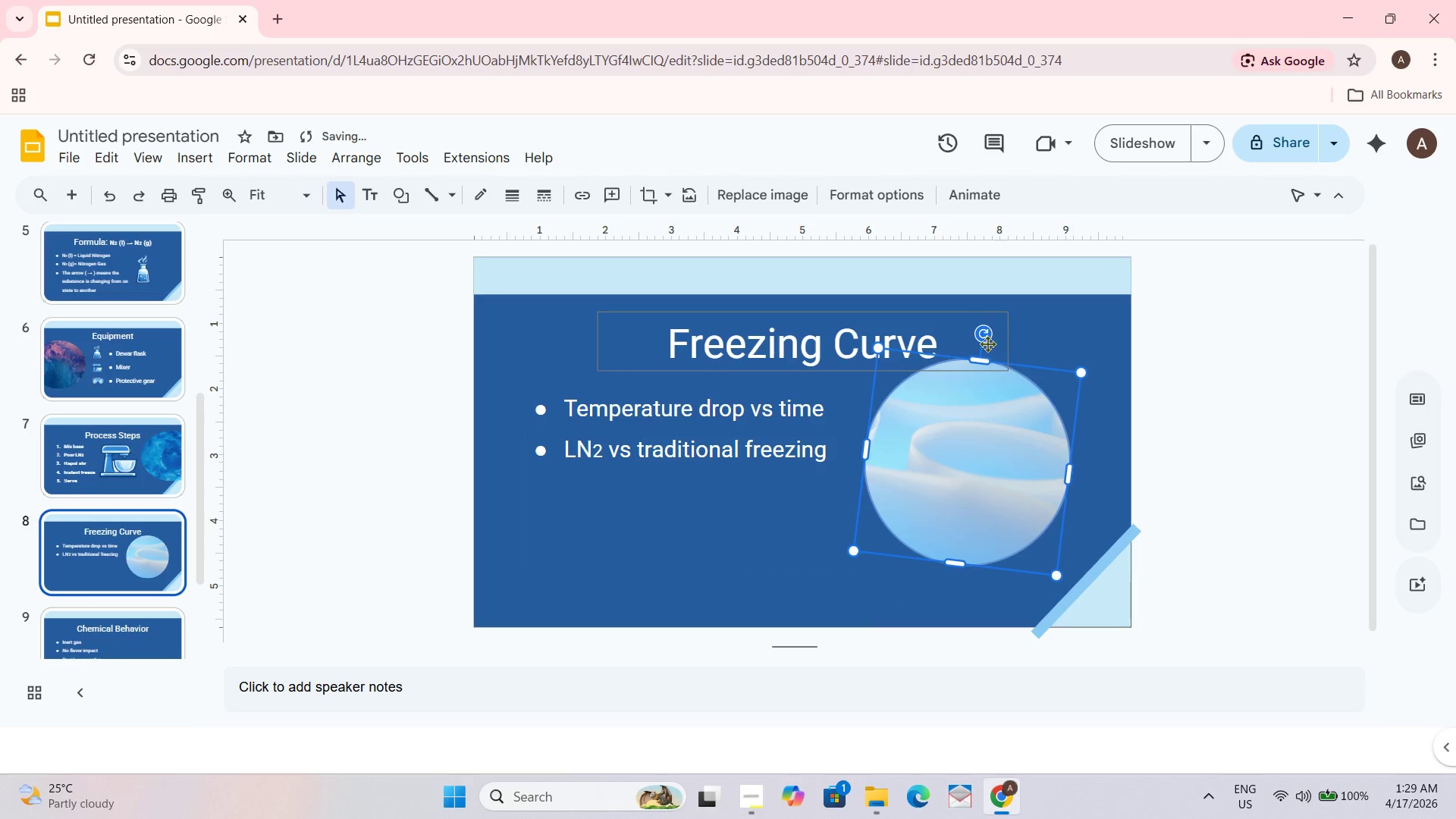 
left_click_drag(start_coordinate=[984, 337], to_coordinate=[926, 330])
 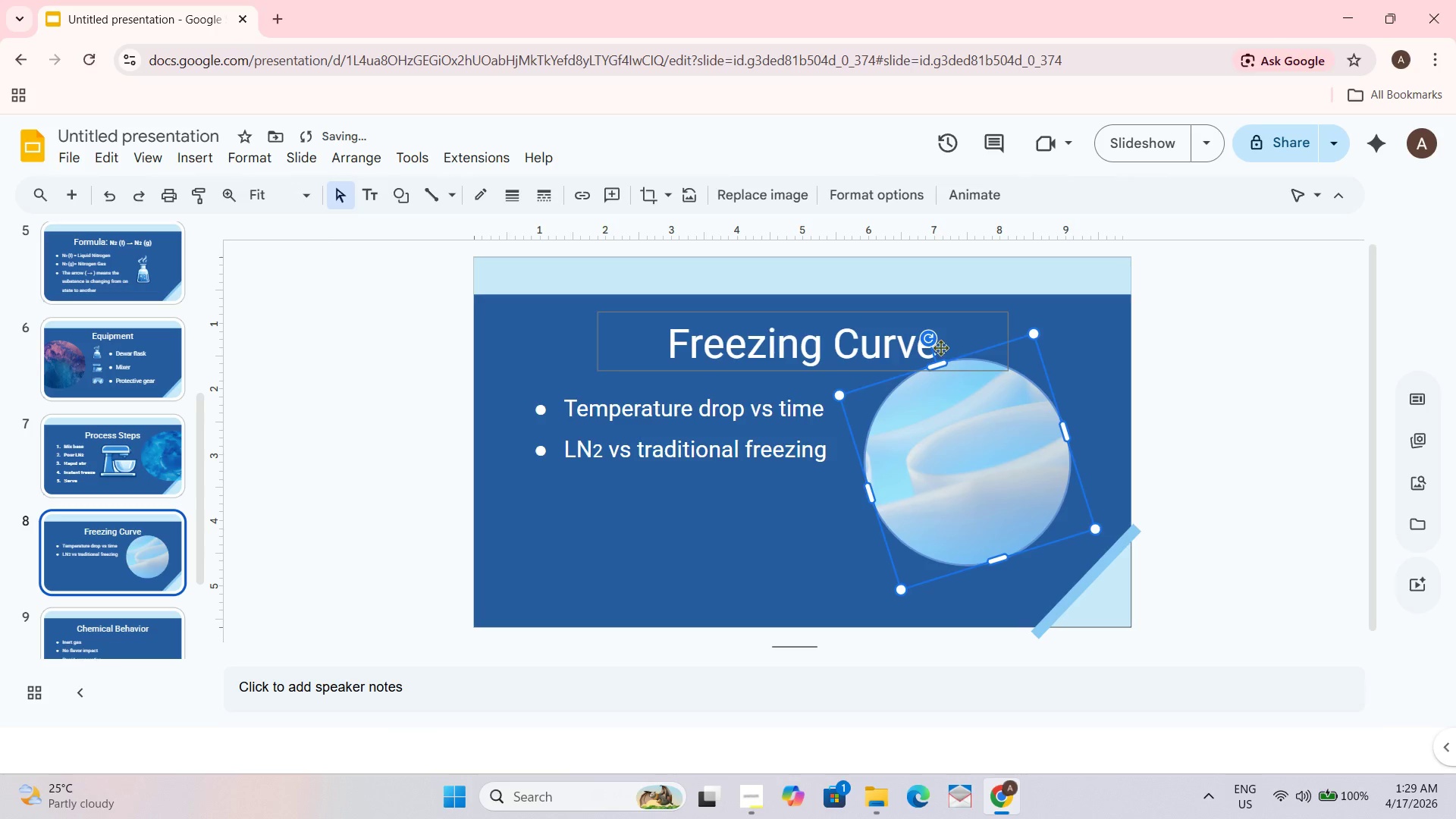 
left_click_drag(start_coordinate=[927, 340], to_coordinate=[976, 340])
 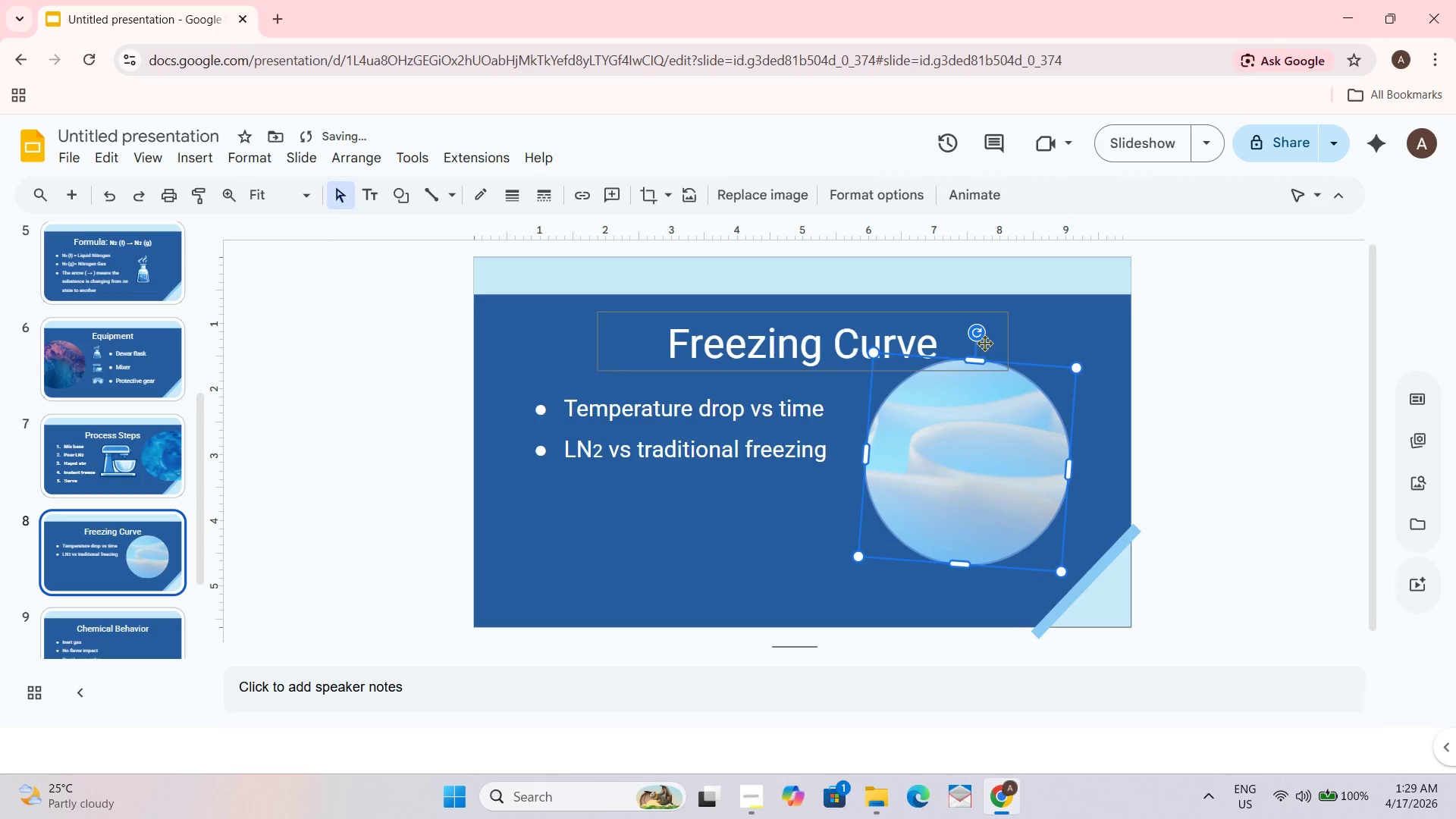 
left_click_drag(start_coordinate=[981, 334], to_coordinate=[968, 332])
 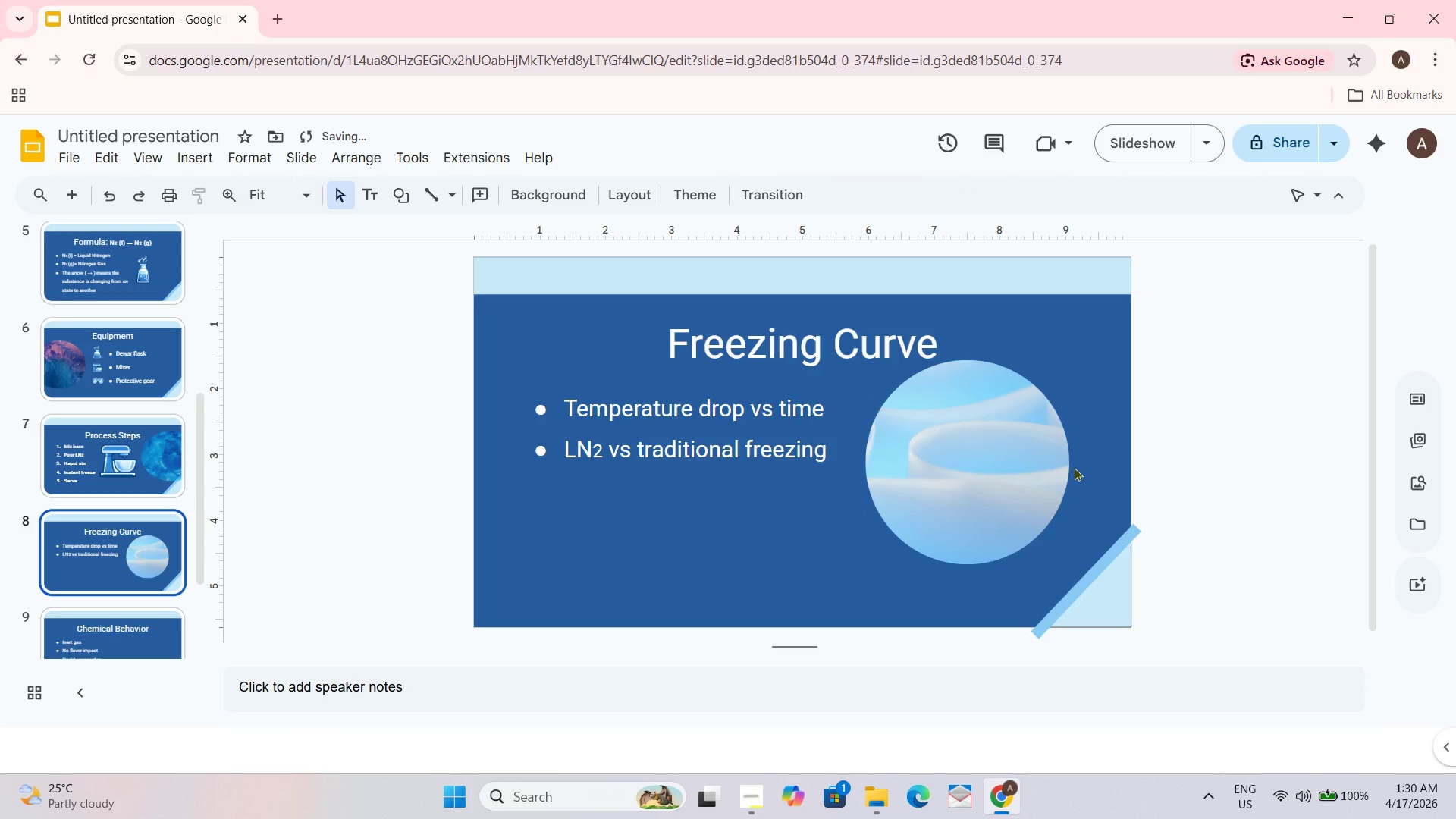 
double_click([1040, 462])
 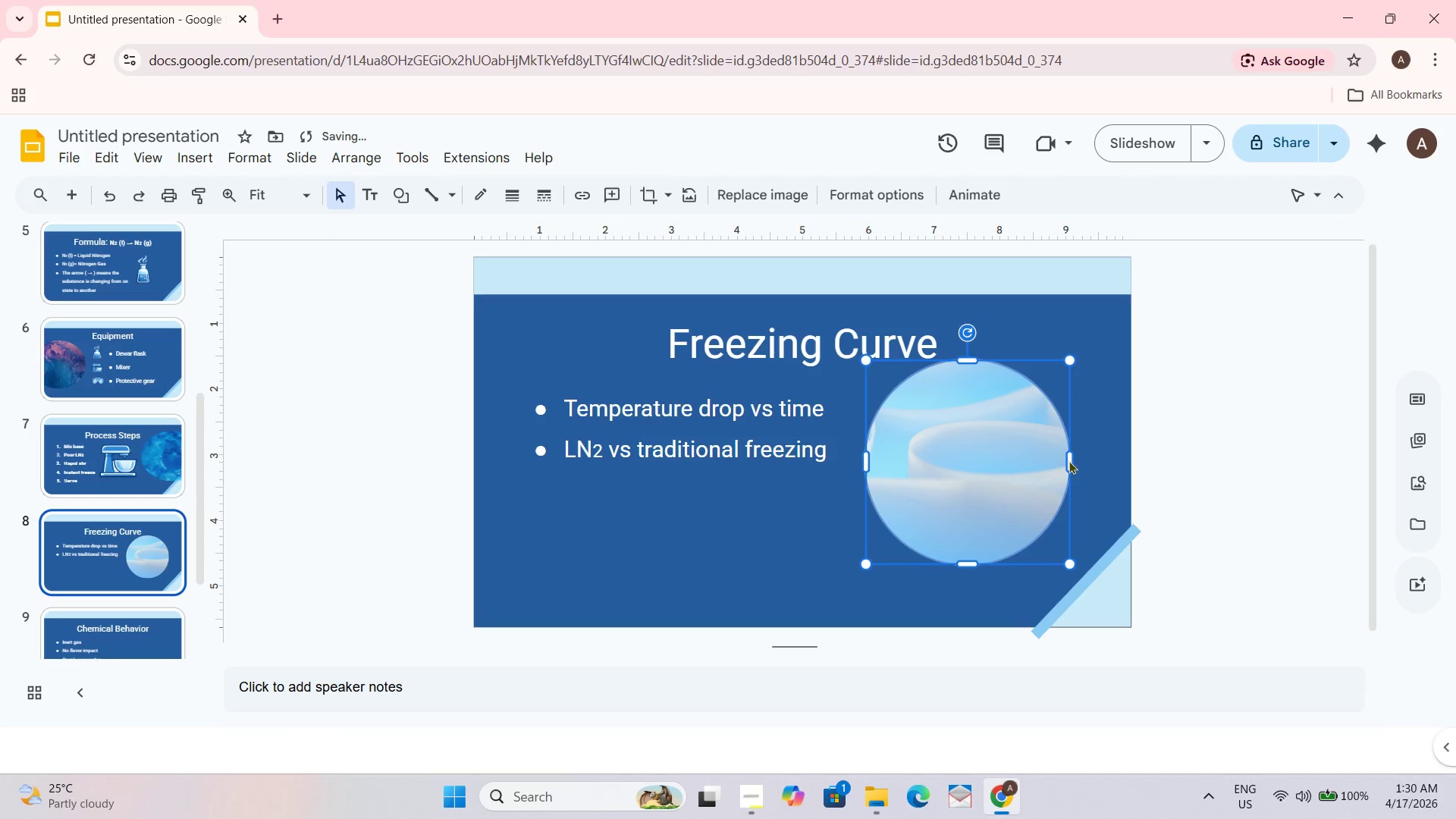 
left_click([1068, 459])
 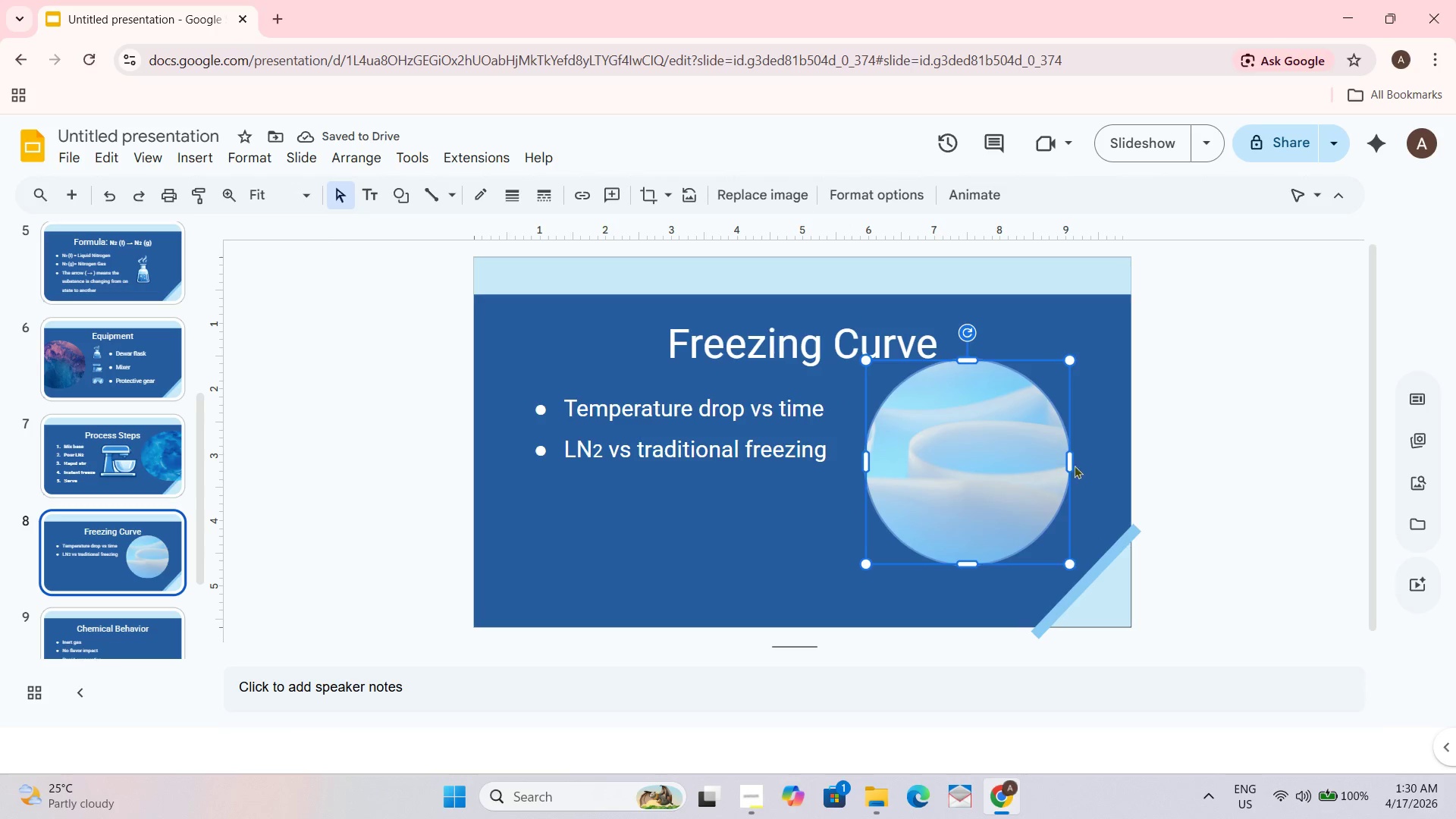 
left_click_drag(start_coordinate=[1072, 465], to_coordinate=[1125, 465])
 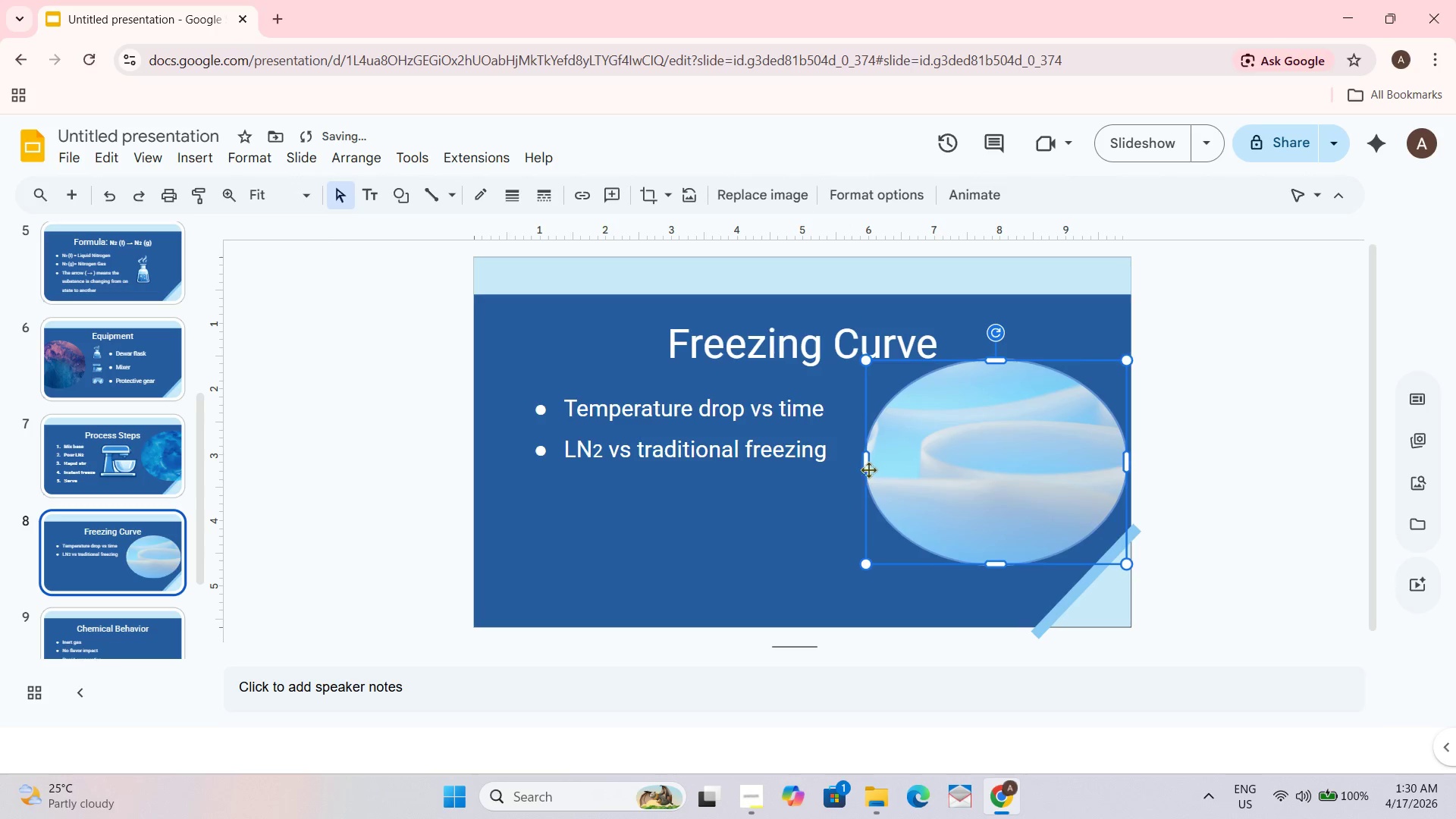 
left_click_drag(start_coordinate=[864, 466], to_coordinate=[876, 466])
 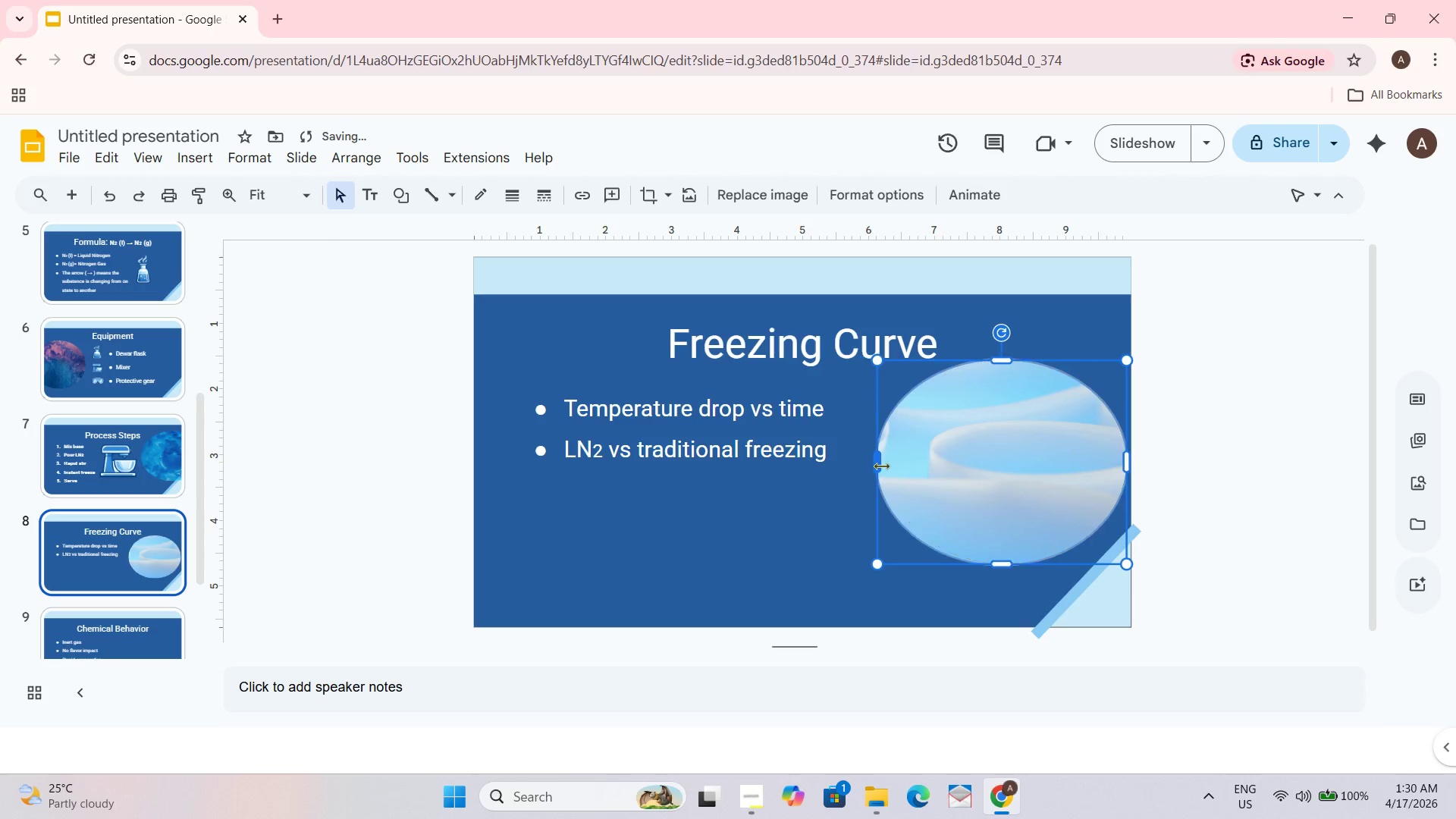 
left_click_drag(start_coordinate=[879, 466], to_coordinate=[896, 466])
 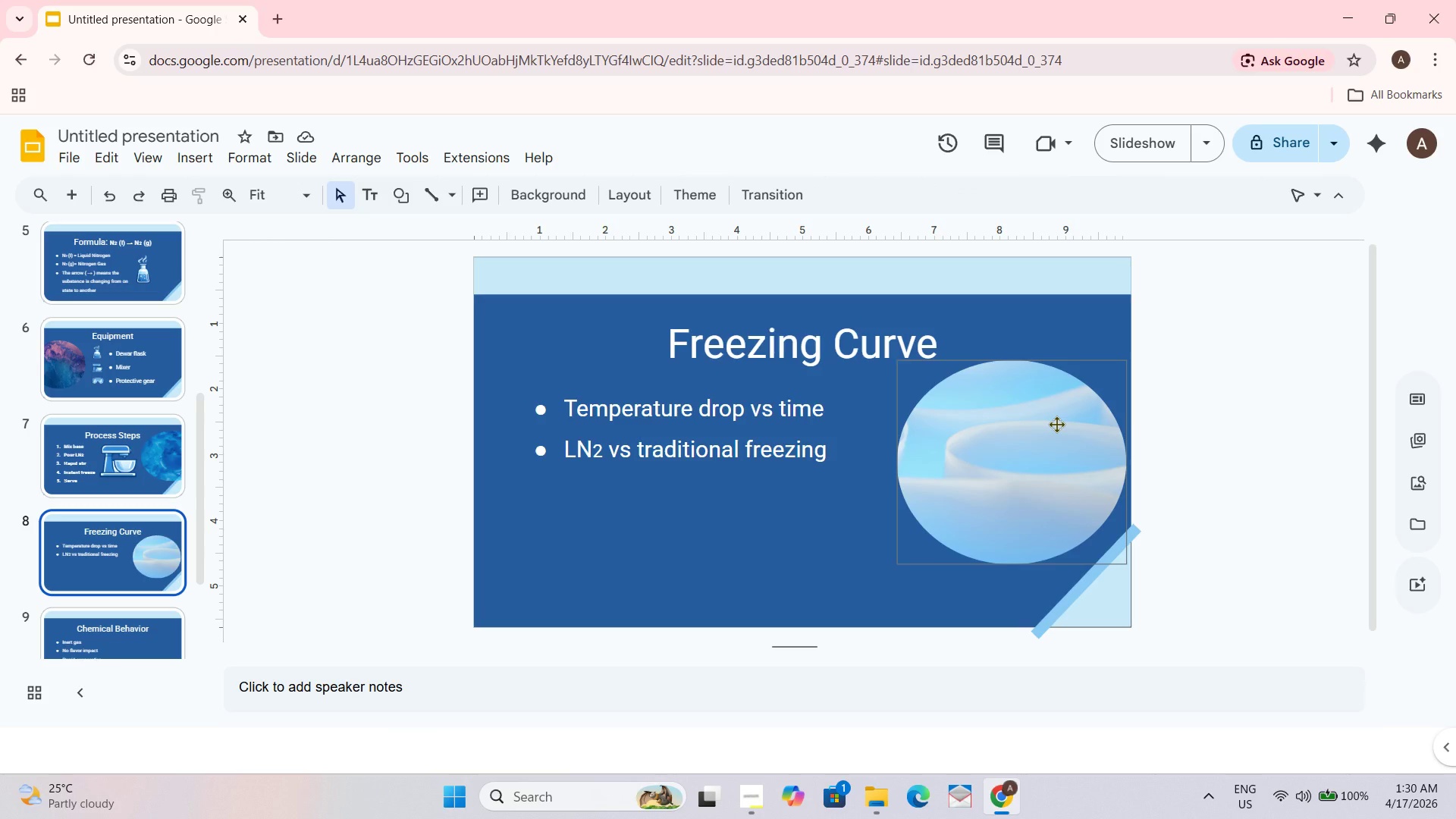 
wait(12.88)
 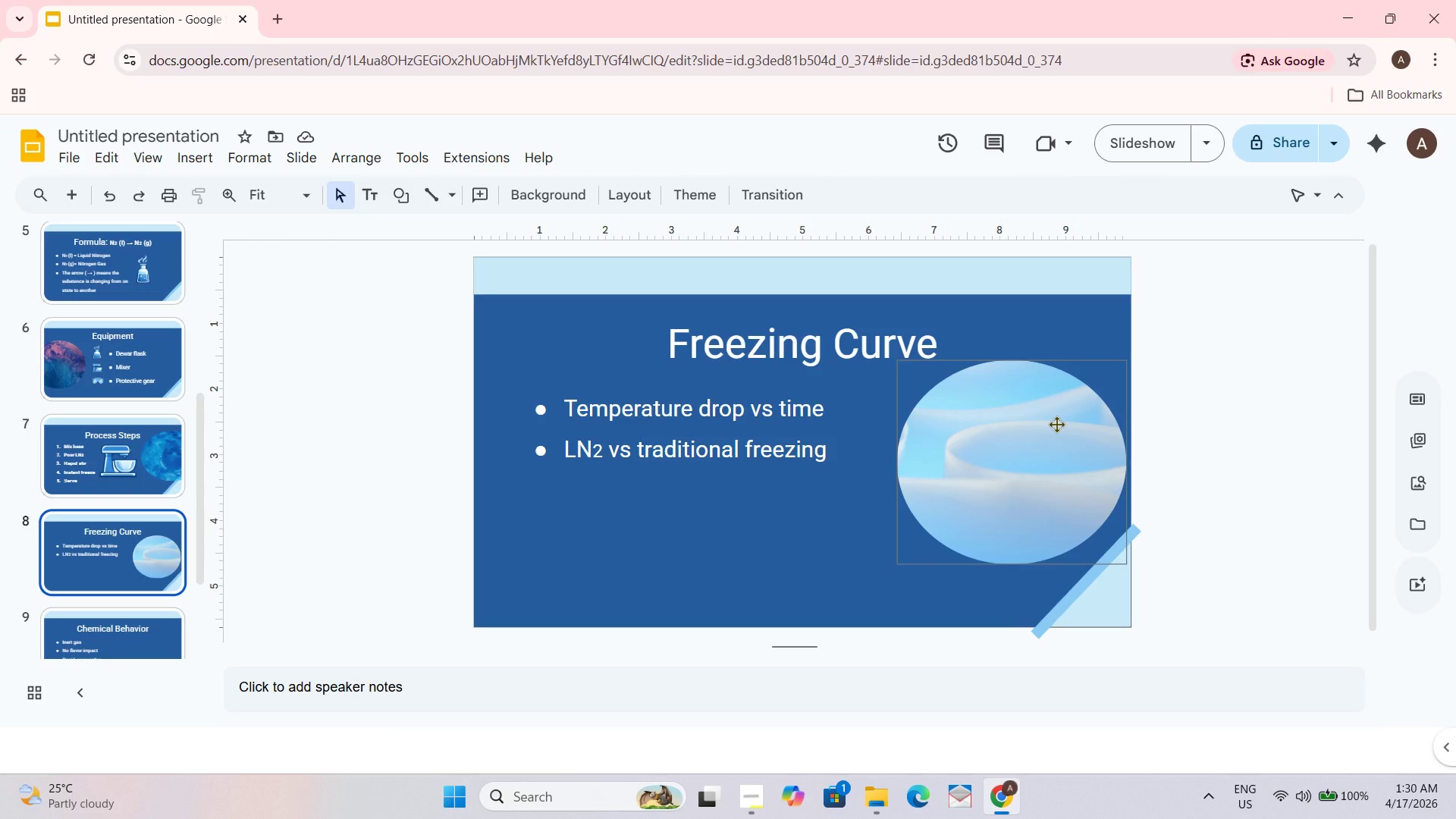 
left_click_drag(start_coordinate=[1018, 453], to_coordinate=[975, 469])
 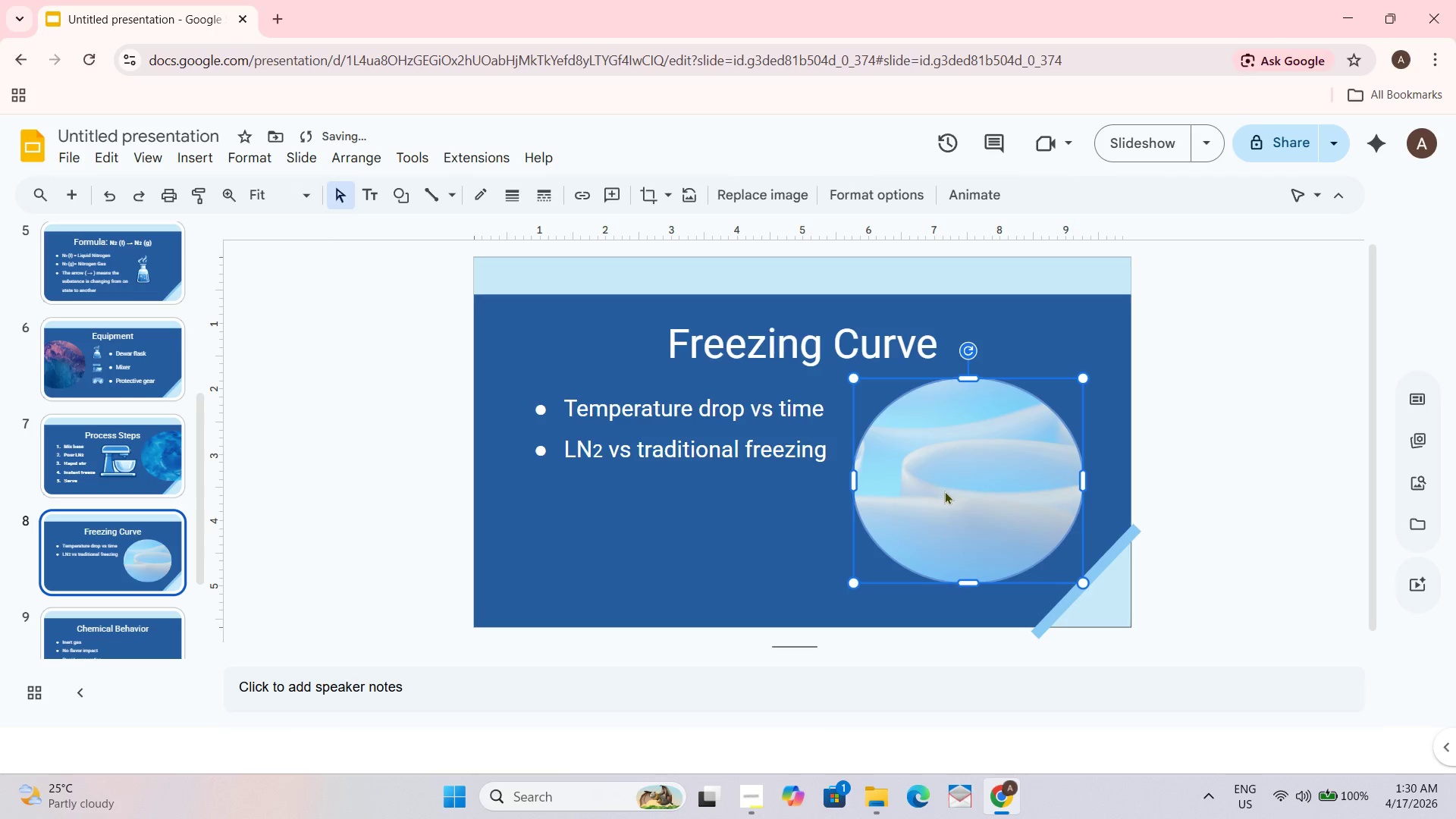 
left_click_drag(start_coordinate=[949, 488], to_coordinate=[946, 482])
 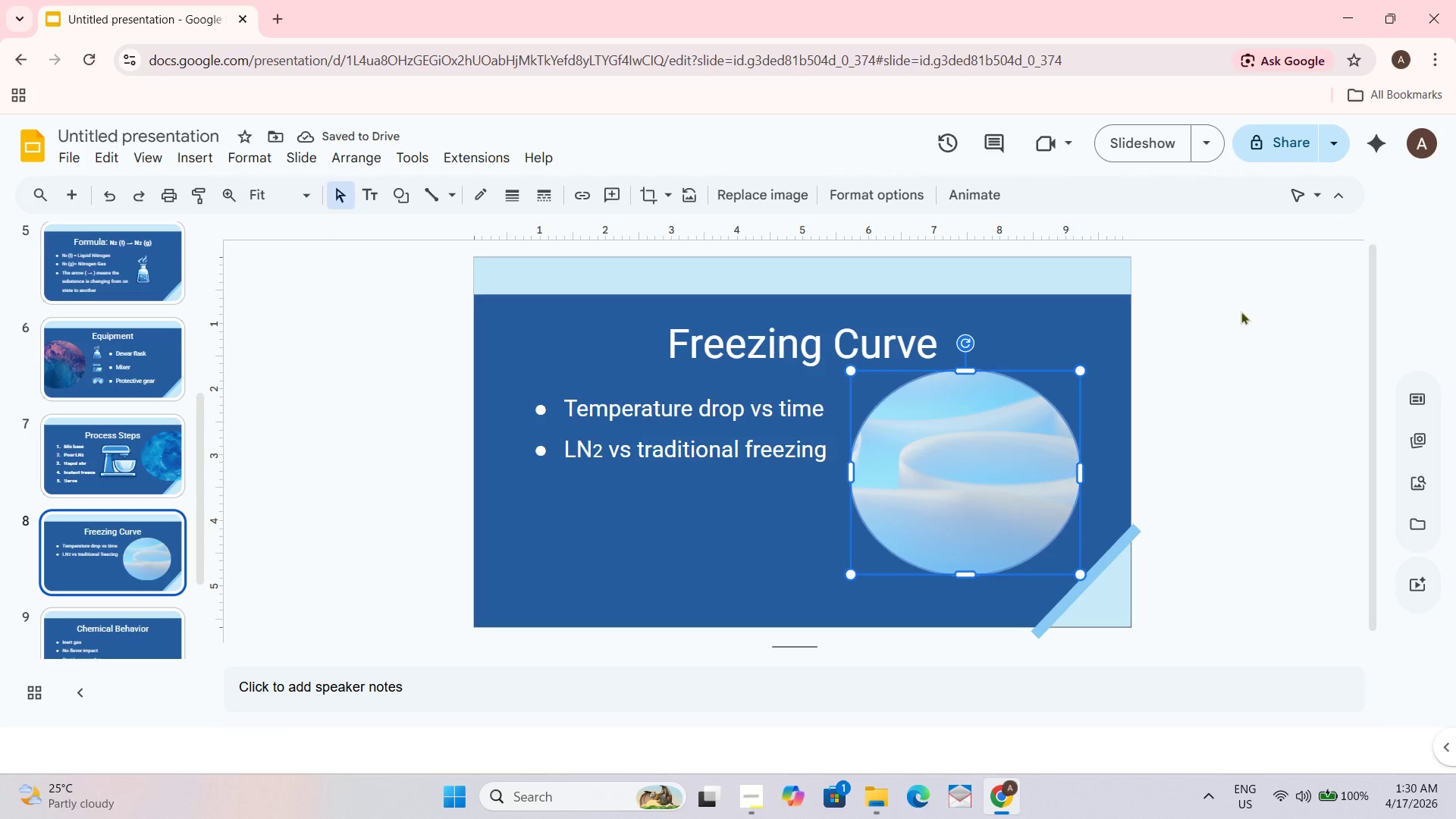 
left_click([1228, 324])
 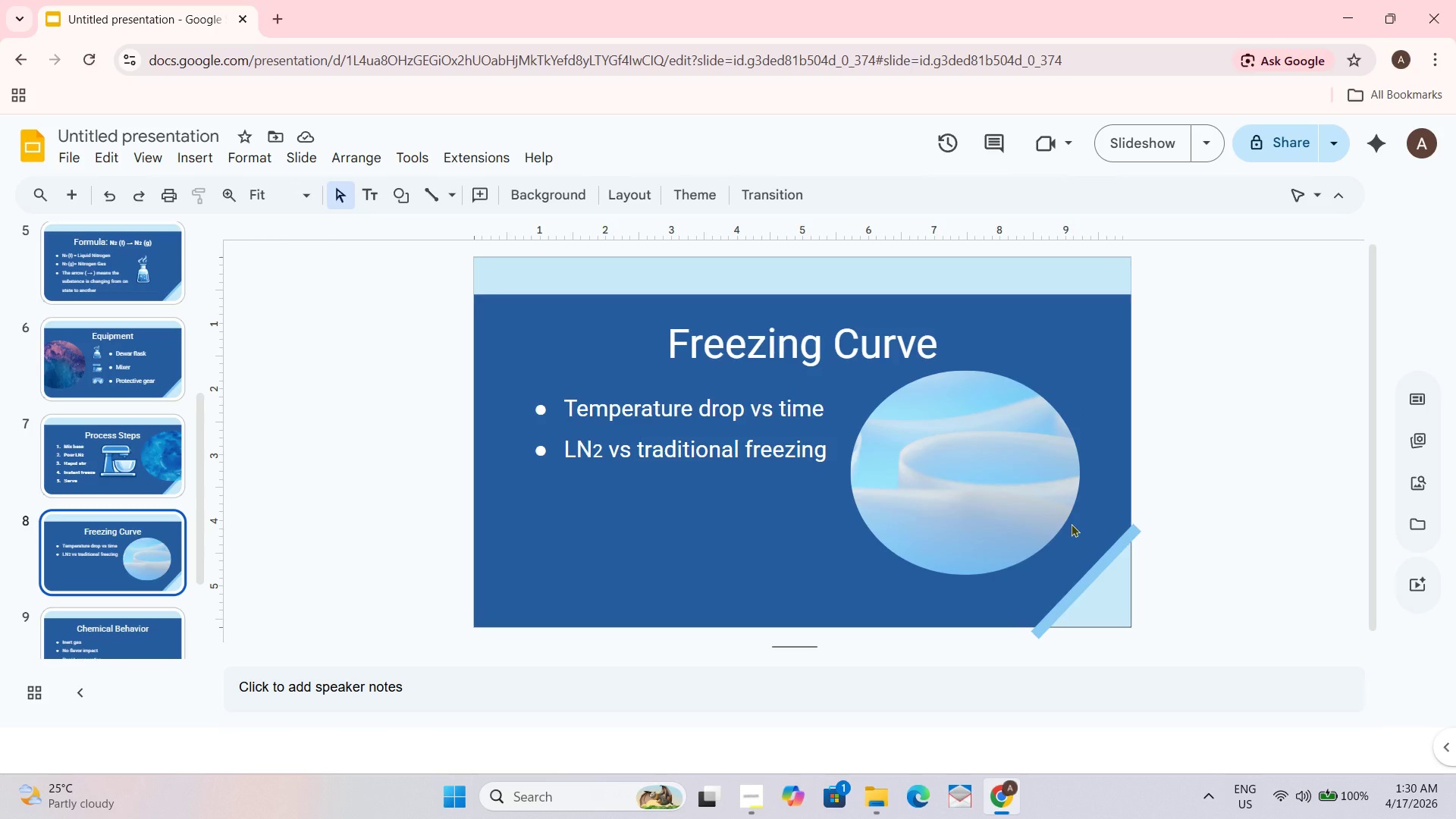 
wait(5.55)
 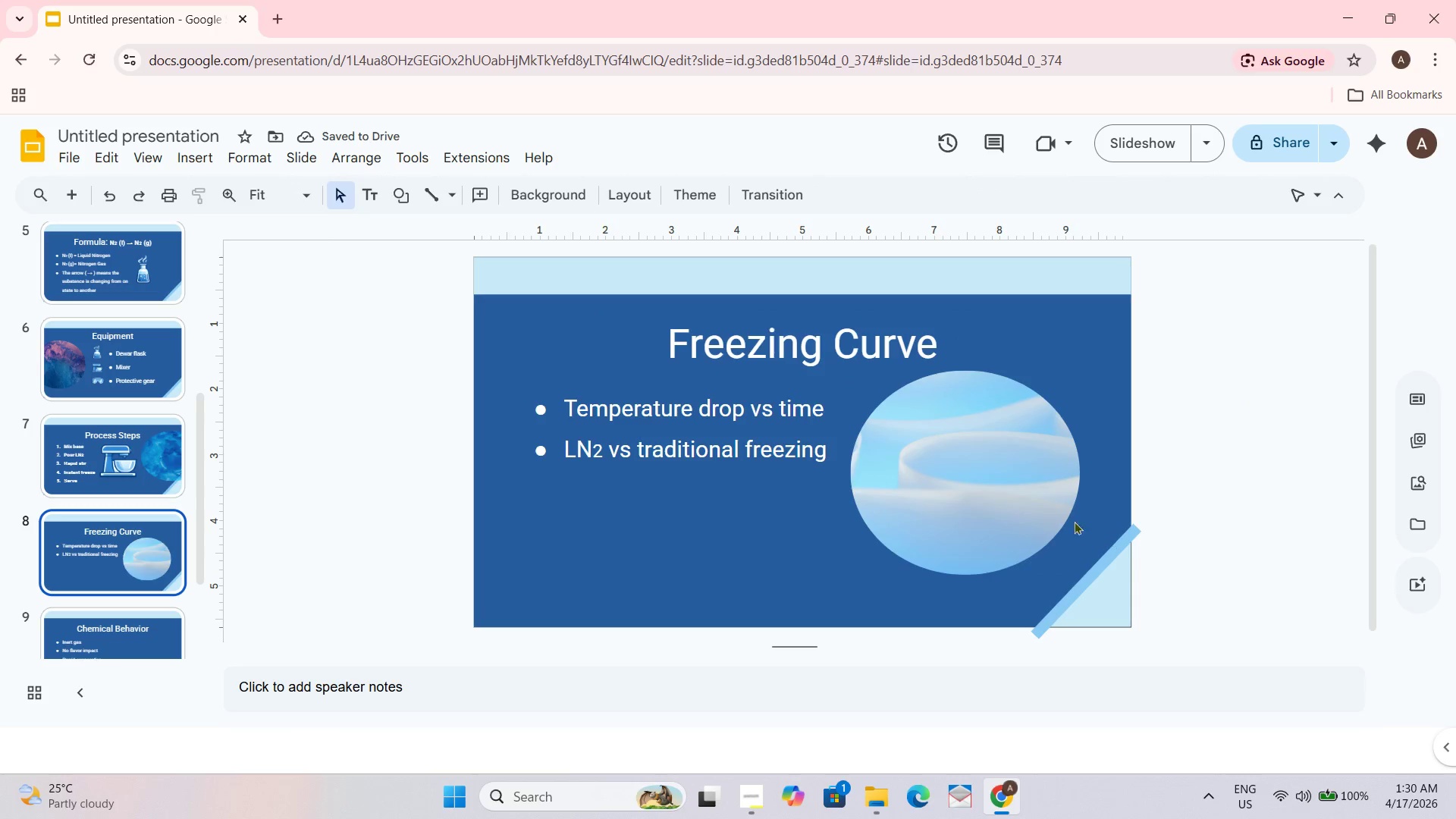 
left_click([1002, 513])
 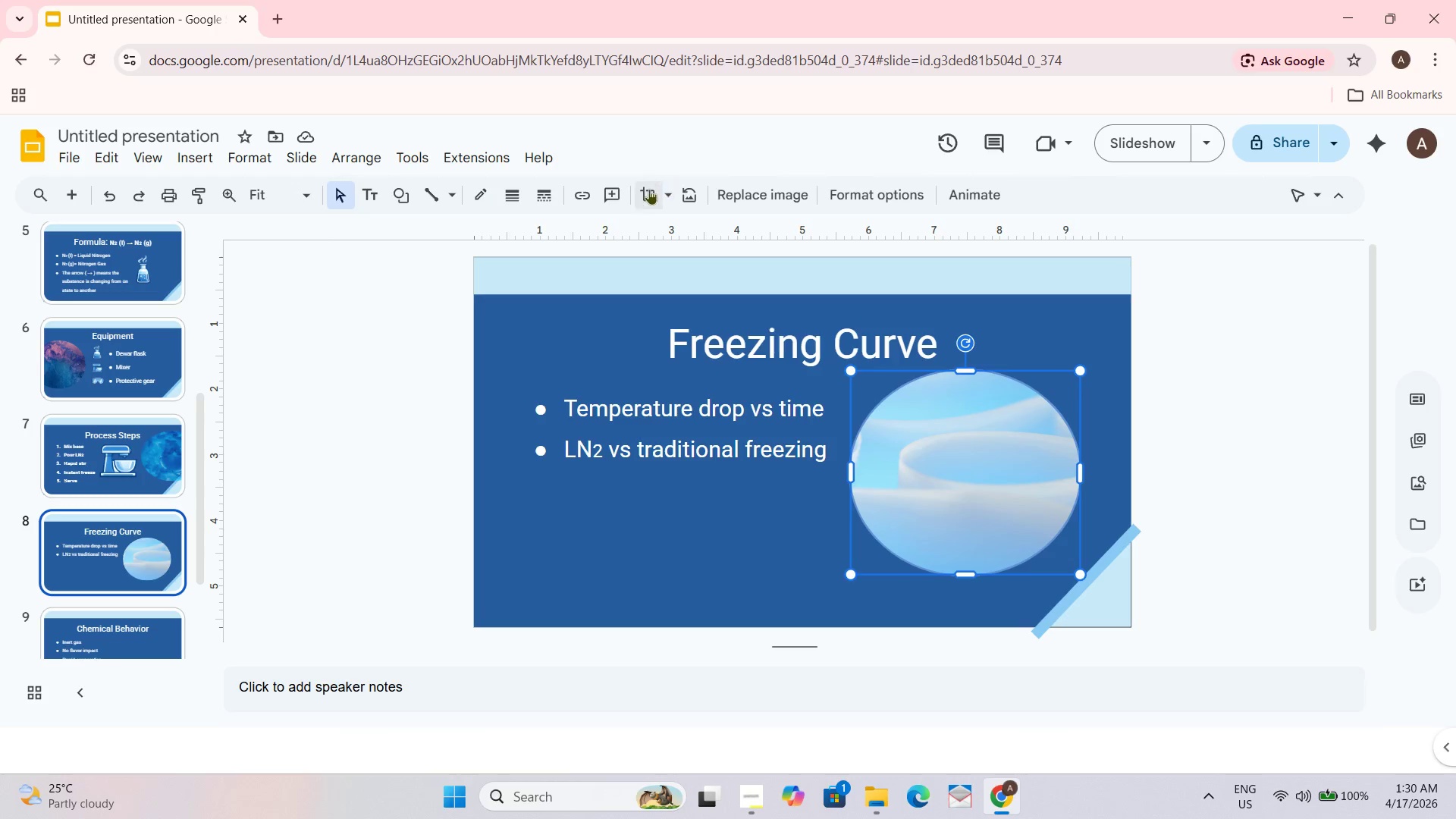 
left_click([643, 186])
 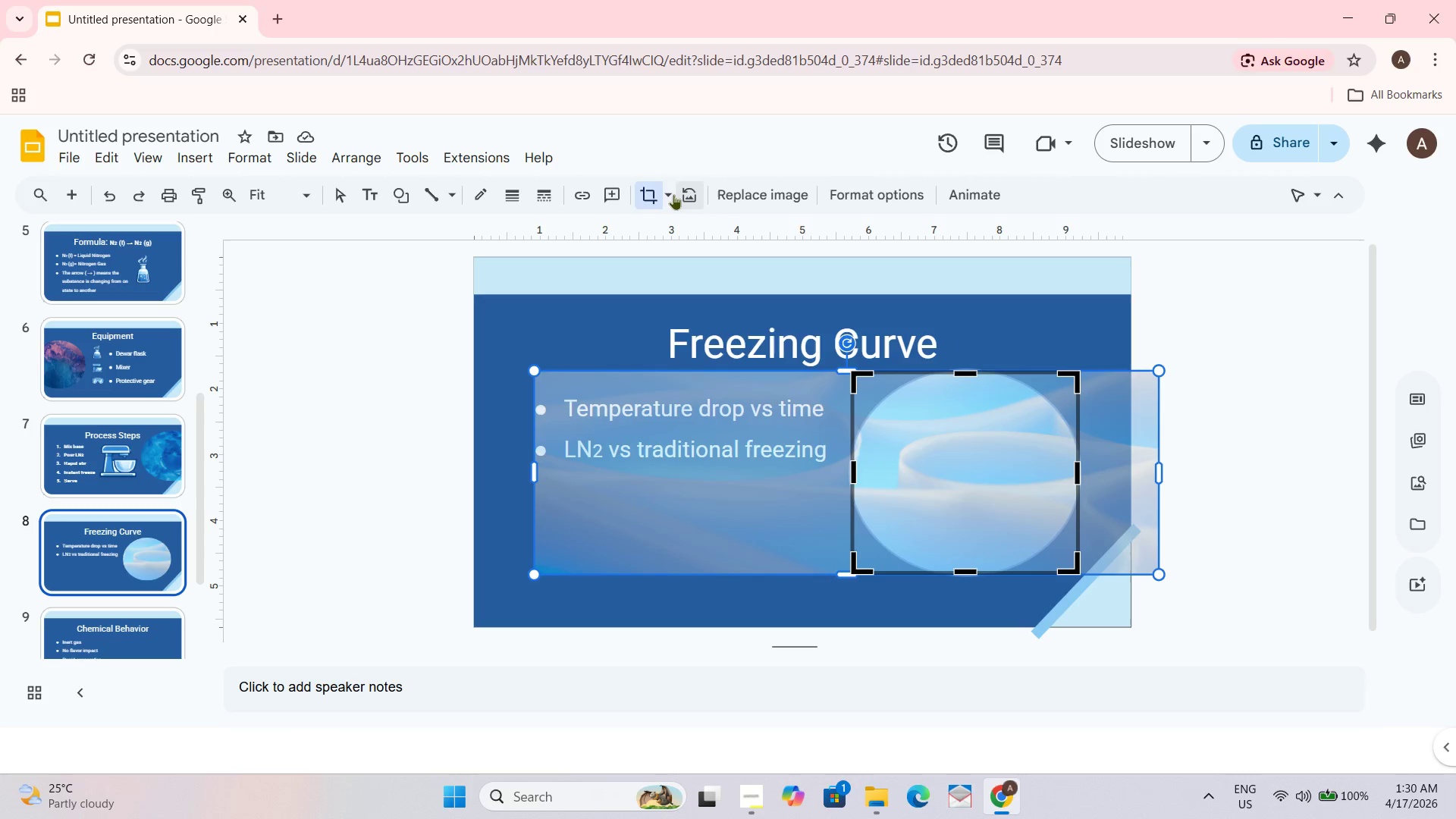 
left_click([667, 193])
 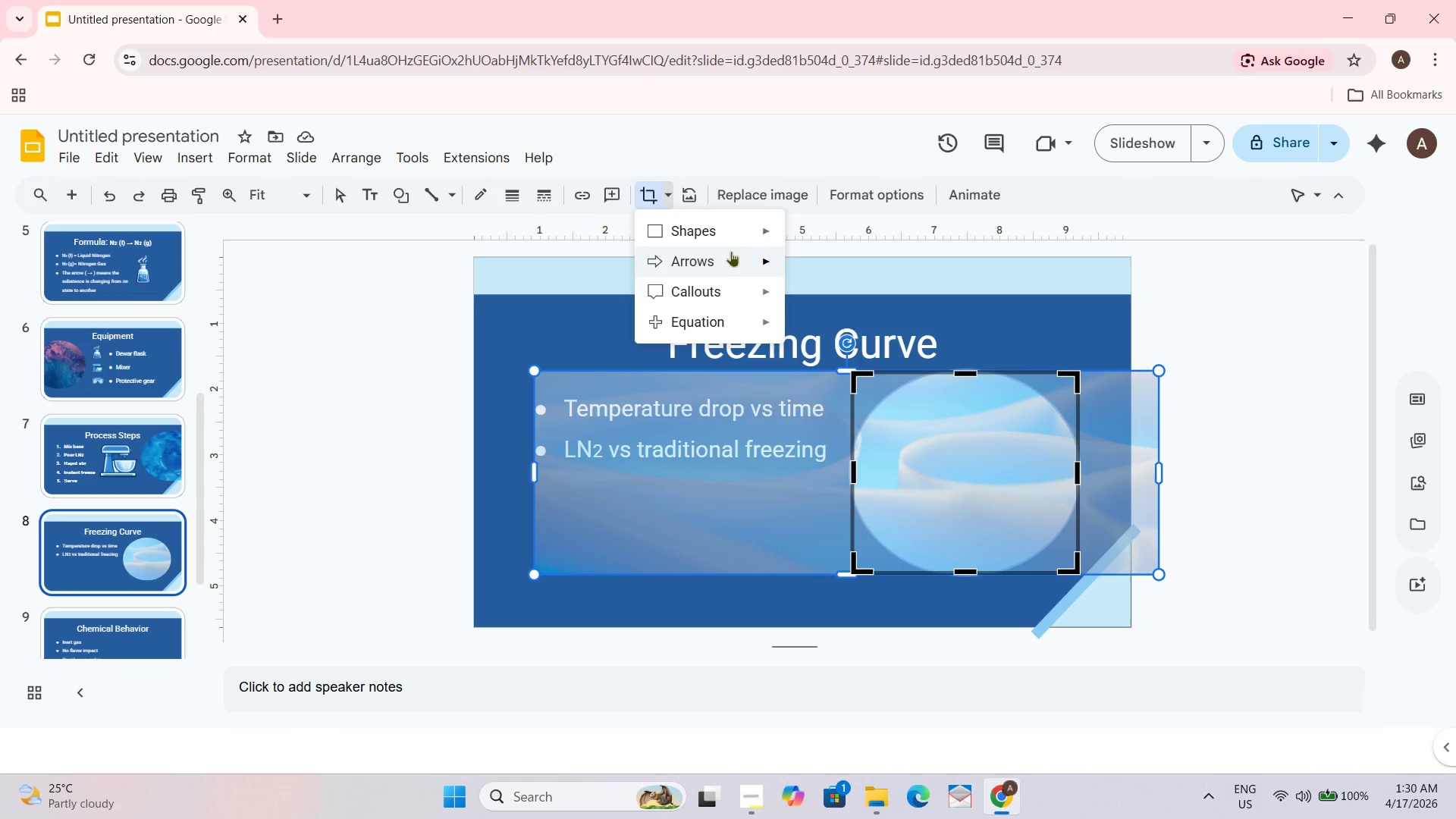 
left_click([758, 229])
 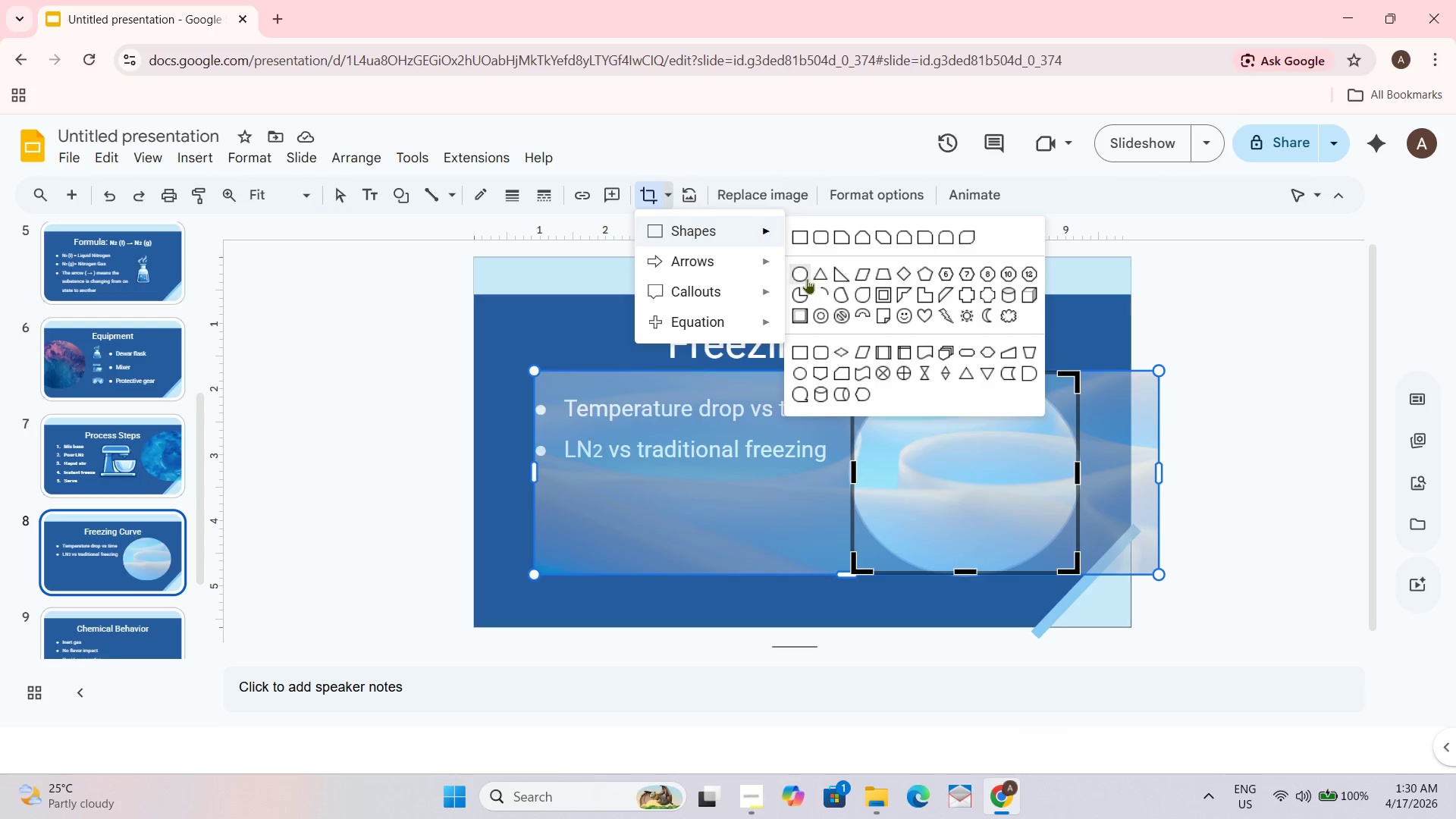 
left_click([798, 269])
 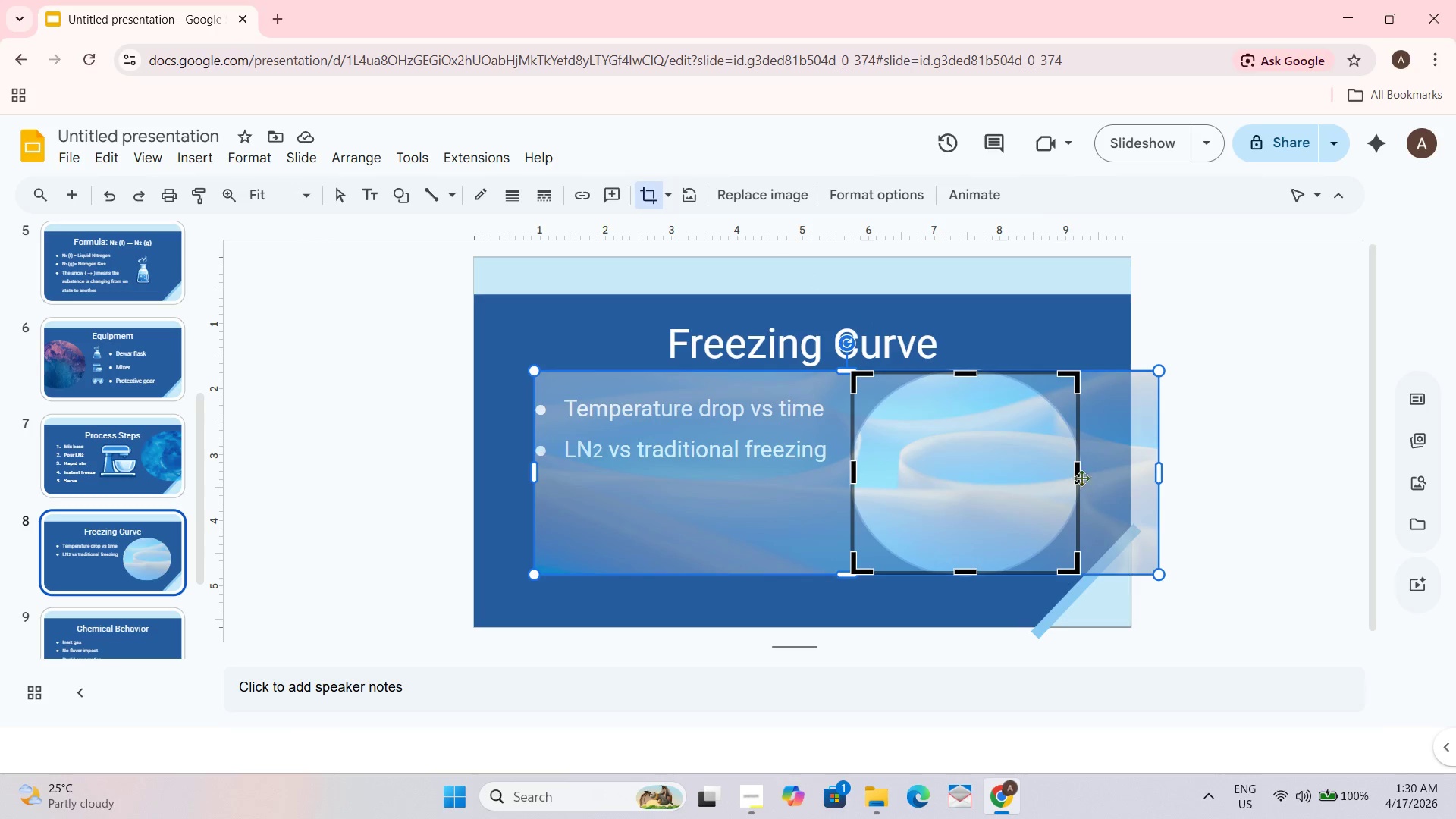 
left_click_drag(start_coordinate=[1078, 476], to_coordinate=[1282, 513])
 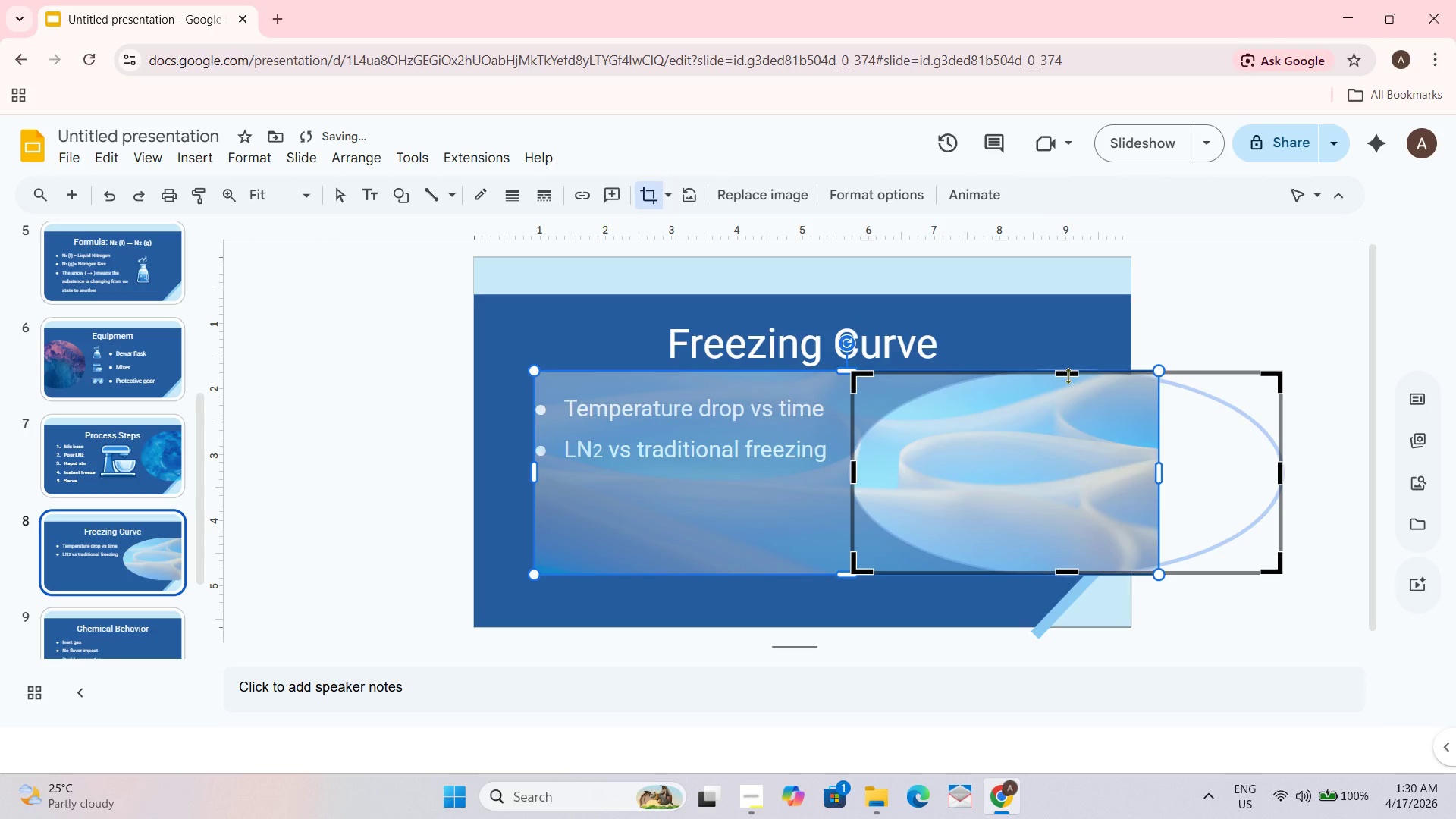 
left_click_drag(start_coordinate=[1068, 375], to_coordinate=[1077, 461])
 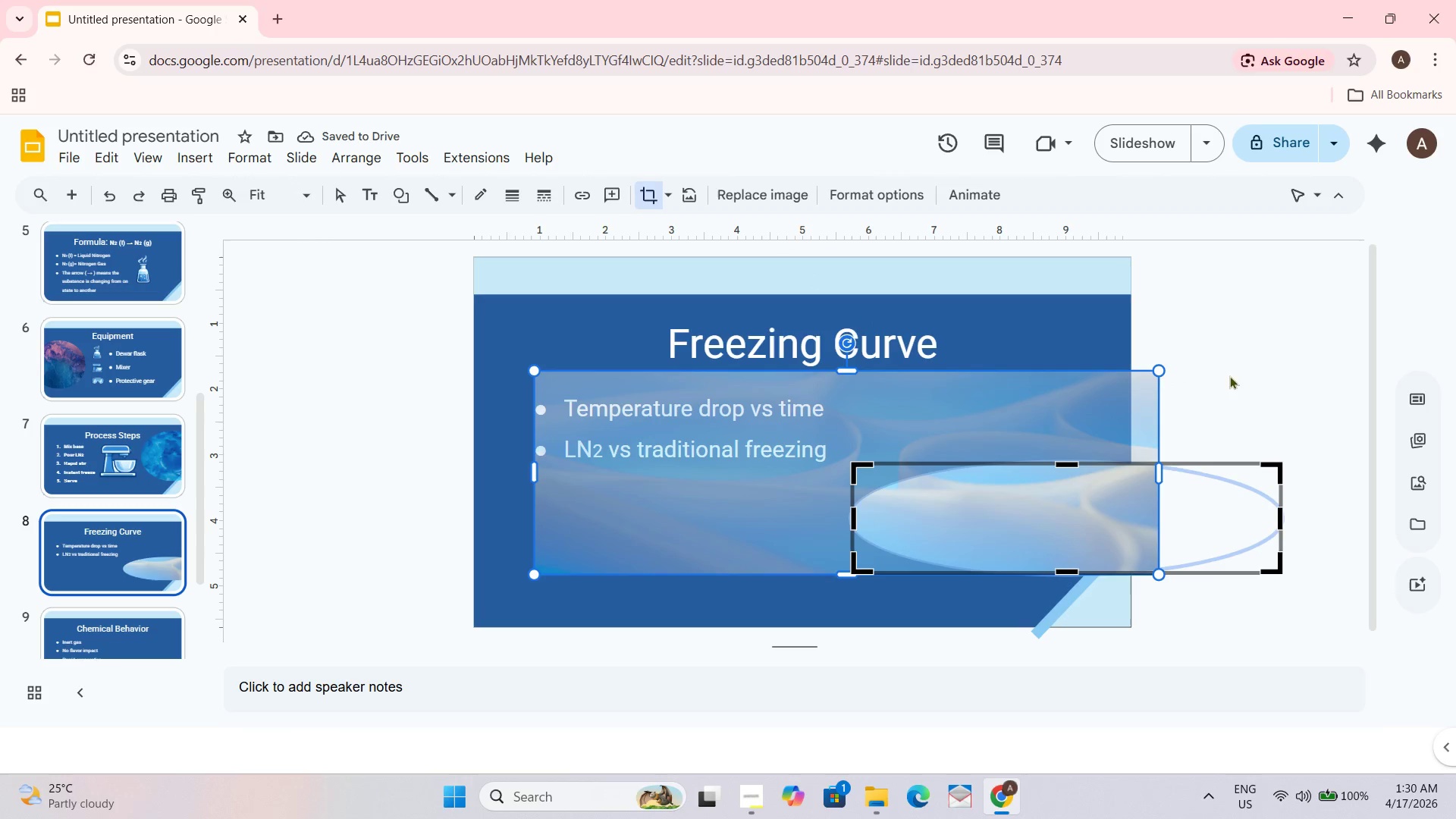 
left_click([1211, 391])
 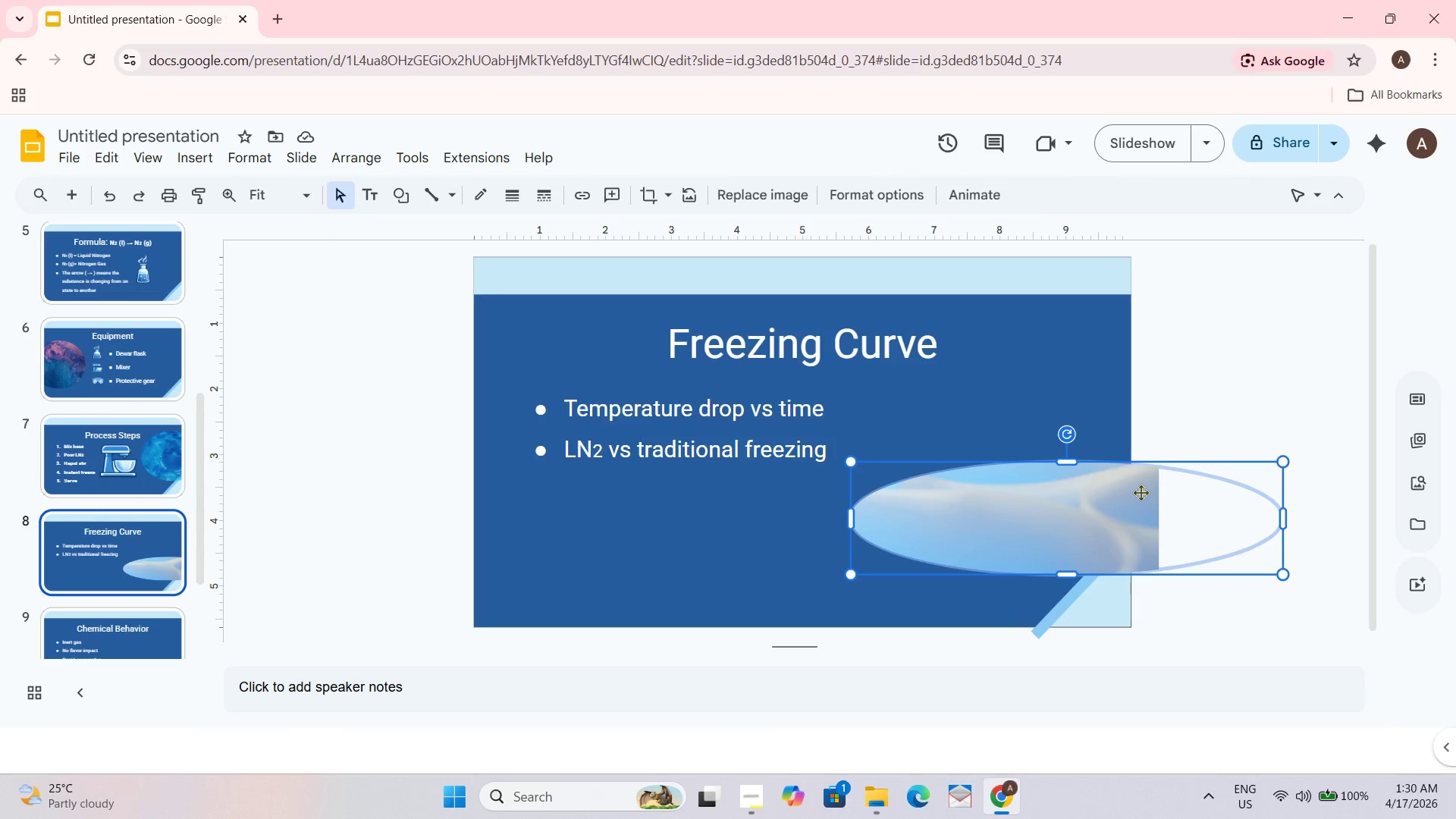 
key(Control+ControlLeft)
 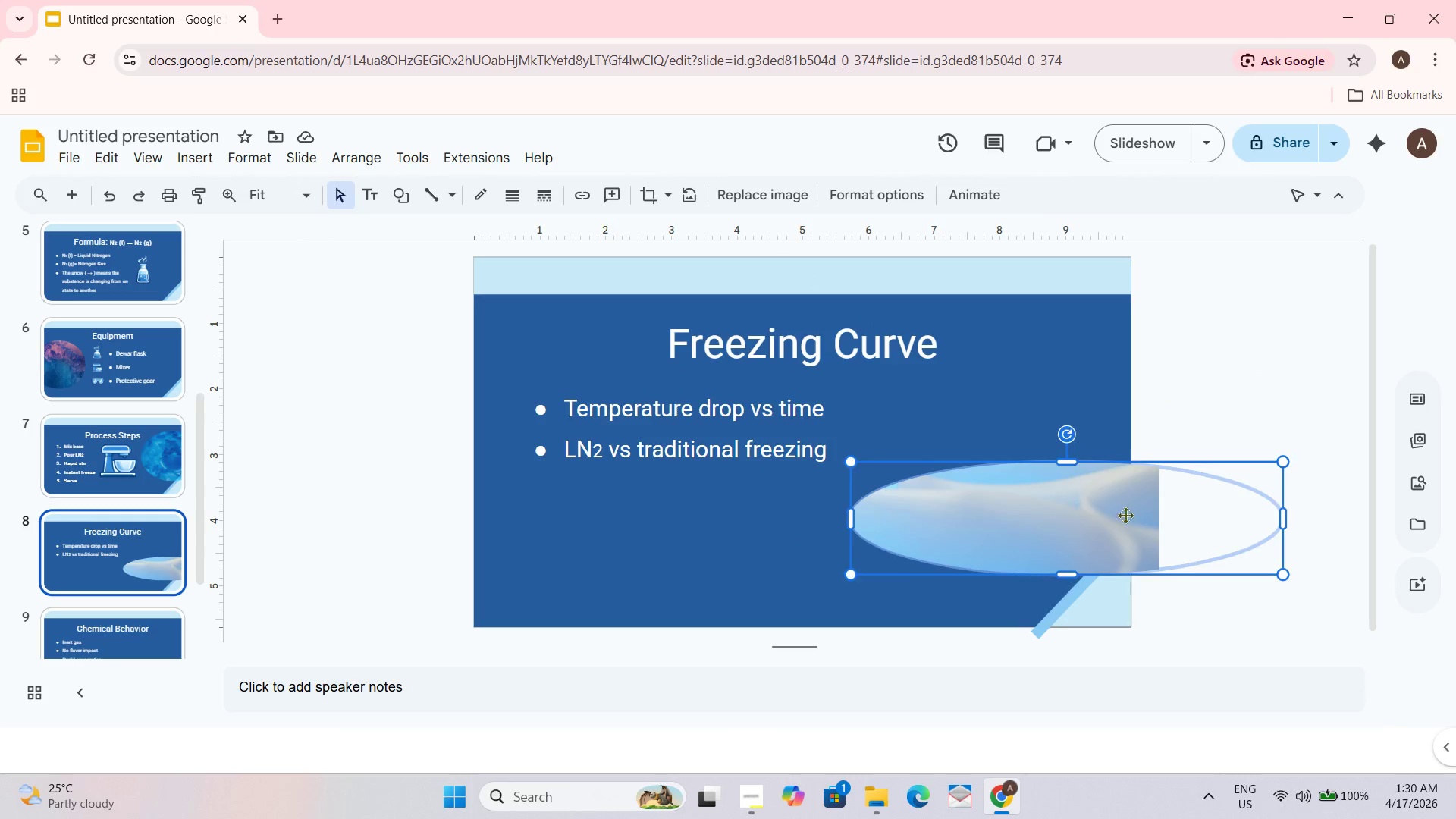 
key(Control+D)
 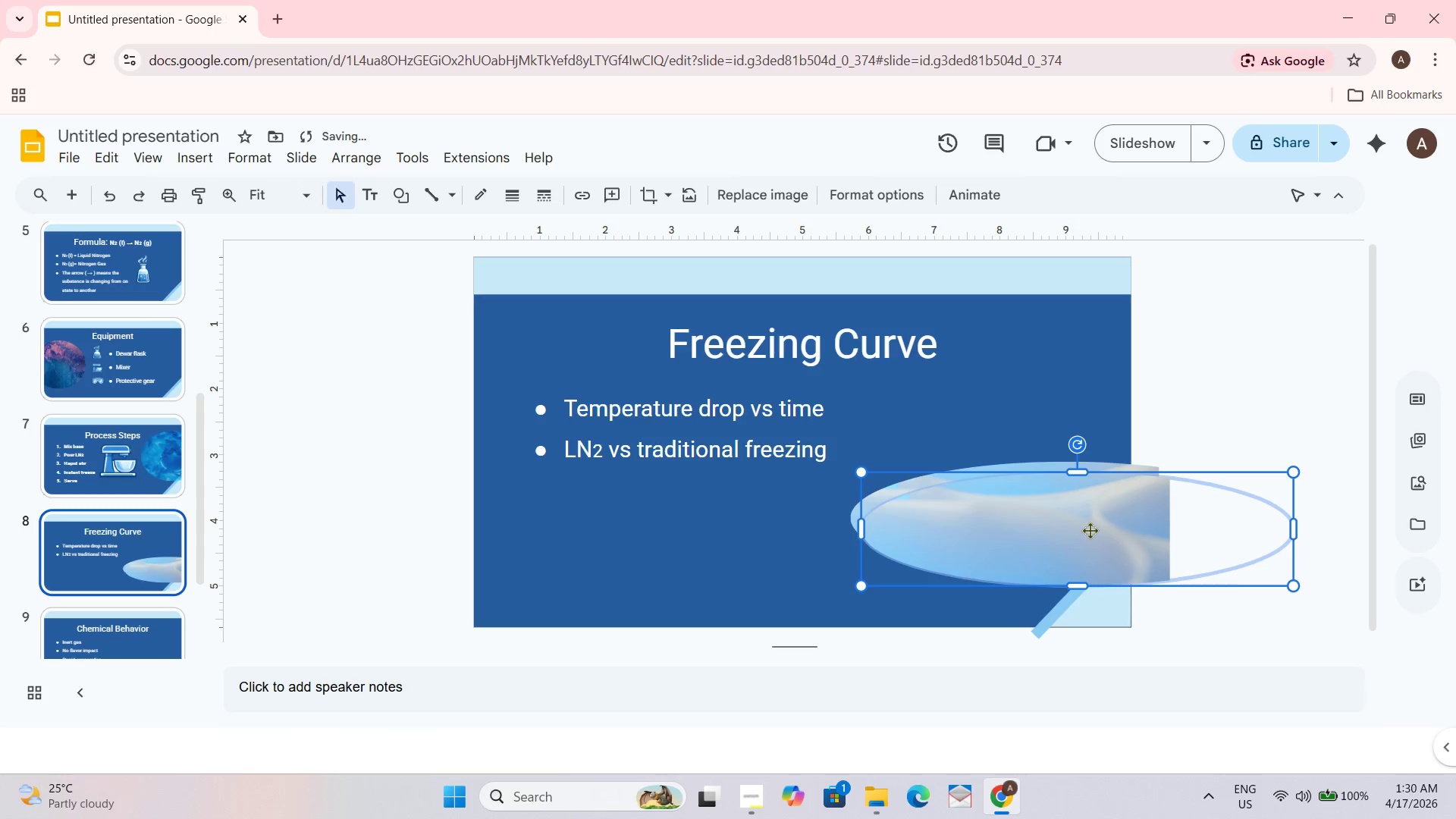 
left_click_drag(start_coordinate=[1090, 532], to_coordinate=[1079, 522])
 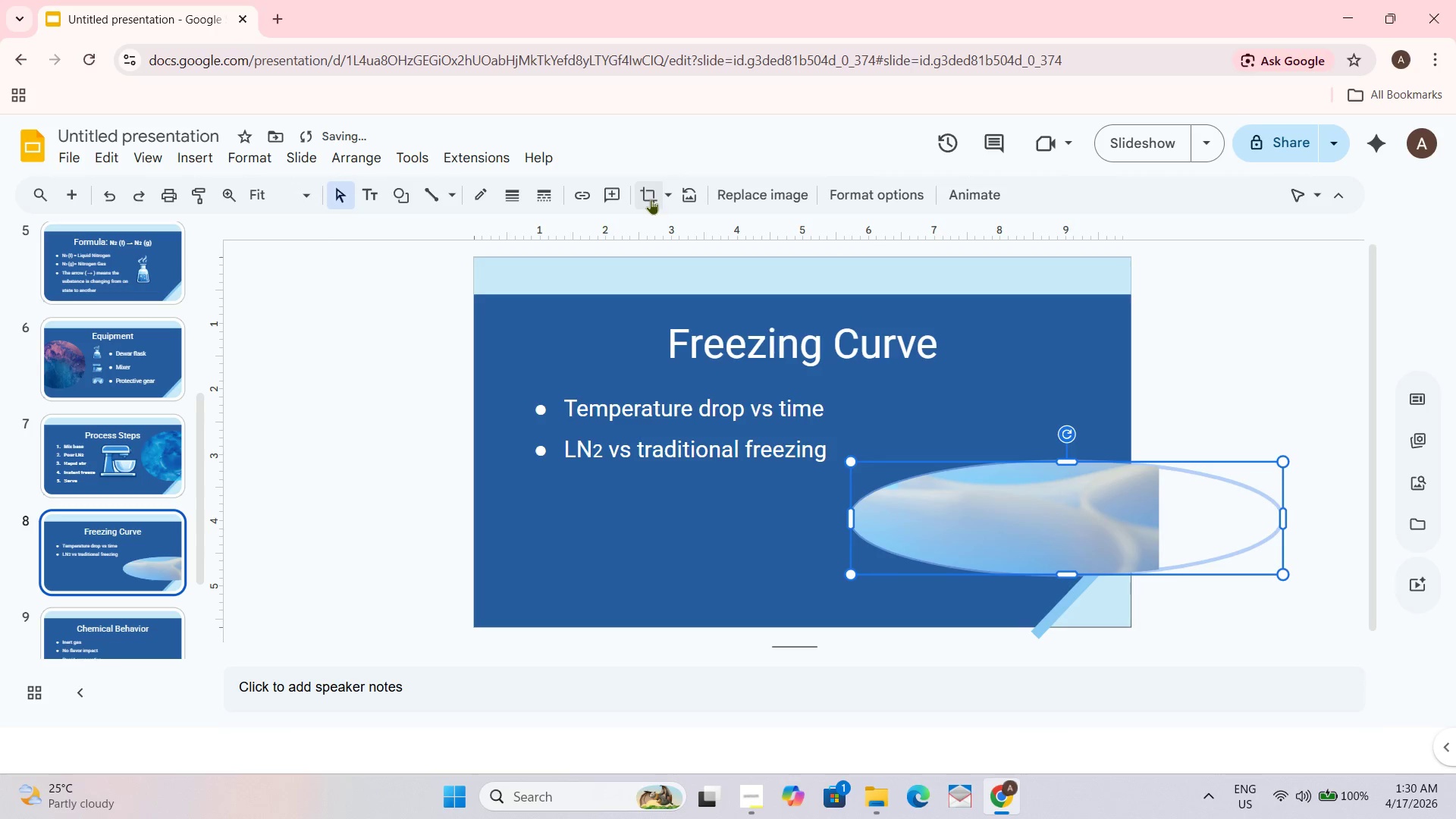 
double_click([662, 198])
 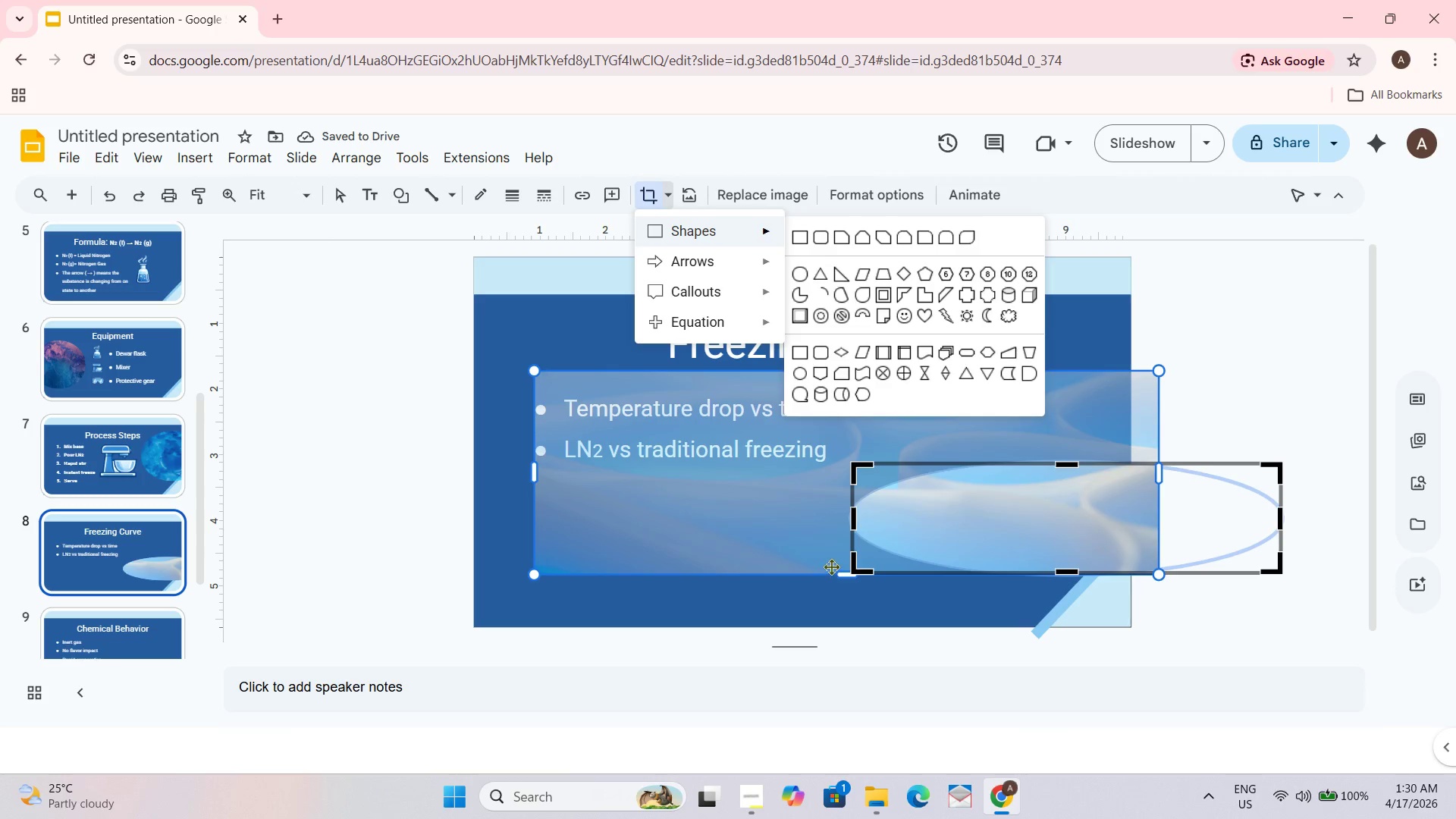 
left_click_drag(start_coordinate=[858, 570], to_coordinate=[950, 378])
 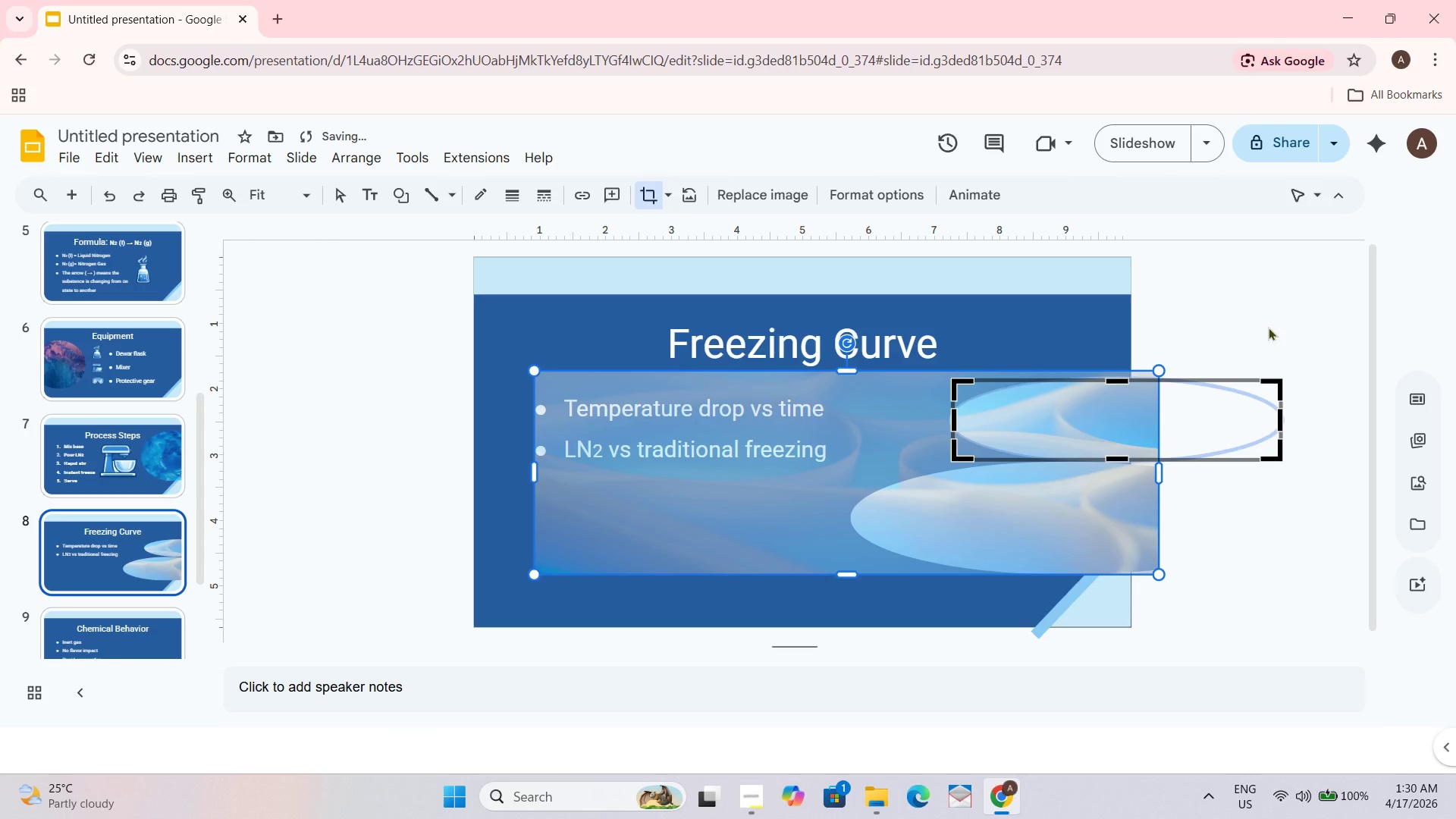 
left_click([1267, 325])
 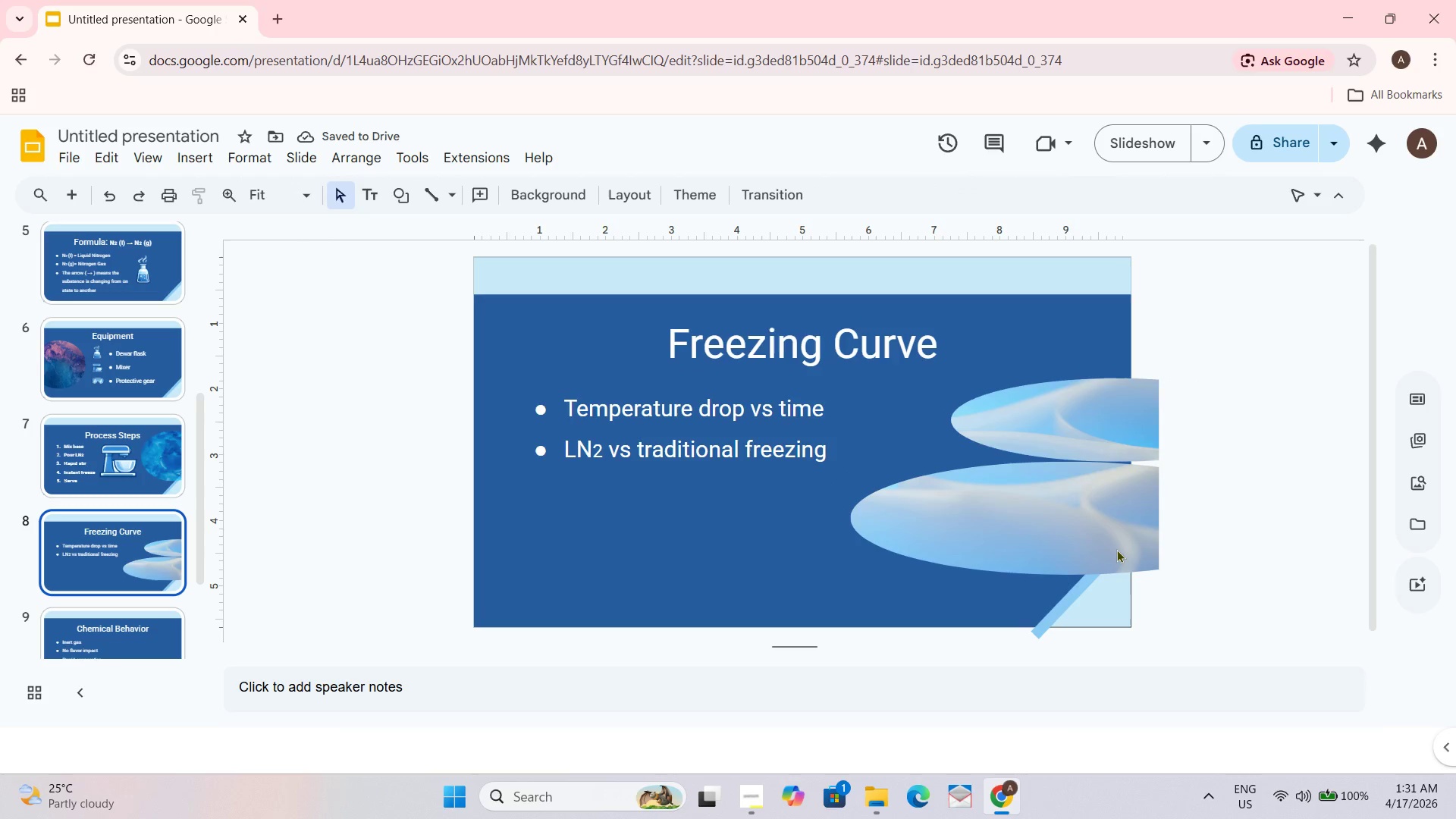 
left_click_drag(start_coordinate=[1116, 548], to_coordinate=[1115, 541])
 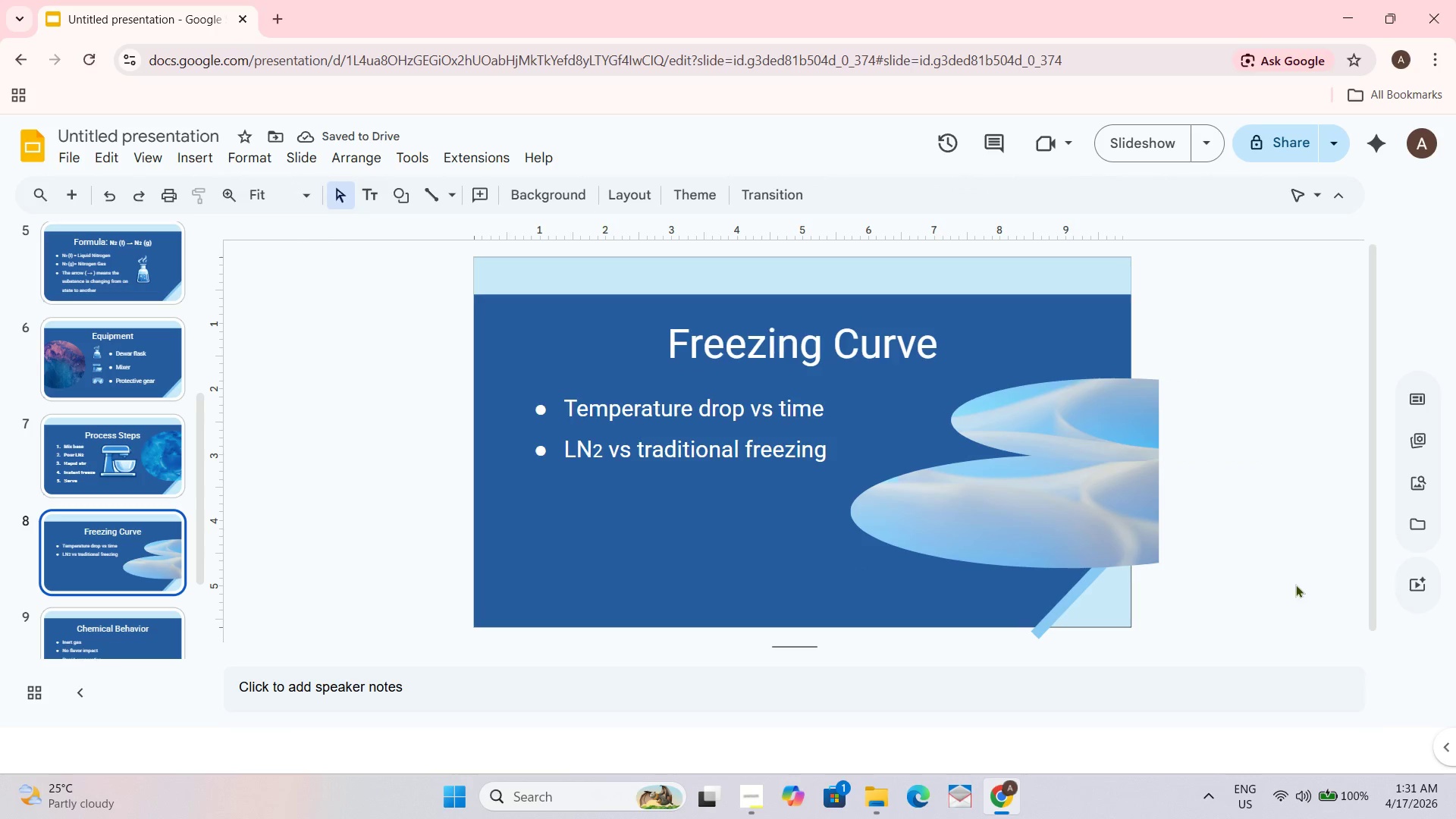 
left_click_drag(start_coordinate=[852, 613], to_coordinate=[1087, 428])
 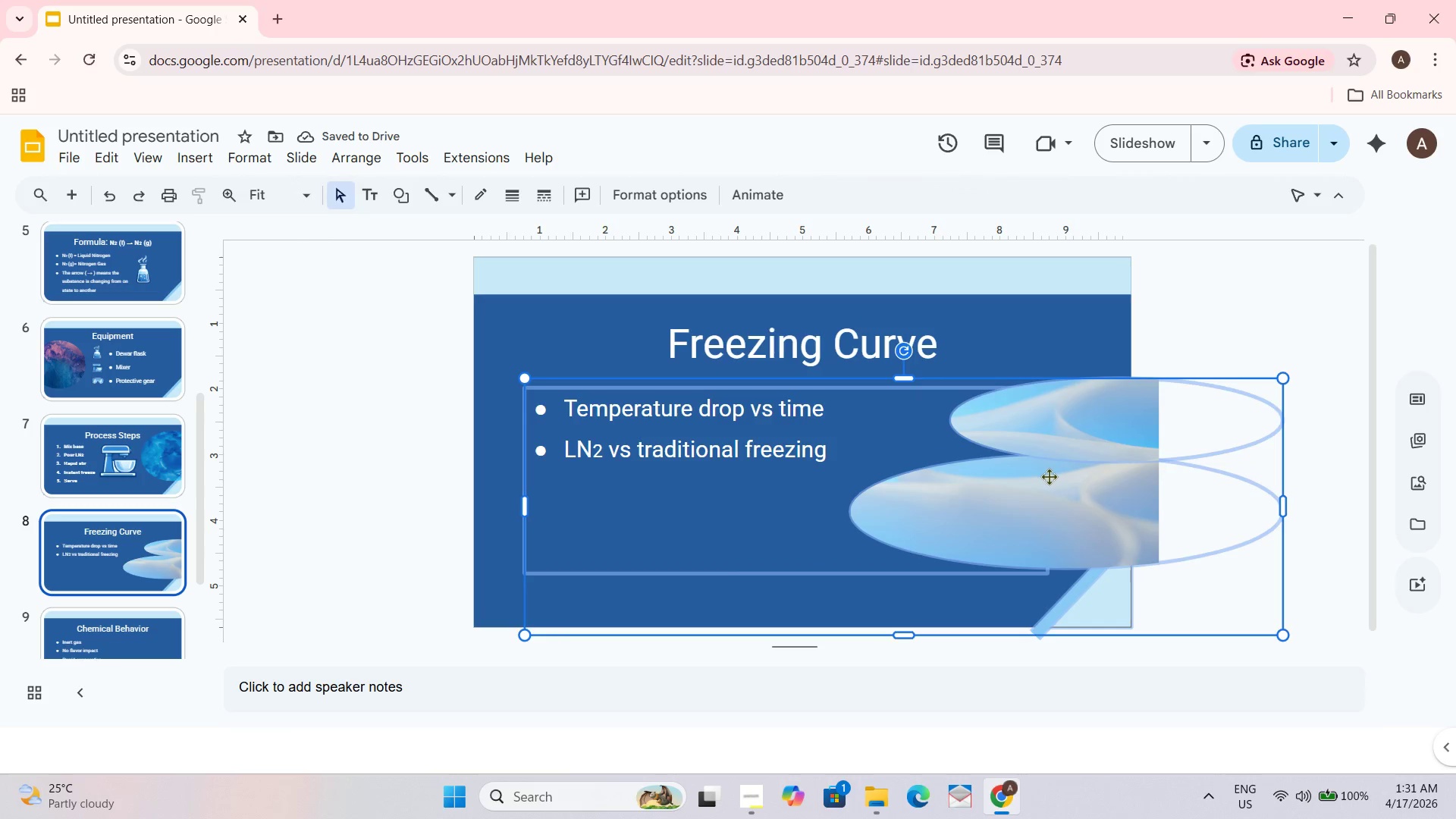 
left_click_drag(start_coordinate=[1057, 471], to_coordinate=[1048, 461])
 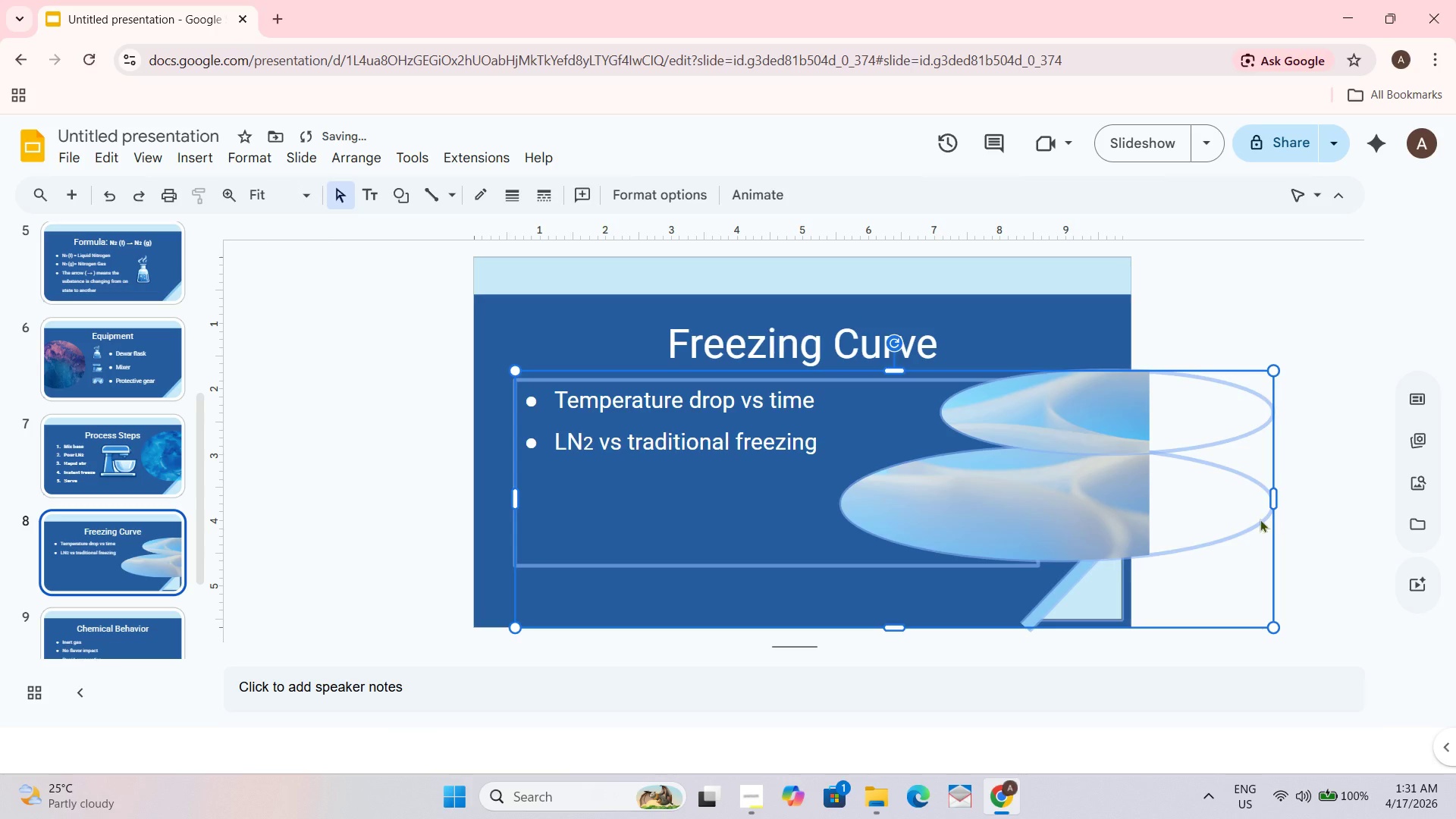 
key(Control+ControlLeft)
 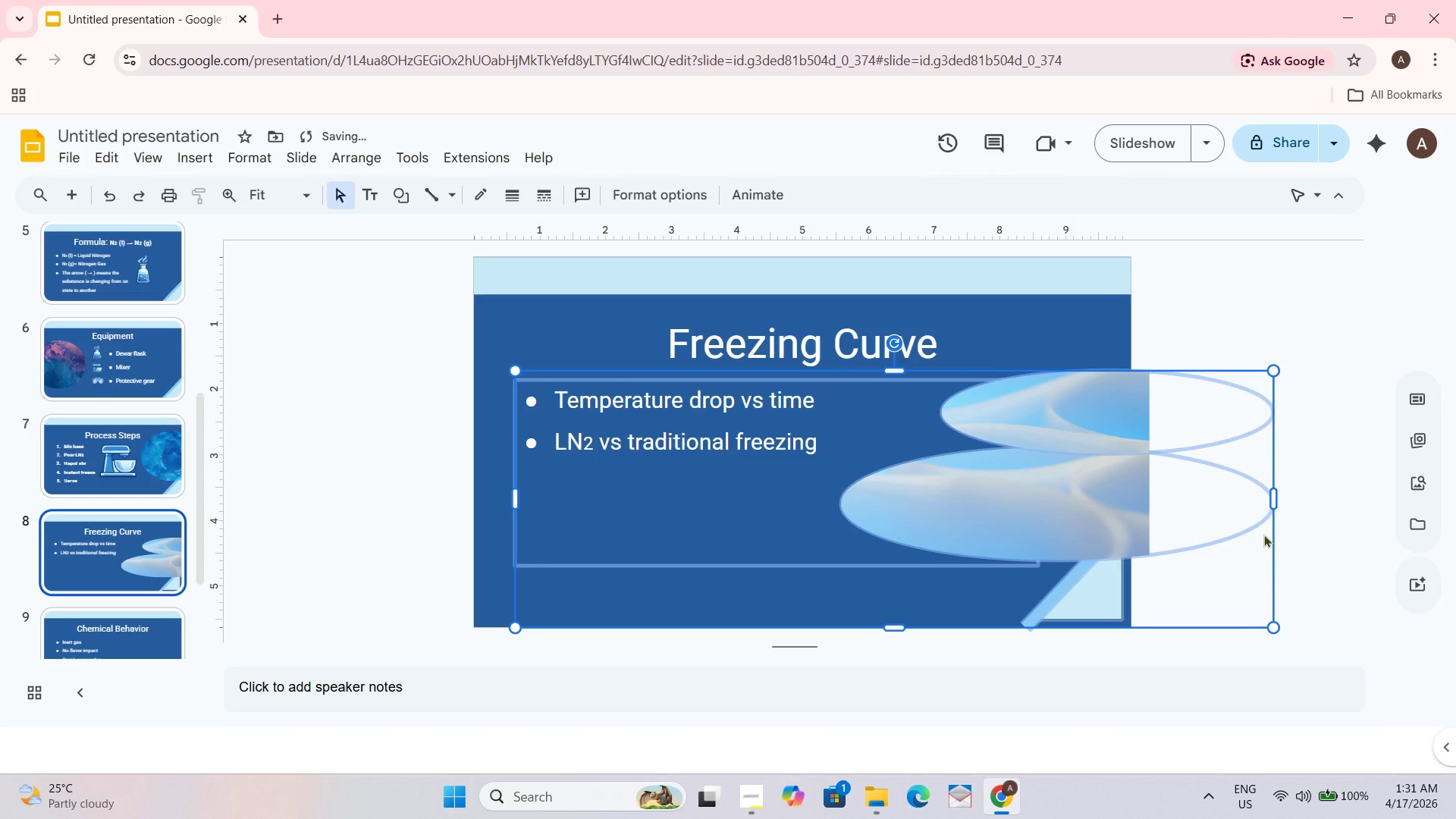 
key(Control+Z)
 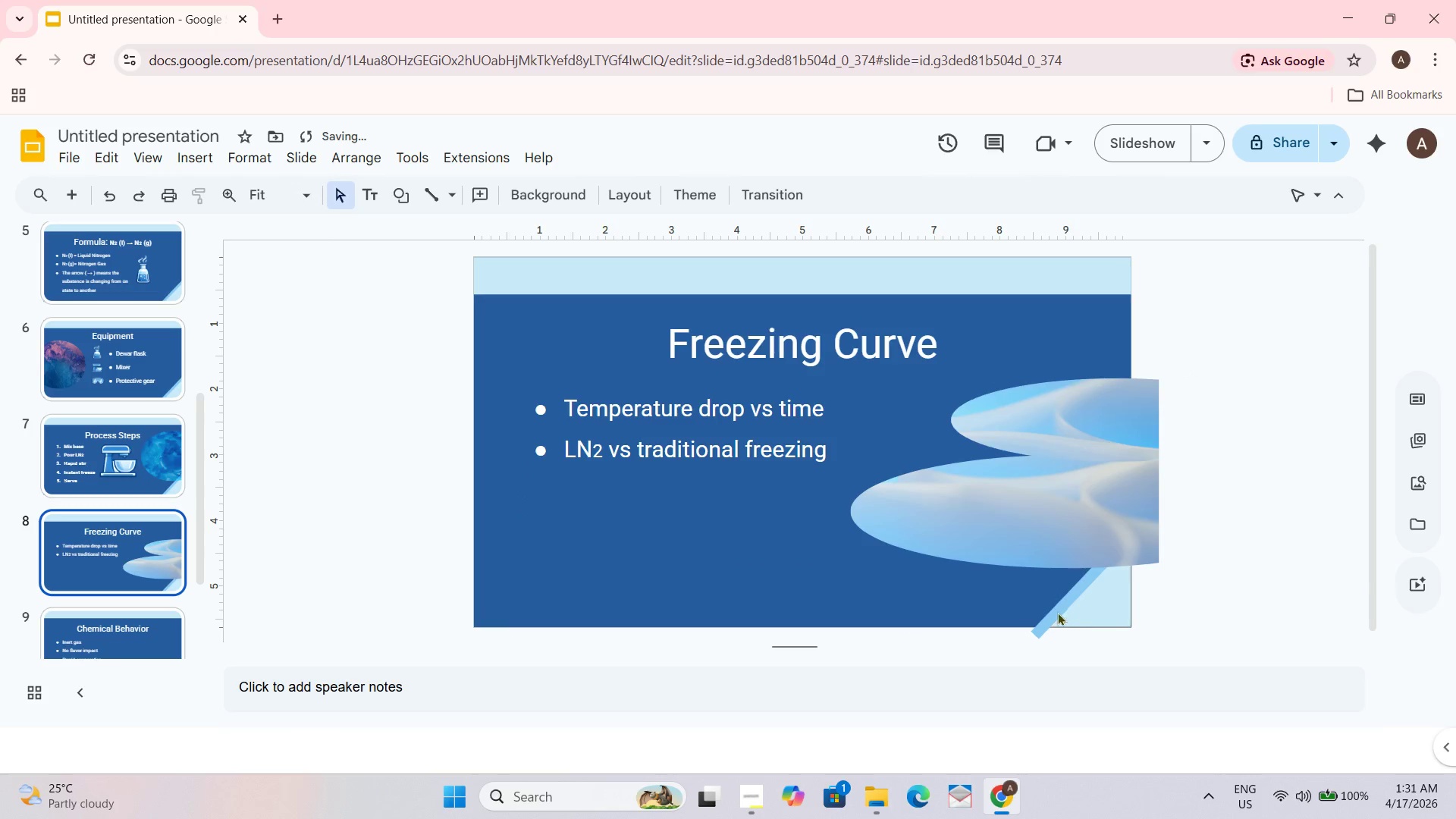 
left_click([1078, 610])
 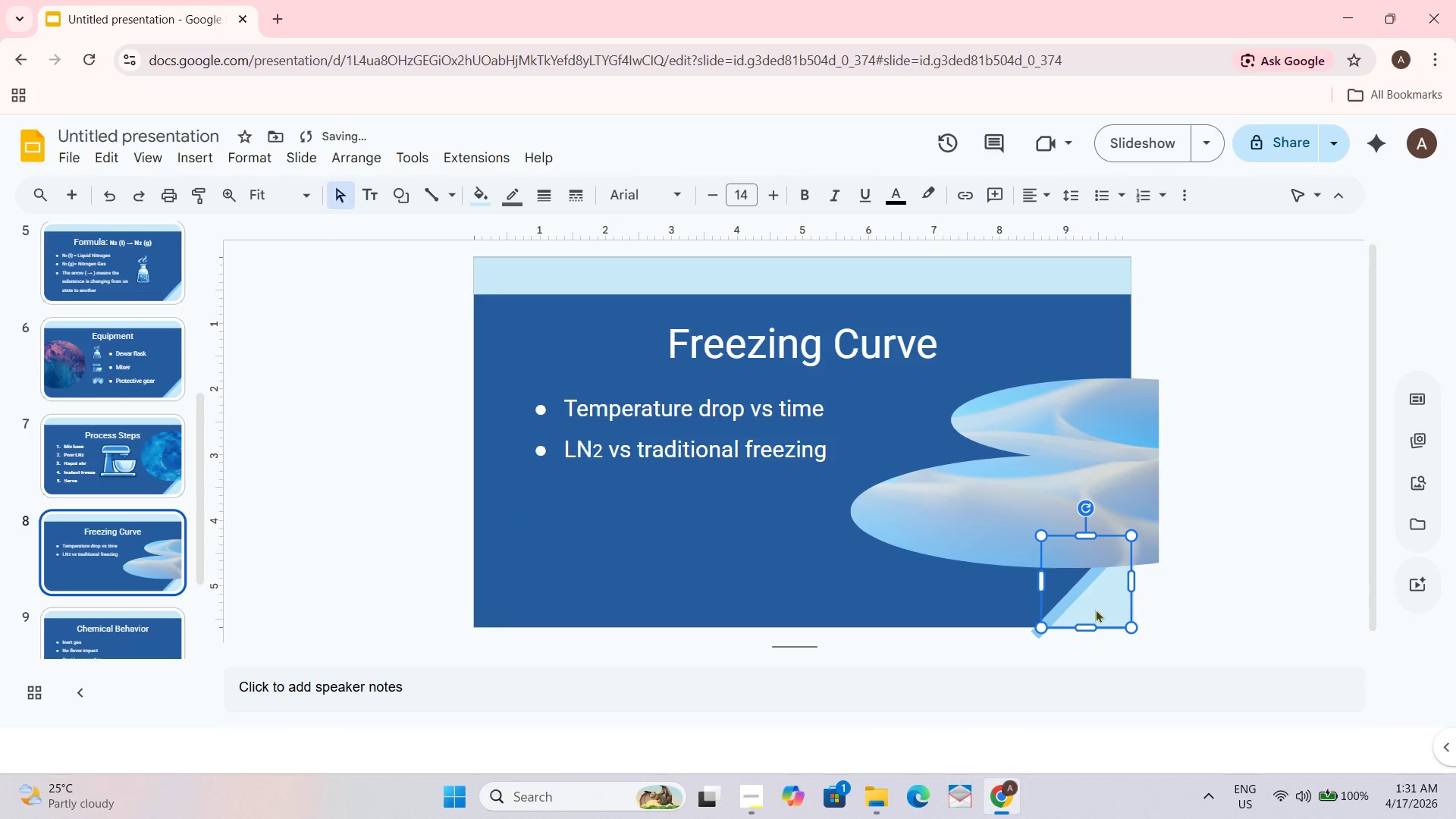 
key(Control+C)
 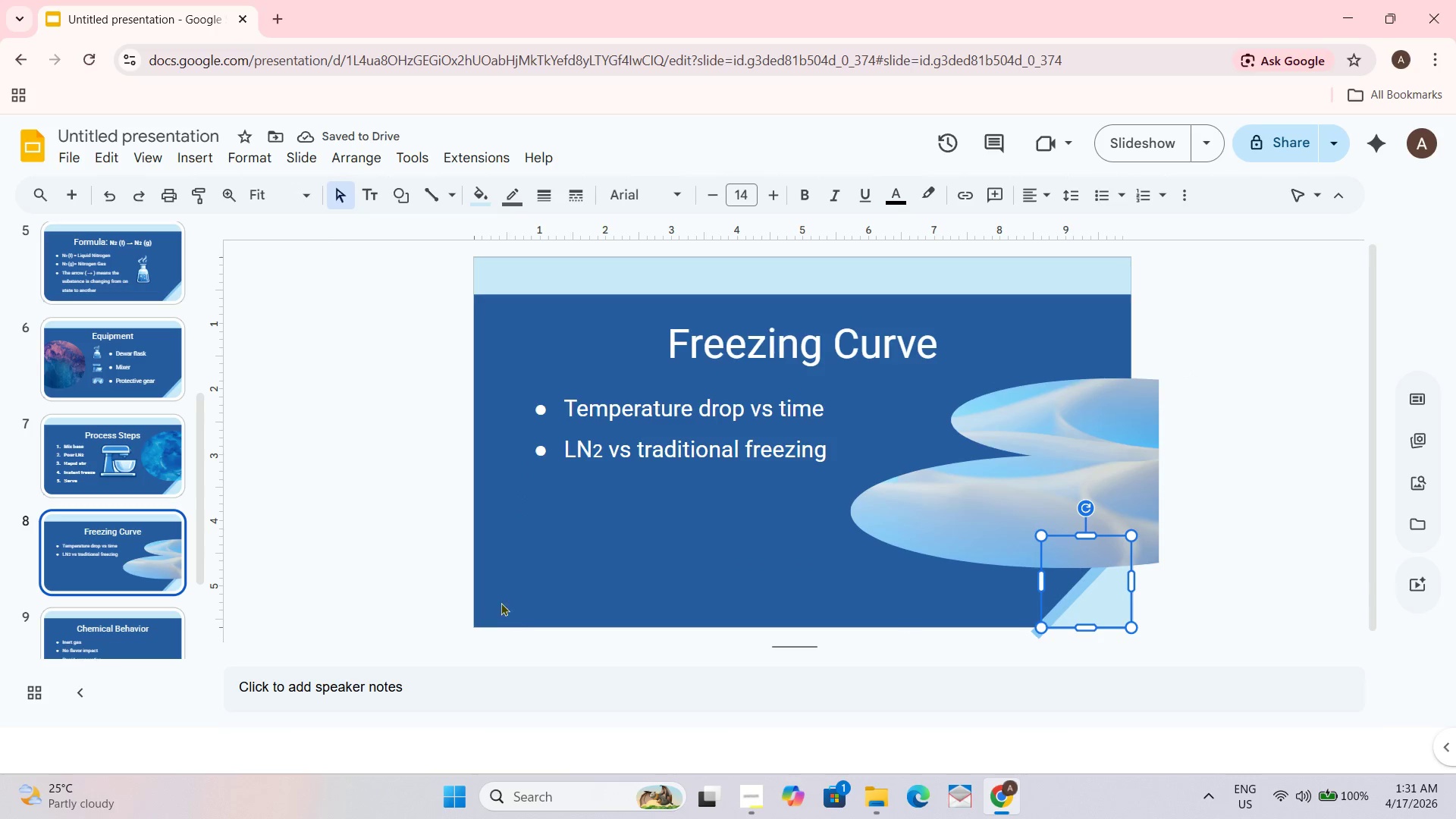 
left_click([500, 601])
 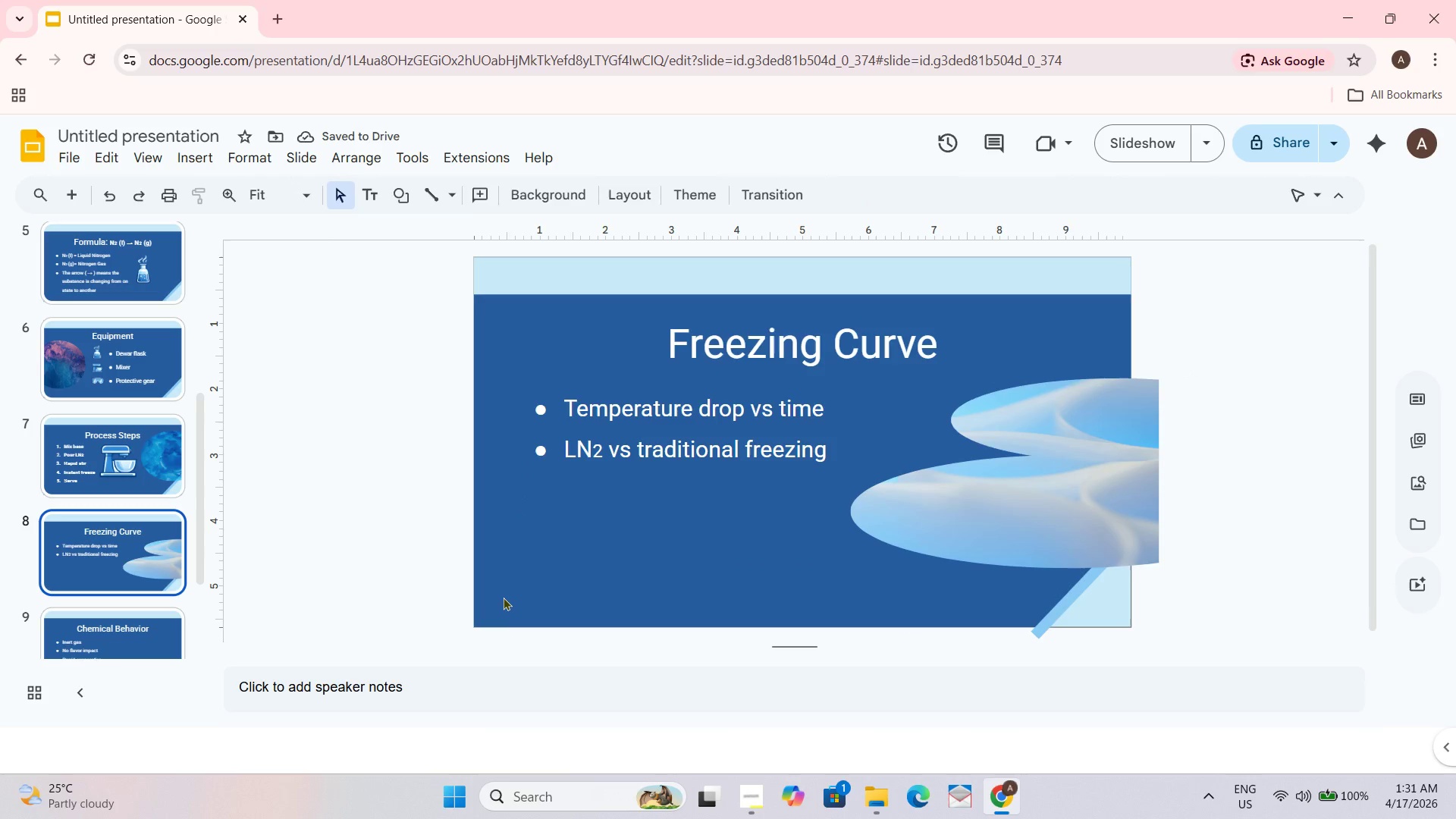 
key(Control+ControlLeft)
 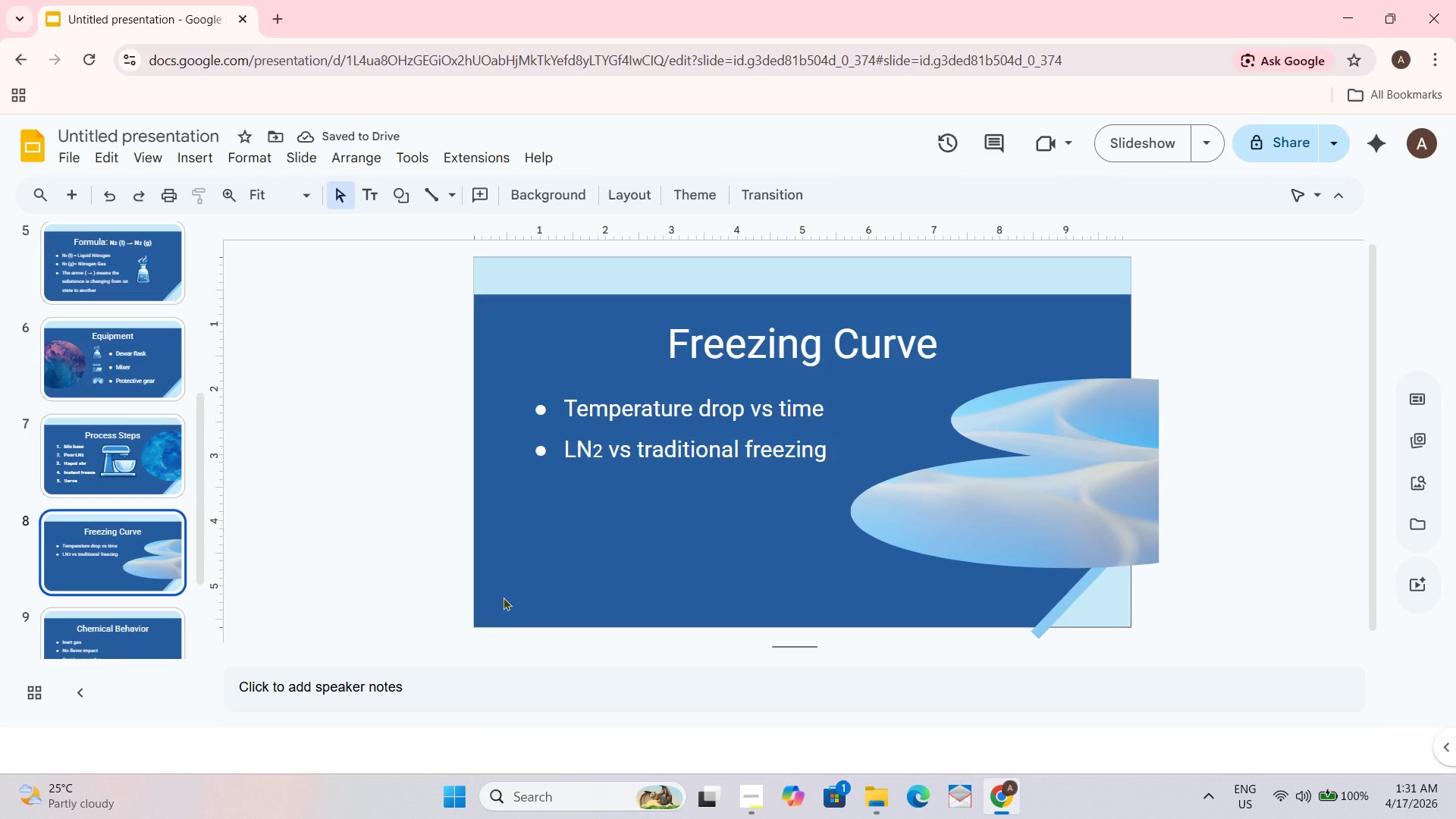 
key(Control+V)
 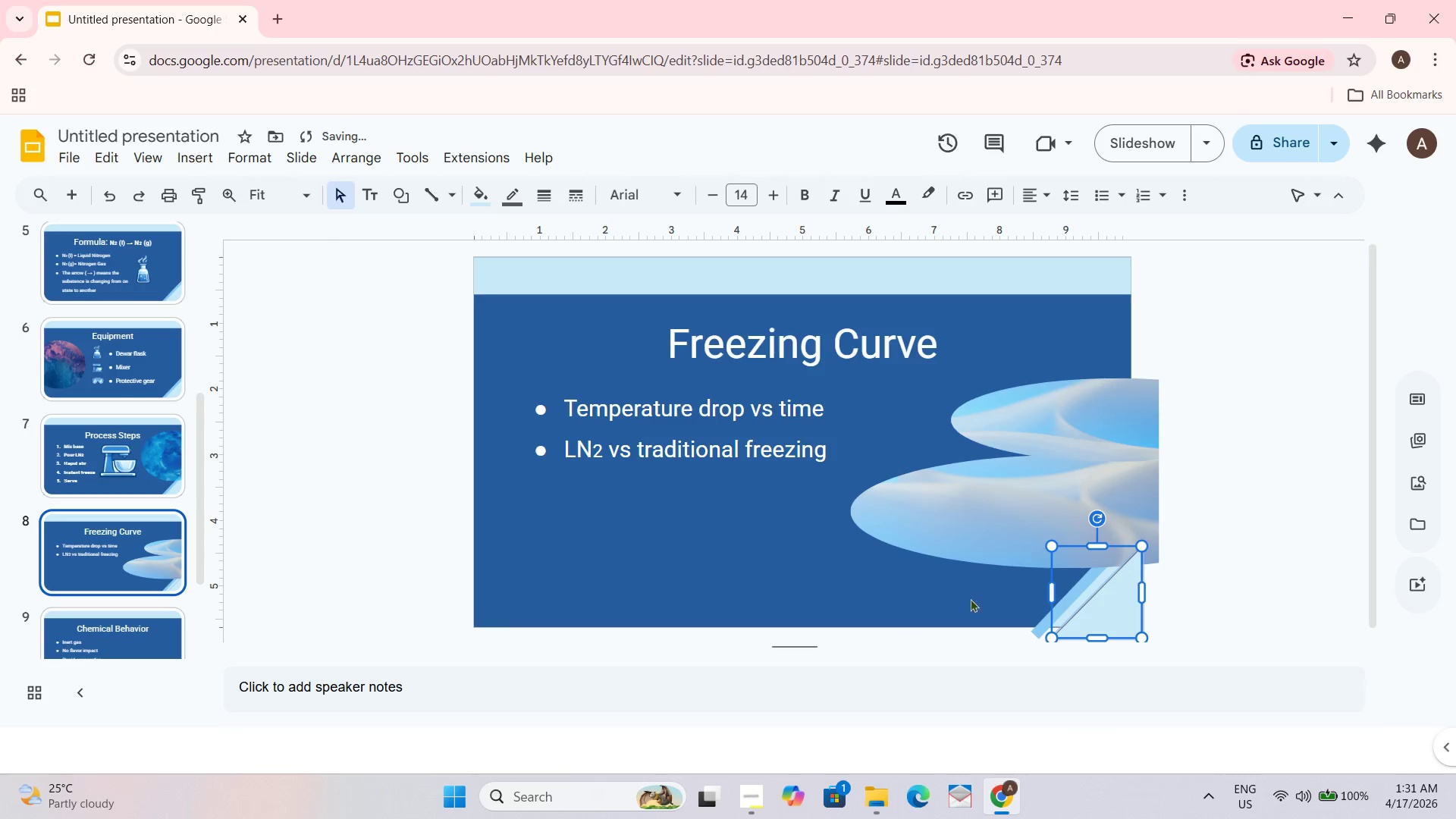 
left_click_drag(start_coordinate=[1119, 601], to_coordinate=[720, 604])
 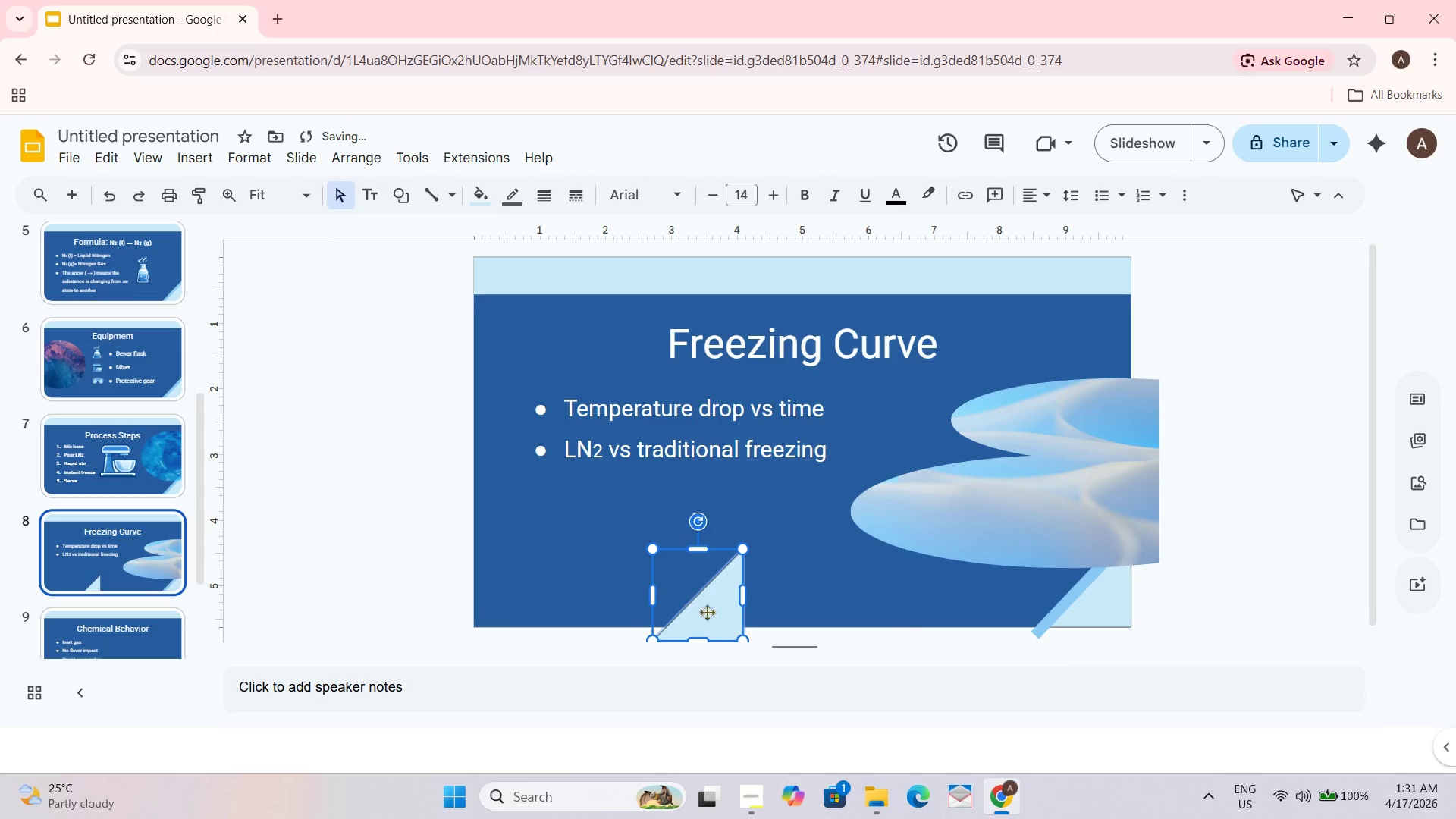 
left_click_drag(start_coordinate=[717, 613], to_coordinate=[538, 604])
 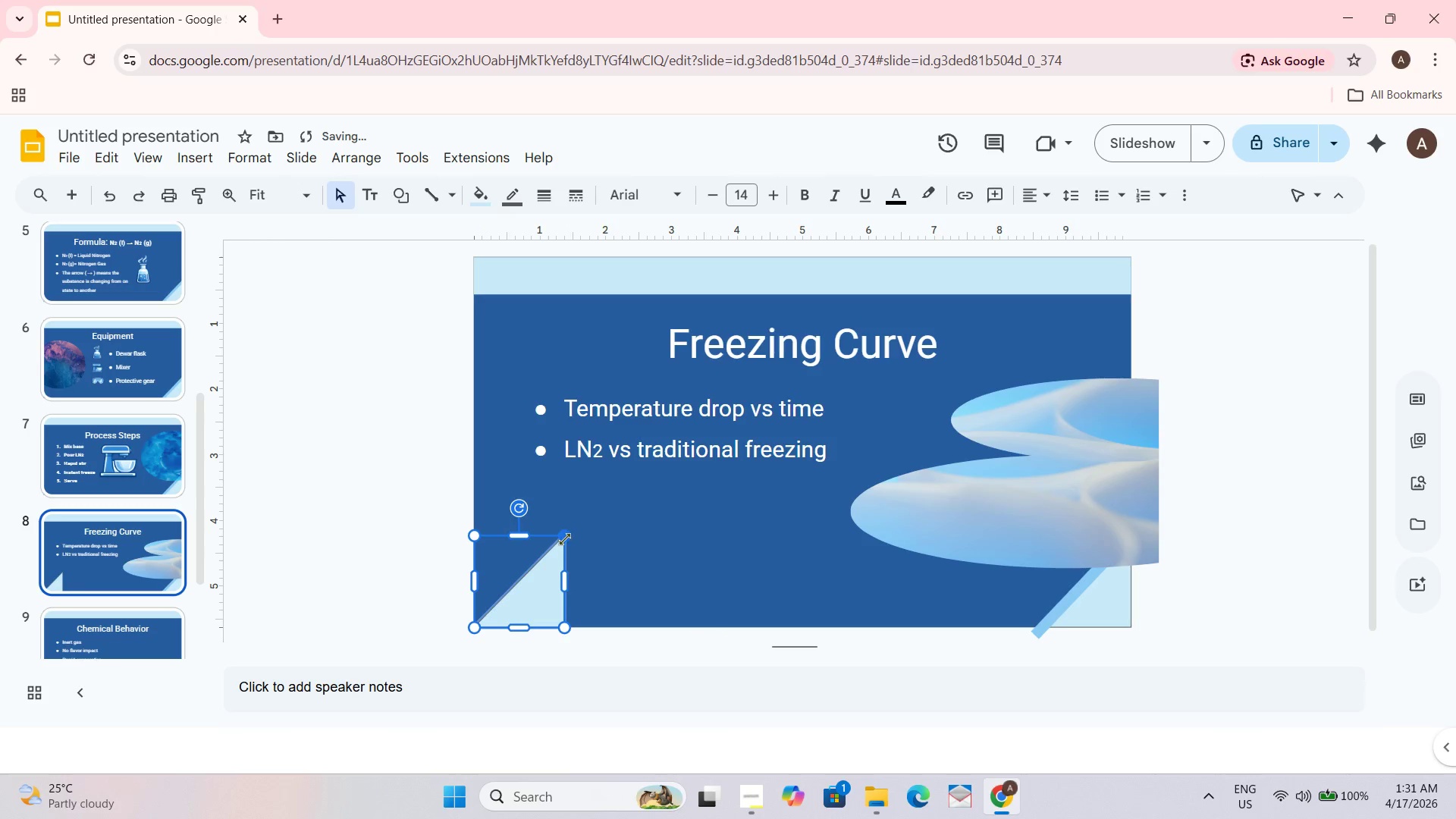 
left_click_drag(start_coordinate=[564, 538], to_coordinate=[383, 549])
 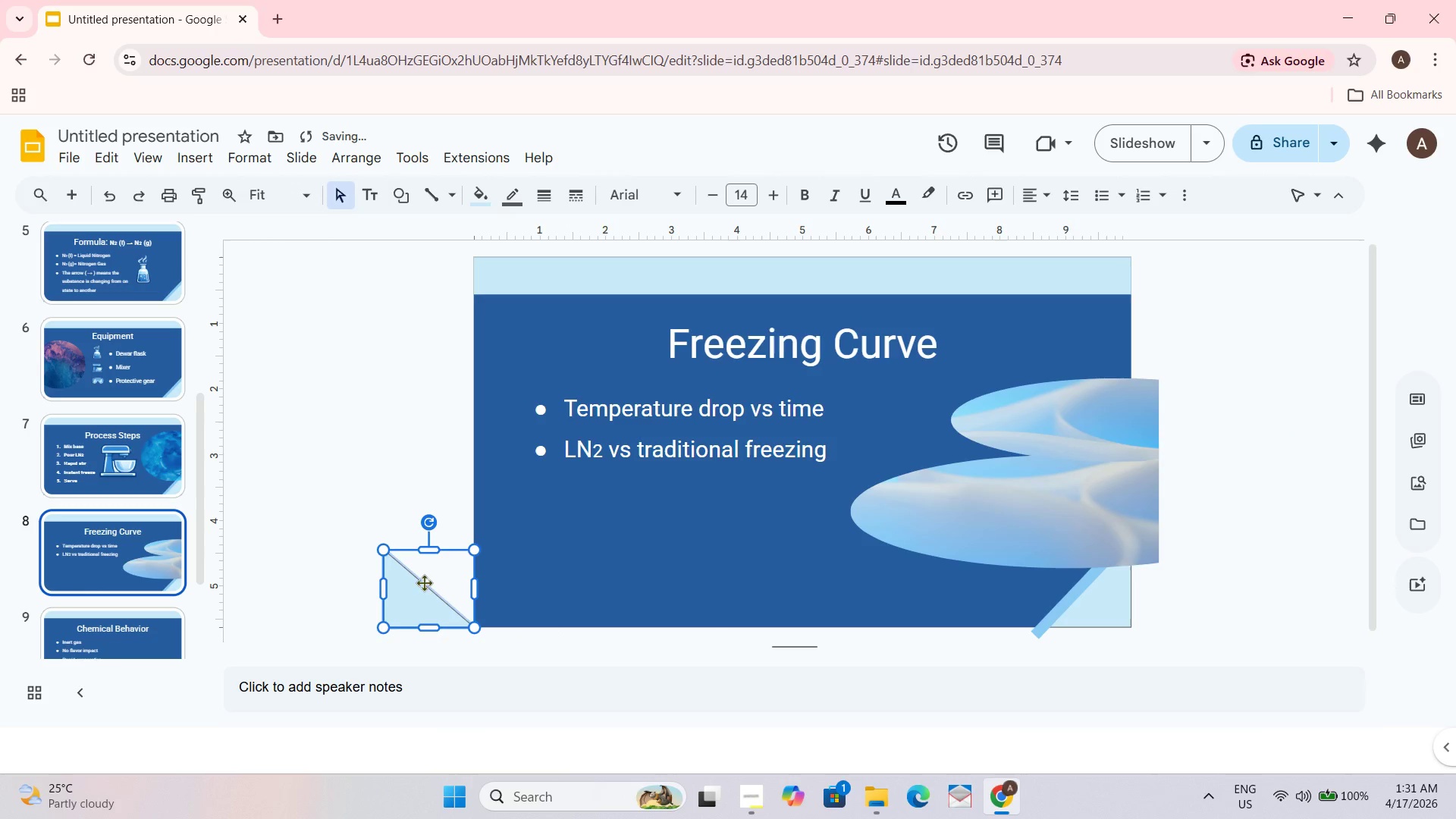 
left_click_drag(start_coordinate=[424, 583], to_coordinate=[516, 585])
 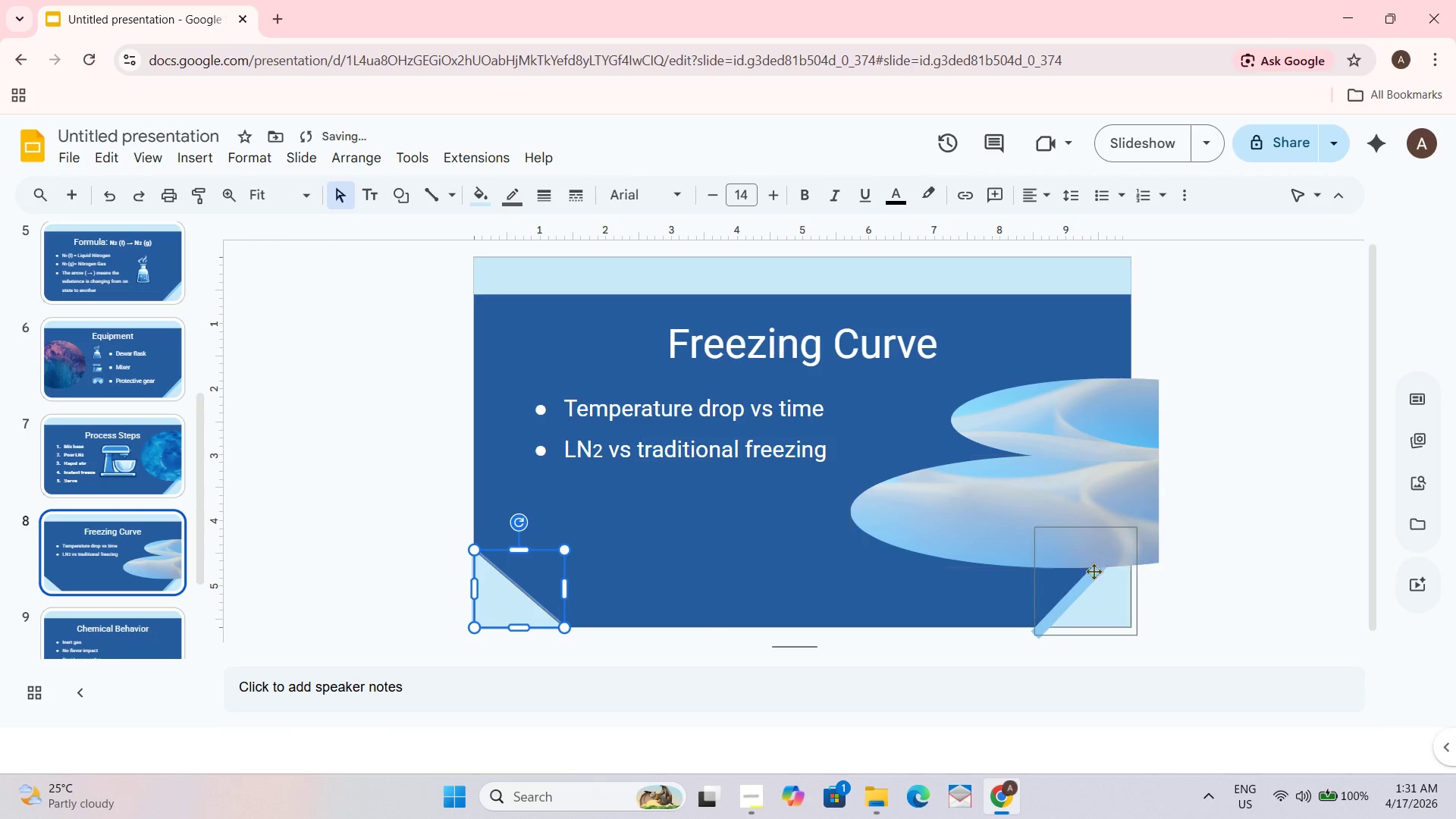 
left_click([1084, 579])
 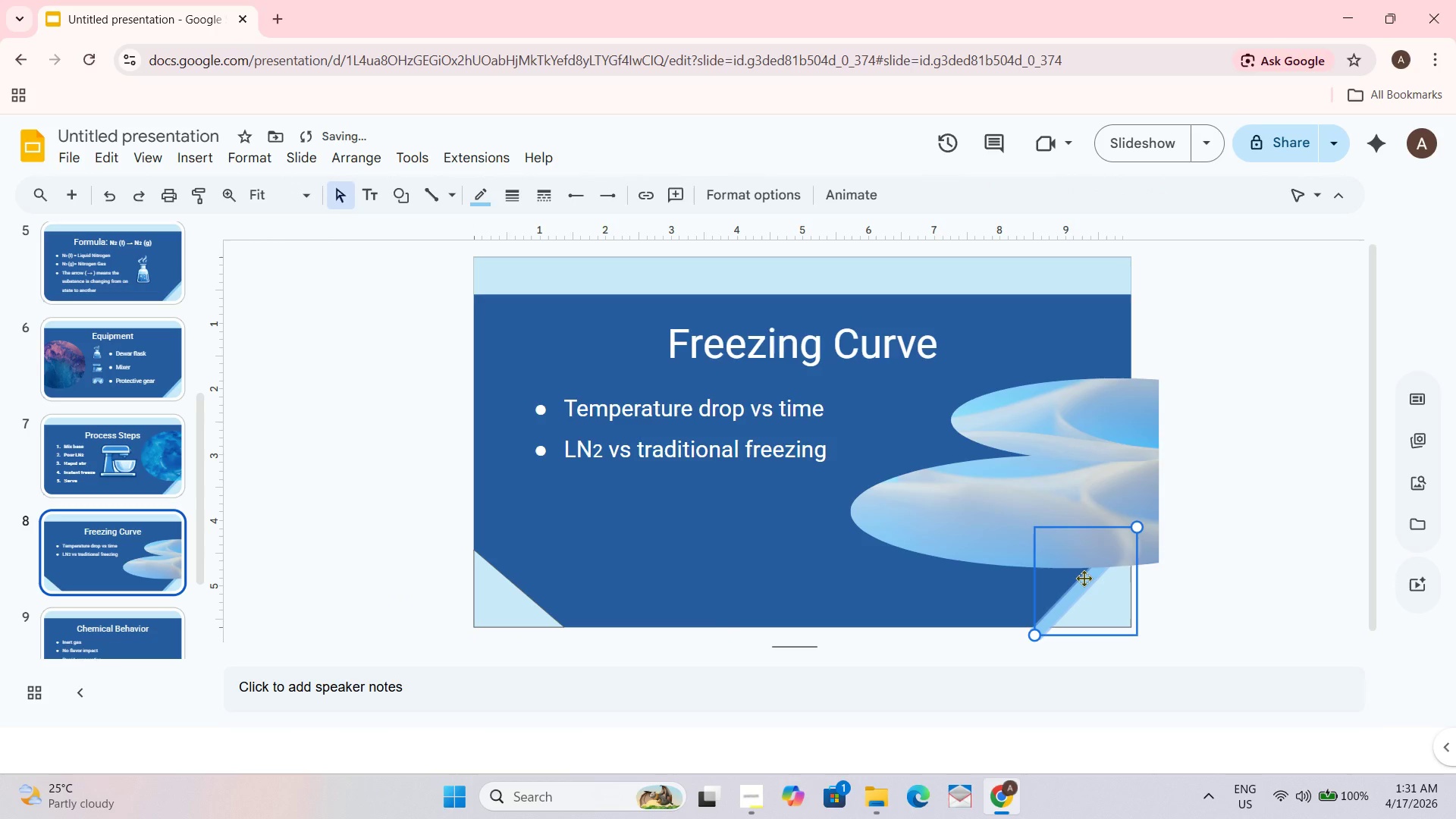 
key(Control+C)
 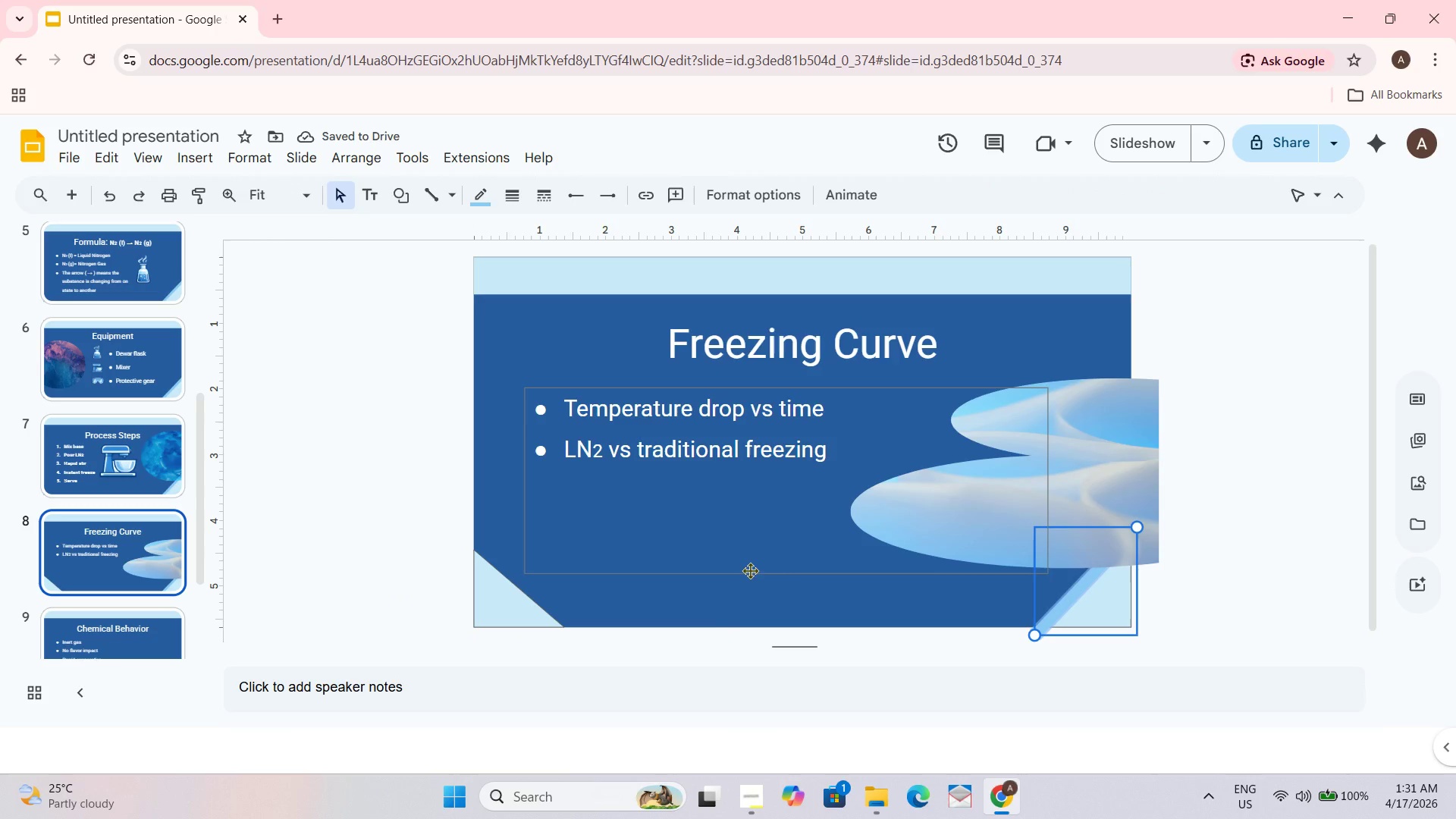 
key(Control+D)
 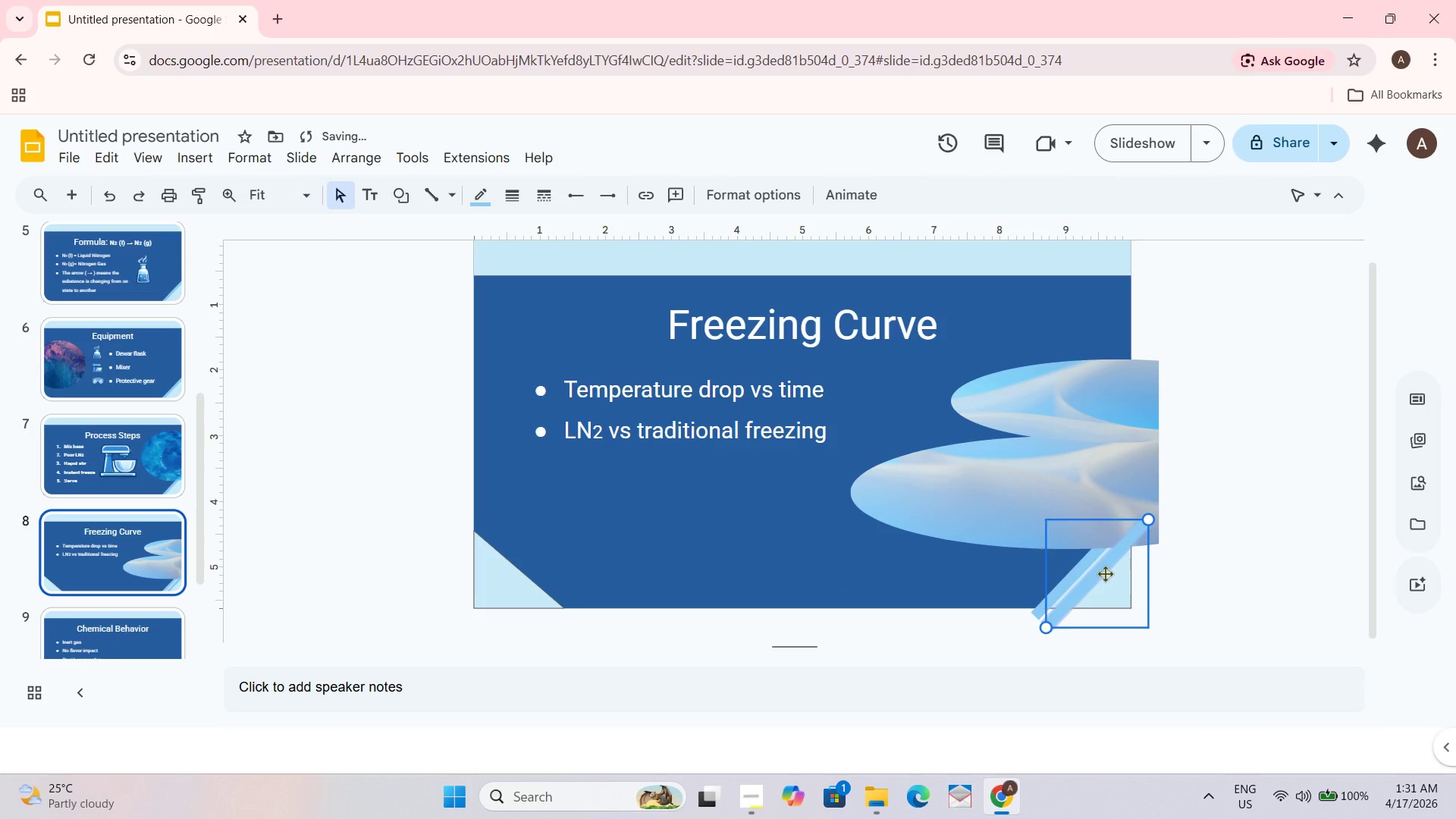 
left_click_drag(start_coordinate=[1102, 573], to_coordinate=[618, 555])
 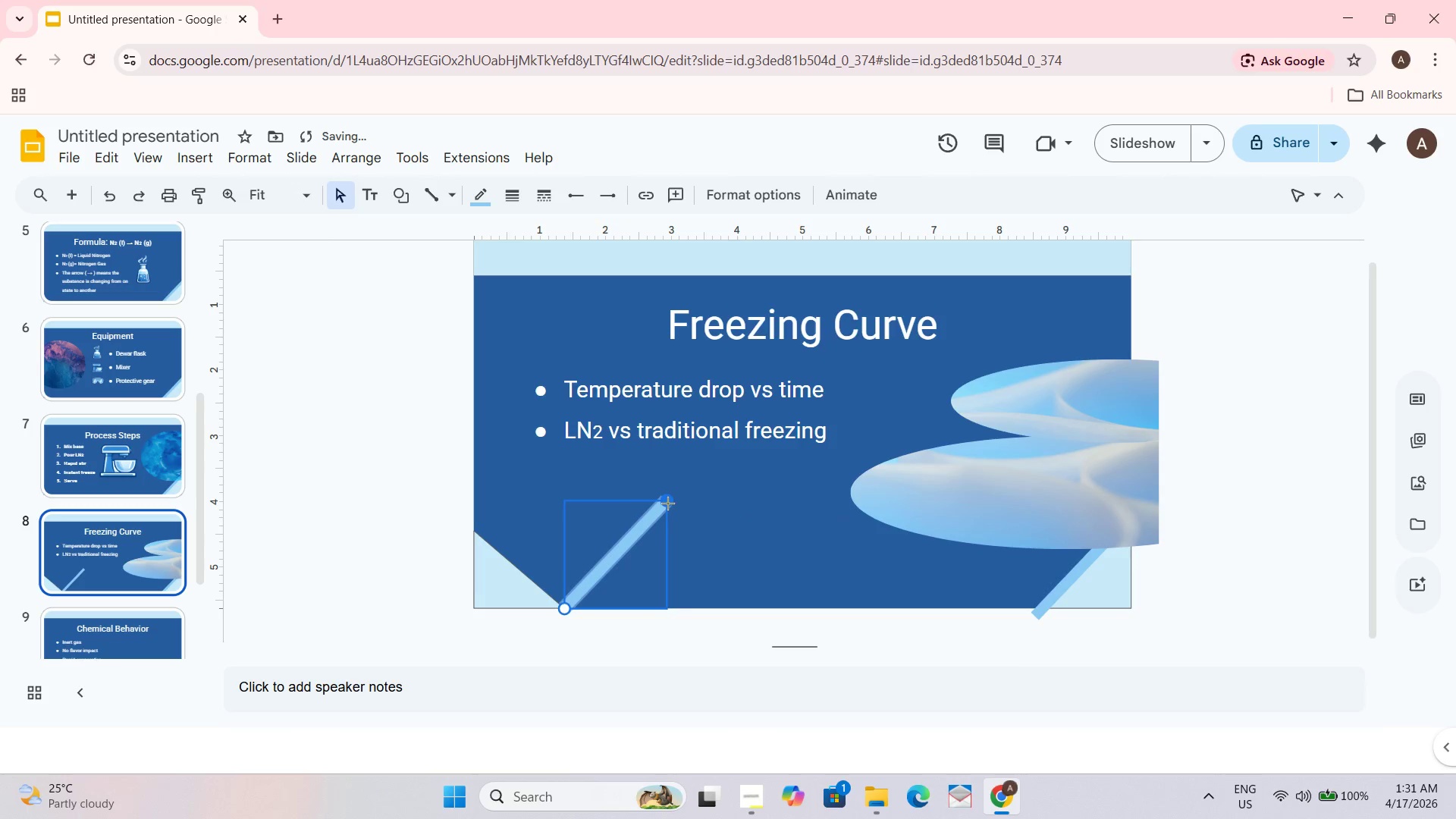 
left_click_drag(start_coordinate=[667, 503], to_coordinate=[472, 519])
 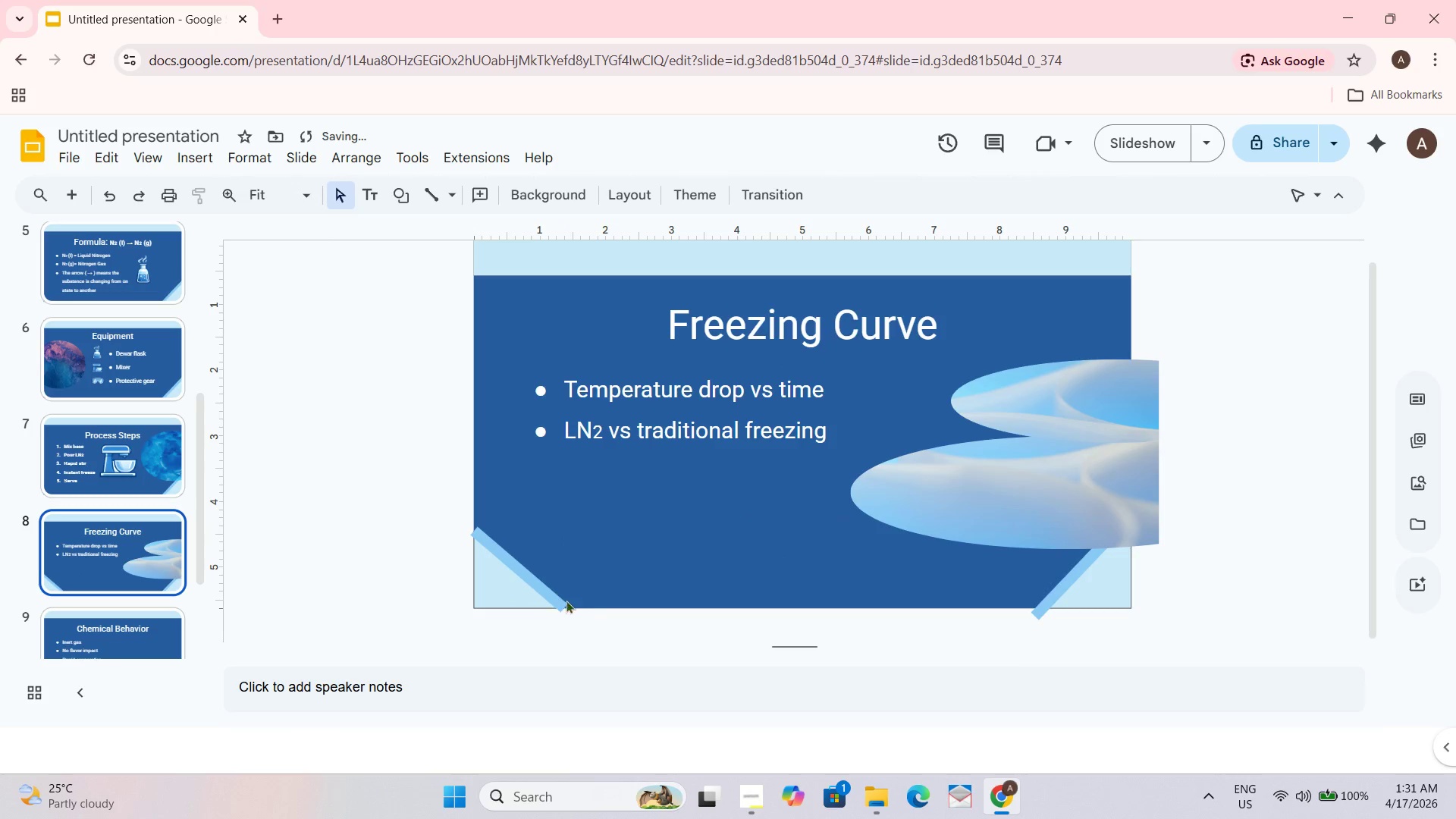 
left_click_drag(start_coordinate=[543, 591], to_coordinate=[549, 584])
 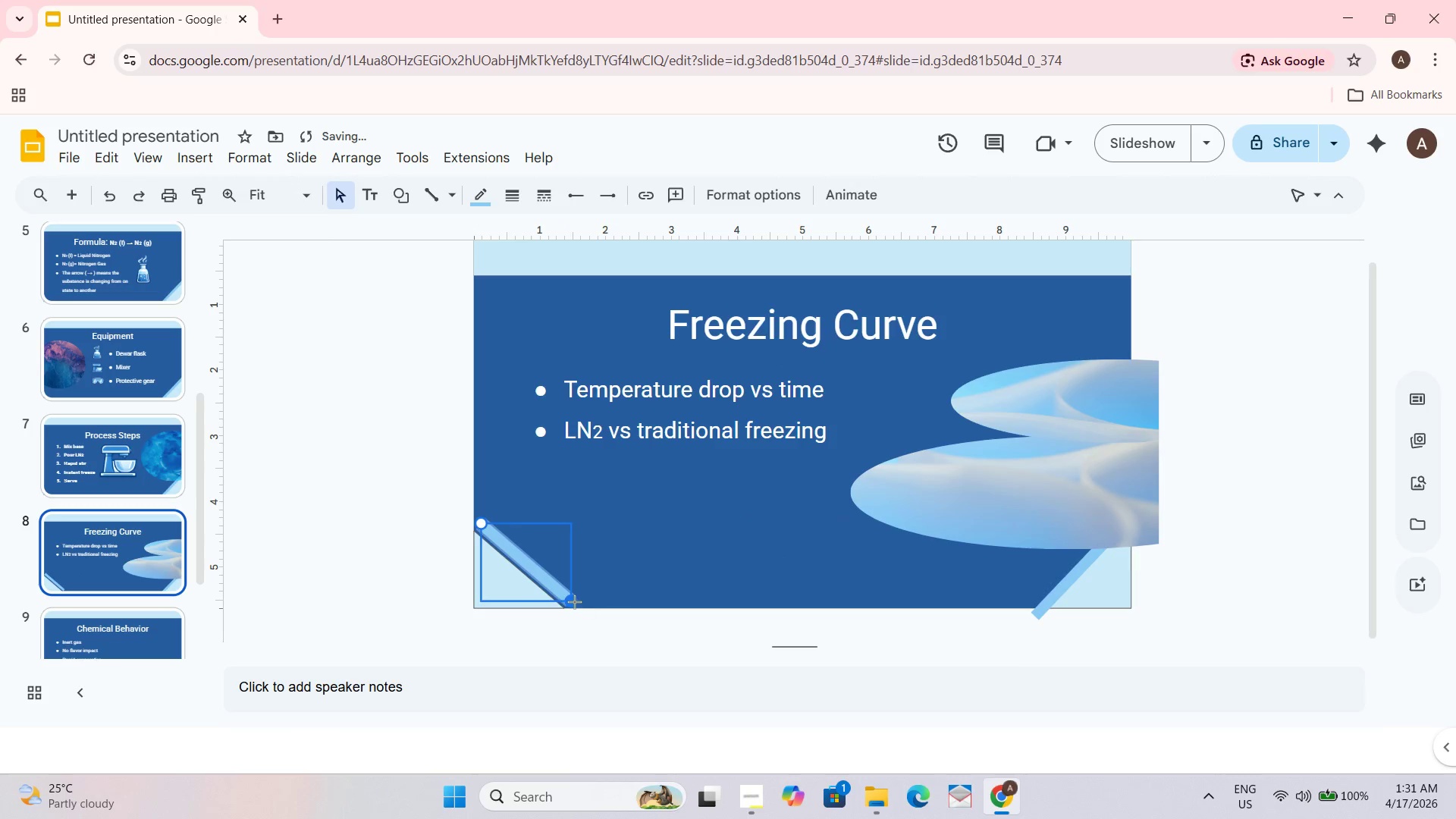 
left_click_drag(start_coordinate=[572, 601], to_coordinate=[579, 608])
 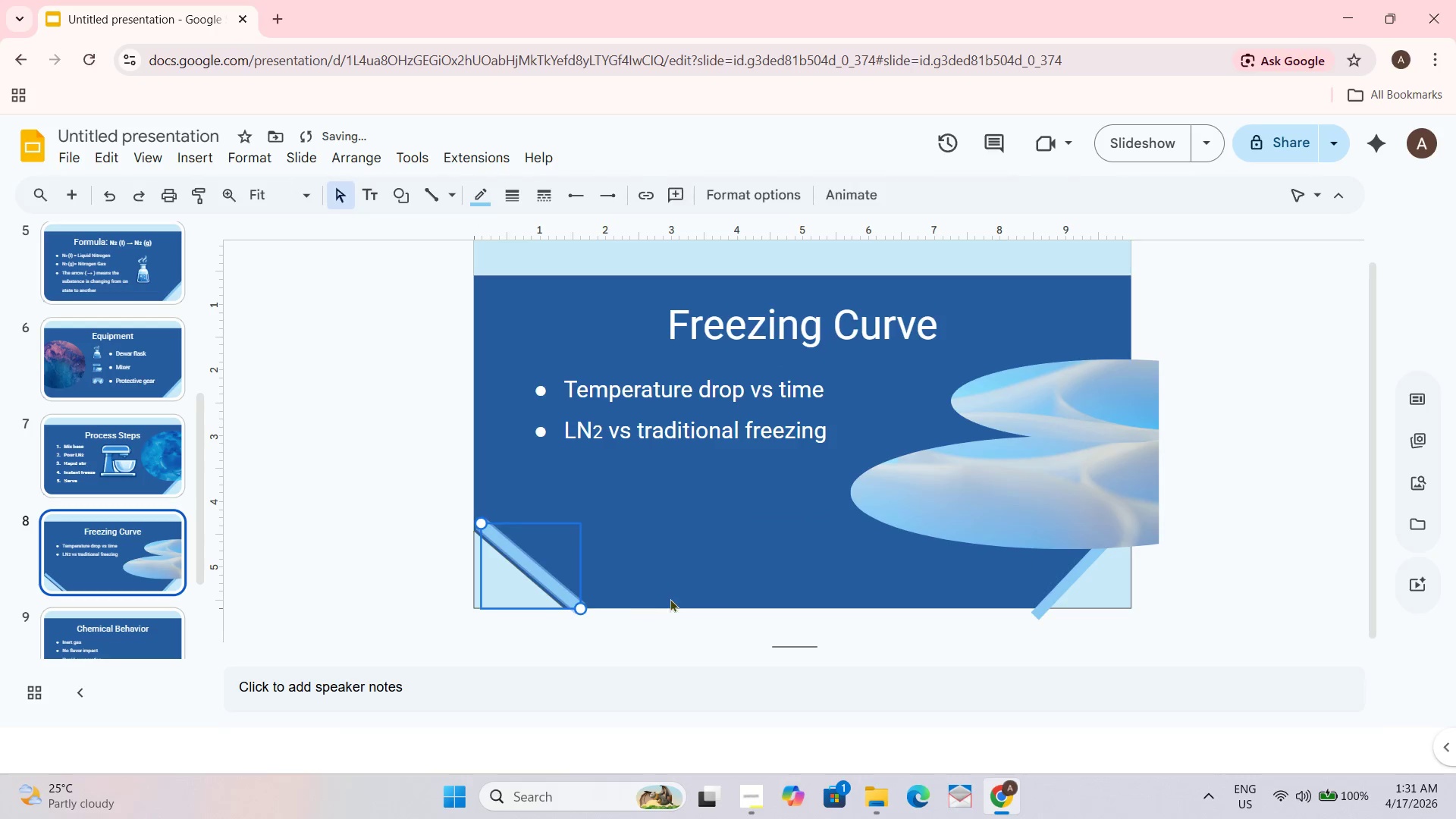 
left_click([672, 598])
 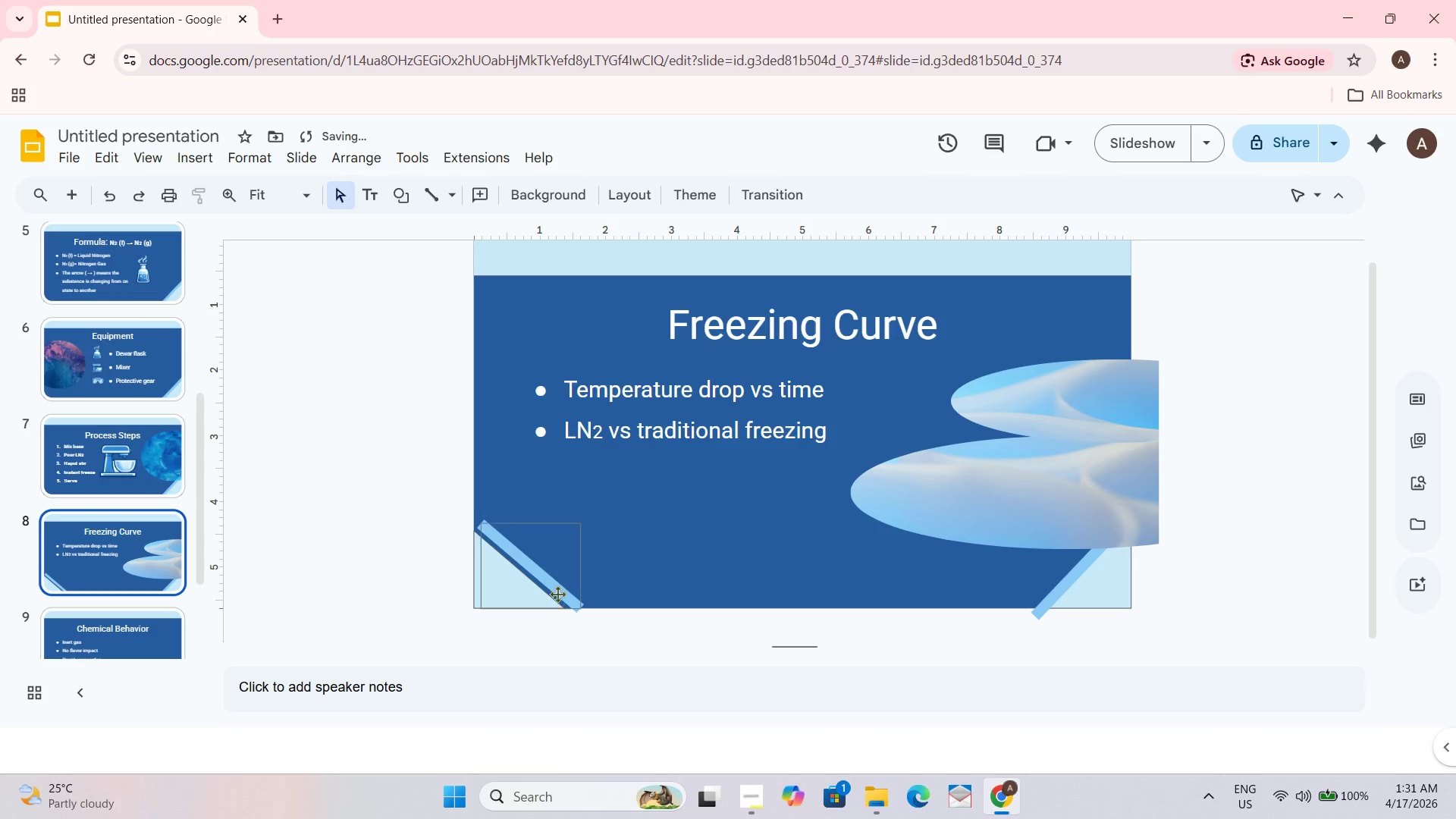 
left_click_drag(start_coordinate=[560, 592], to_coordinate=[551, 592])
 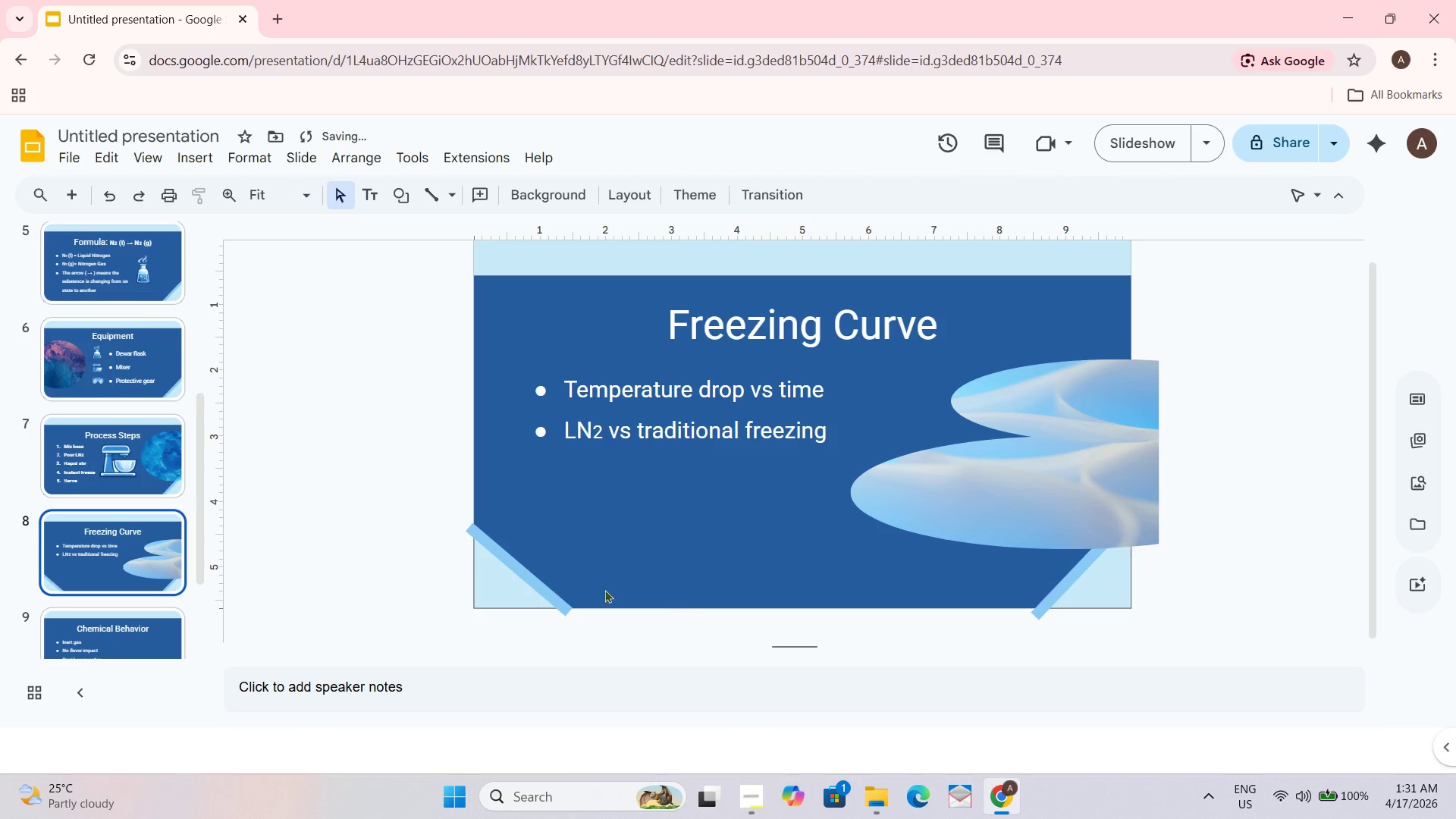 
left_click([698, 629])
 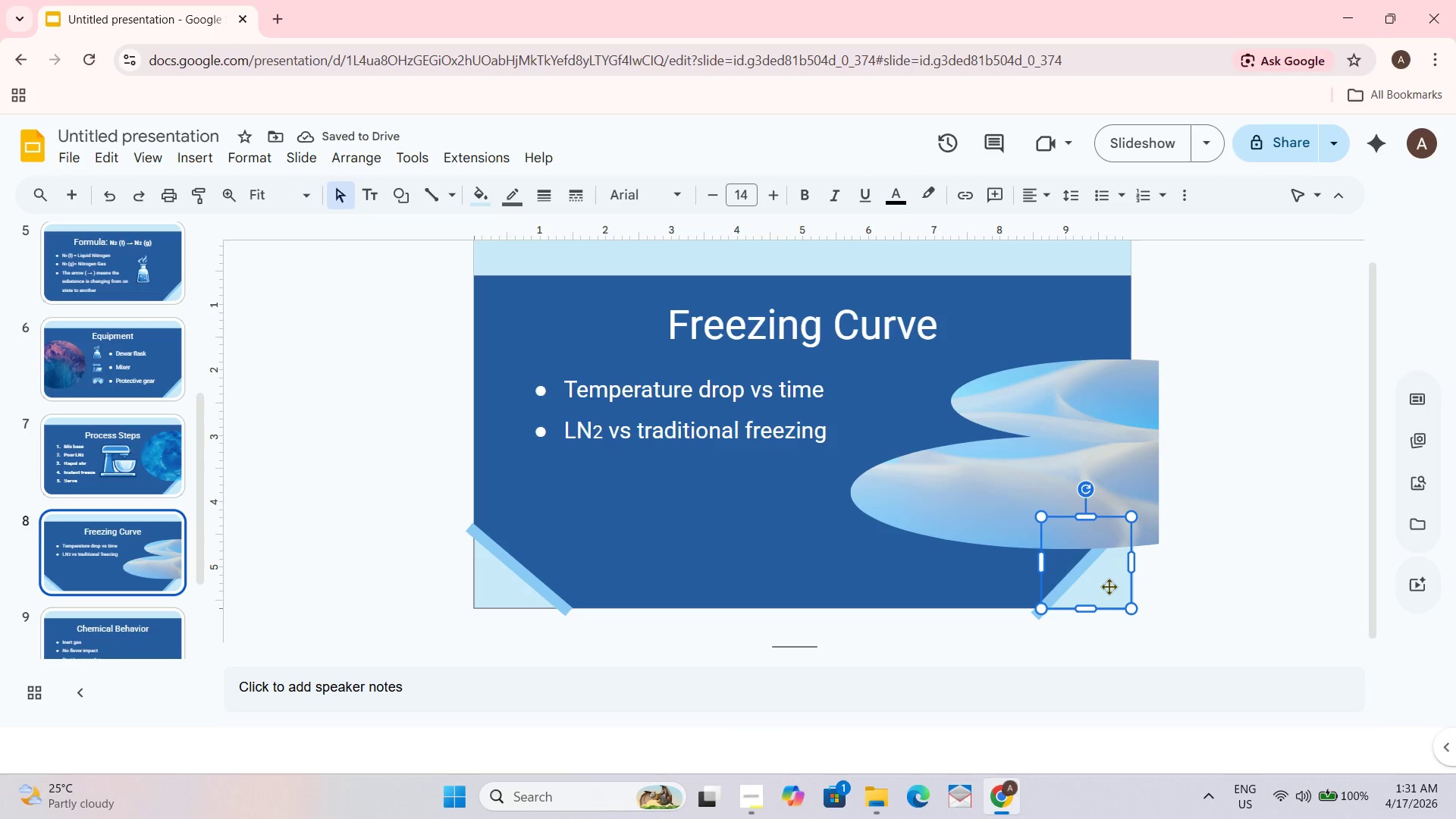 
right_click([1107, 585])
 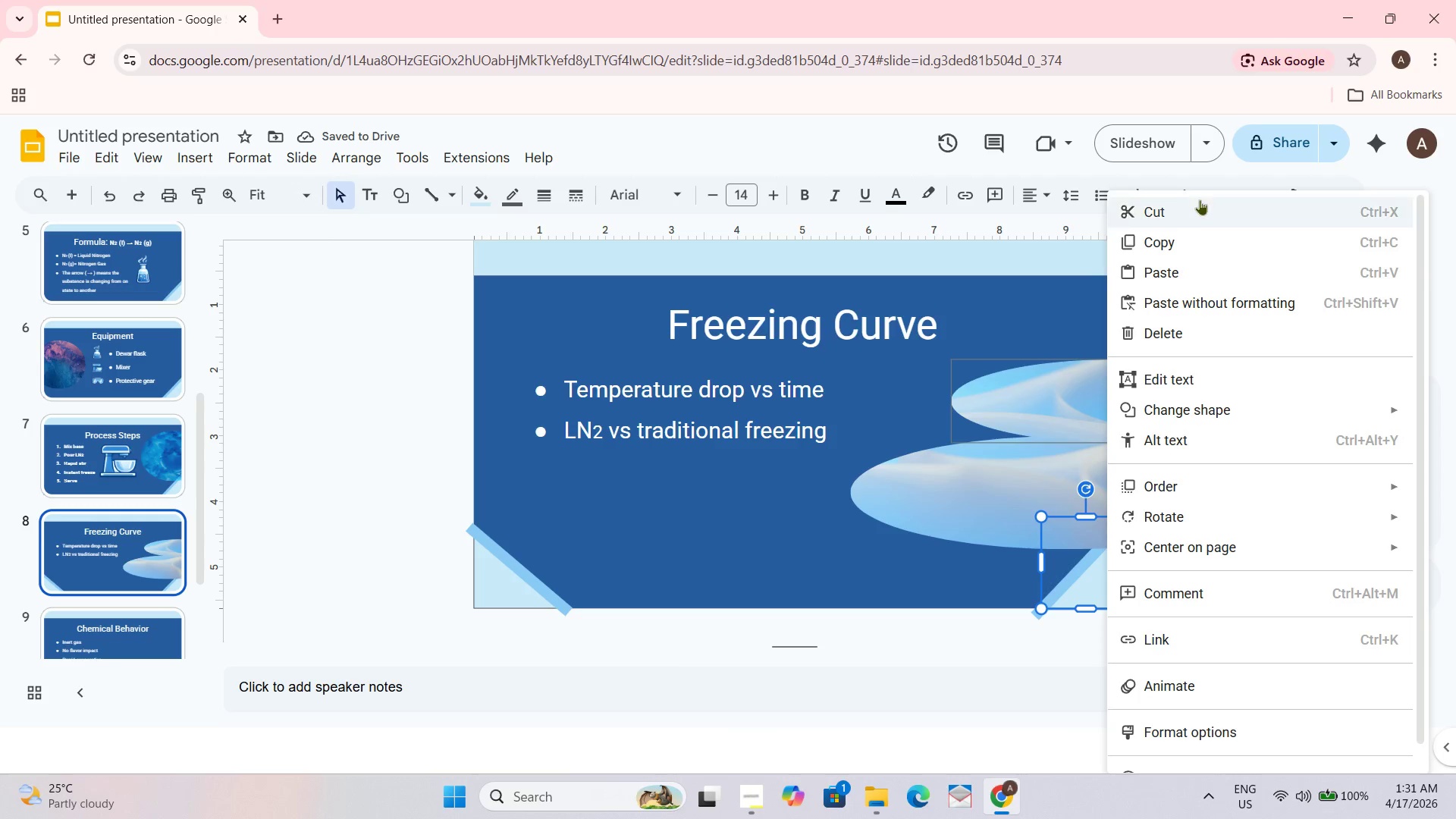 
left_click([1187, 209])
 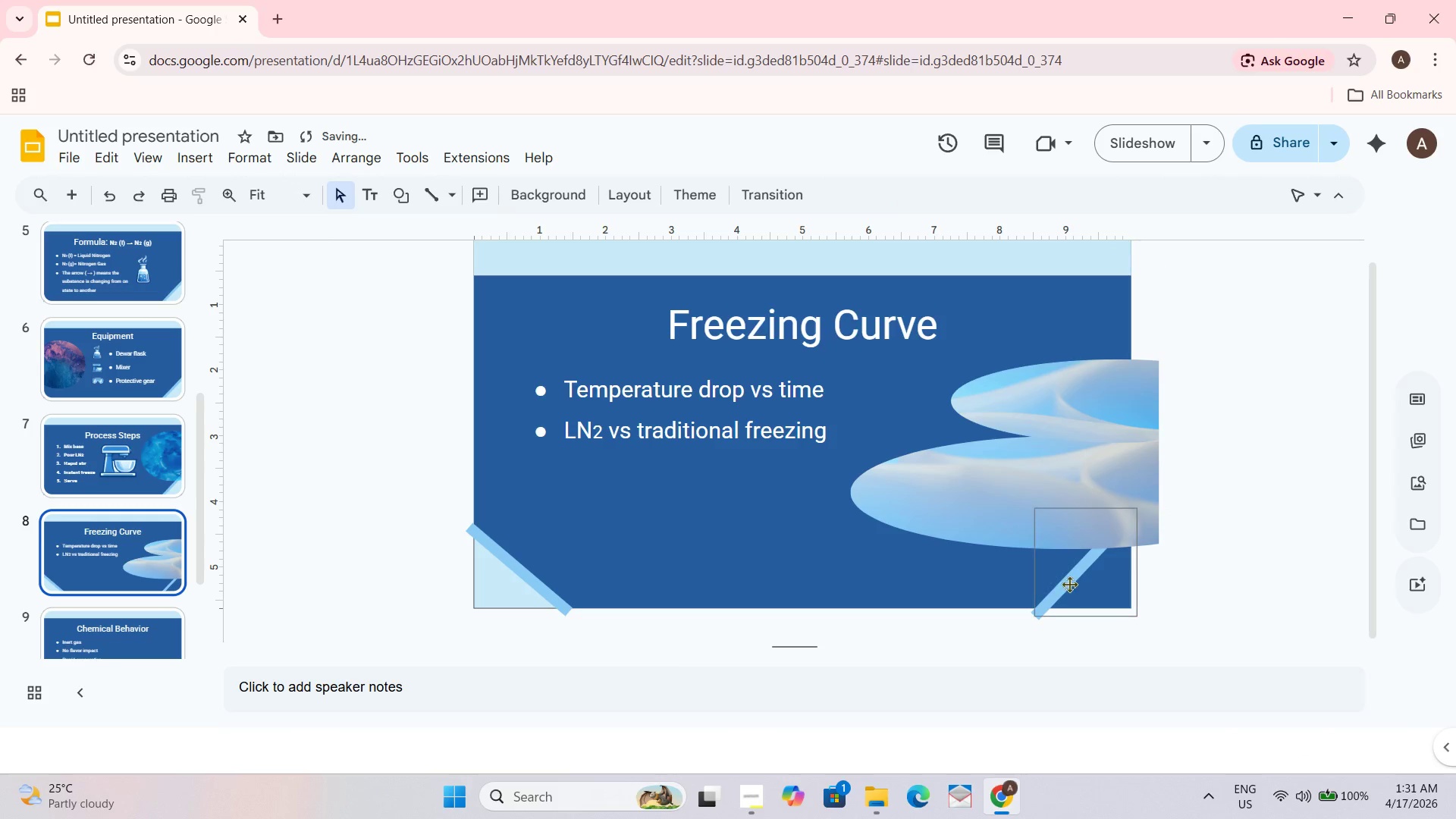 
right_click([1067, 581])
 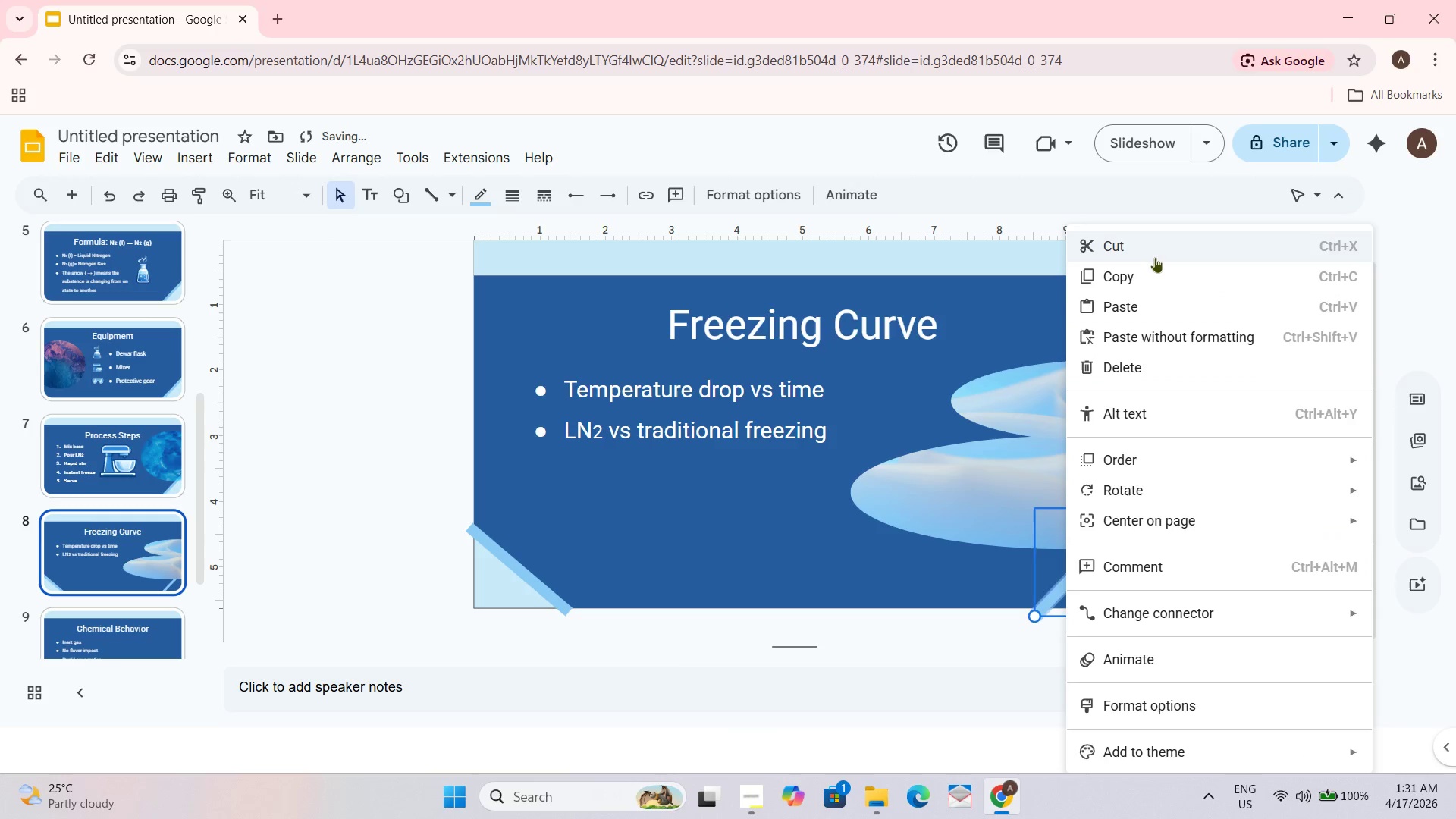 
left_click([1155, 244])
 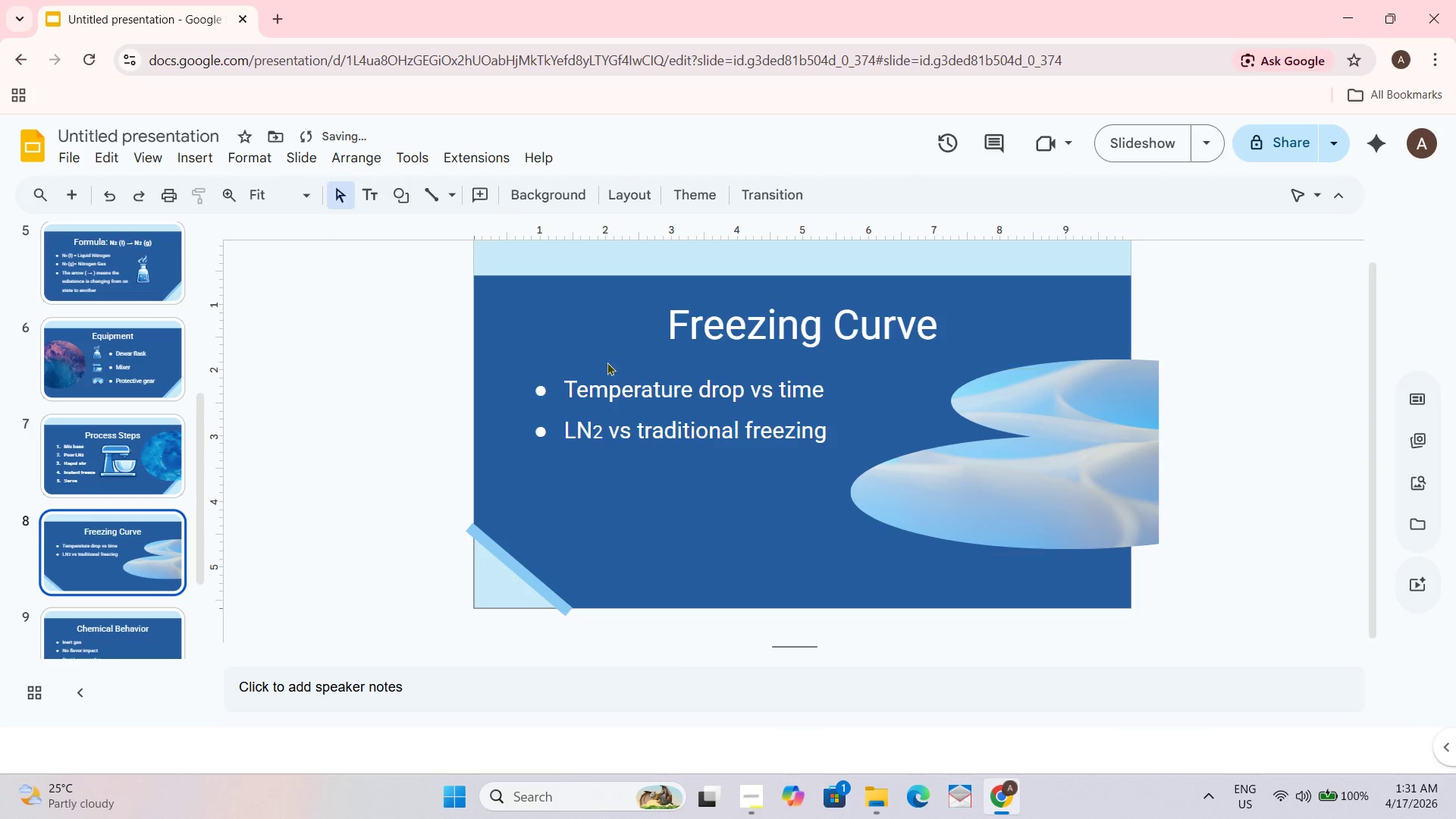 
left_click_drag(start_coordinate=[608, 369], to_coordinate=[610, 382])
 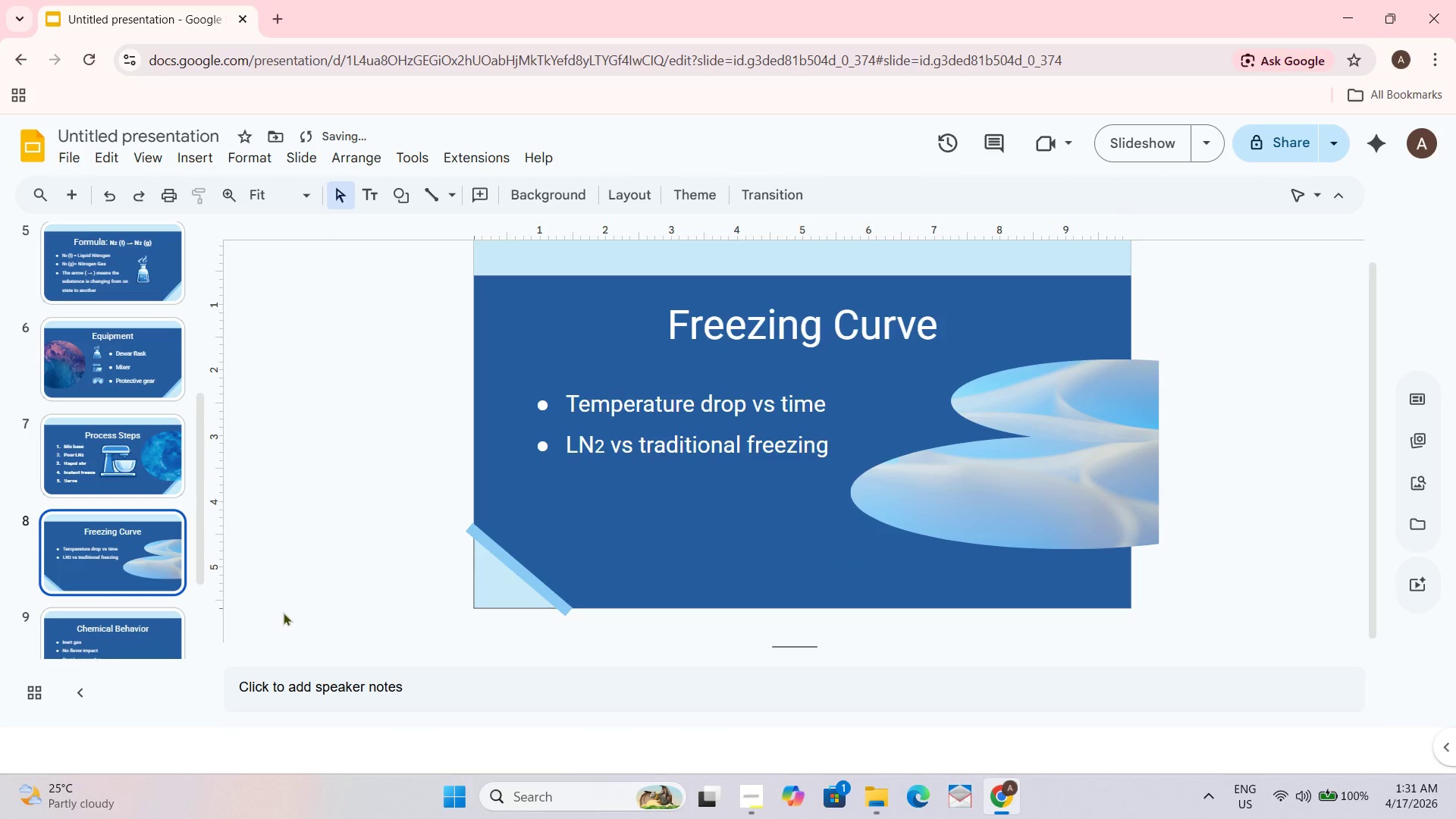 
left_click([146, 463])
 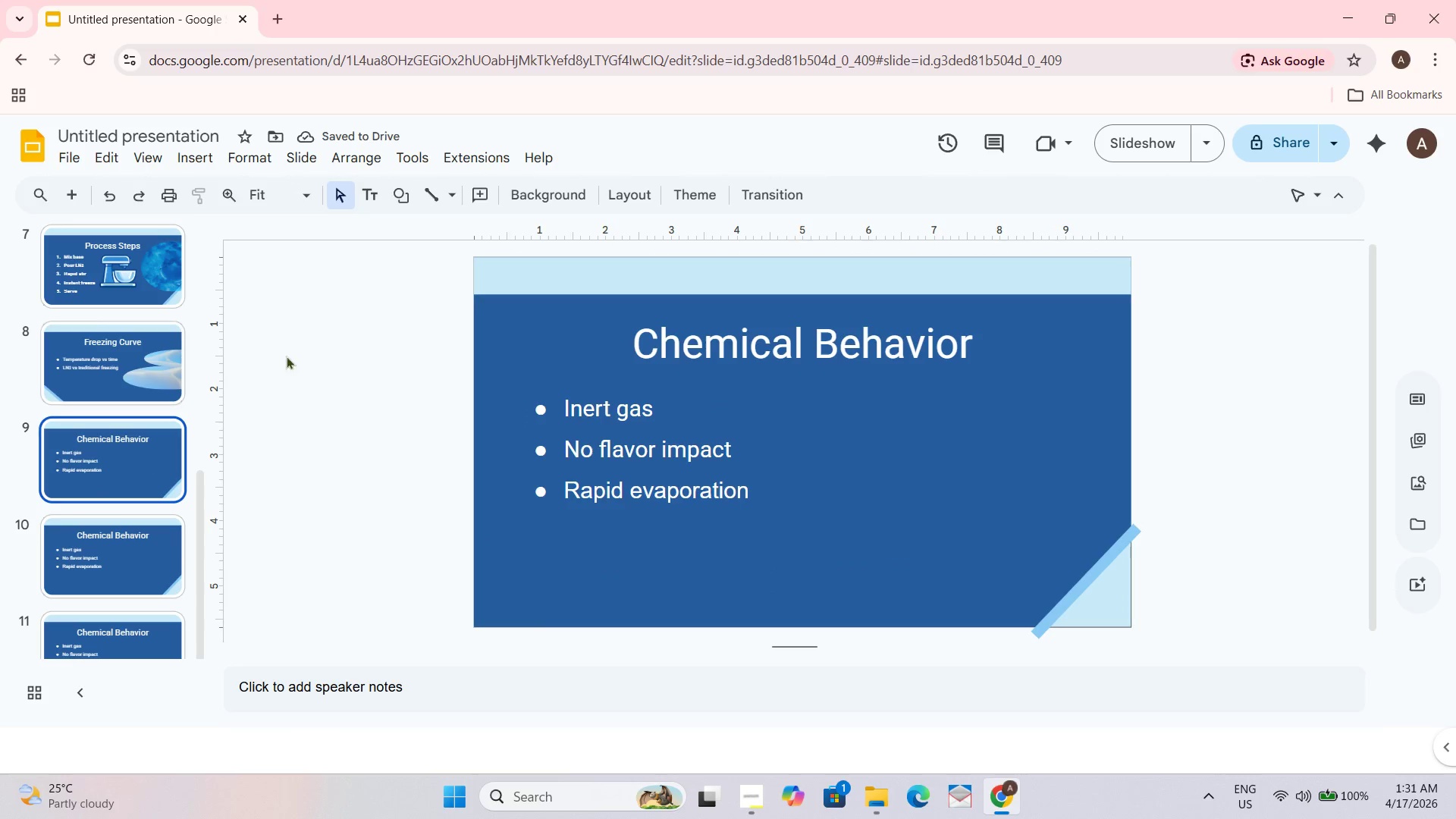 
left_click([776, 356])
 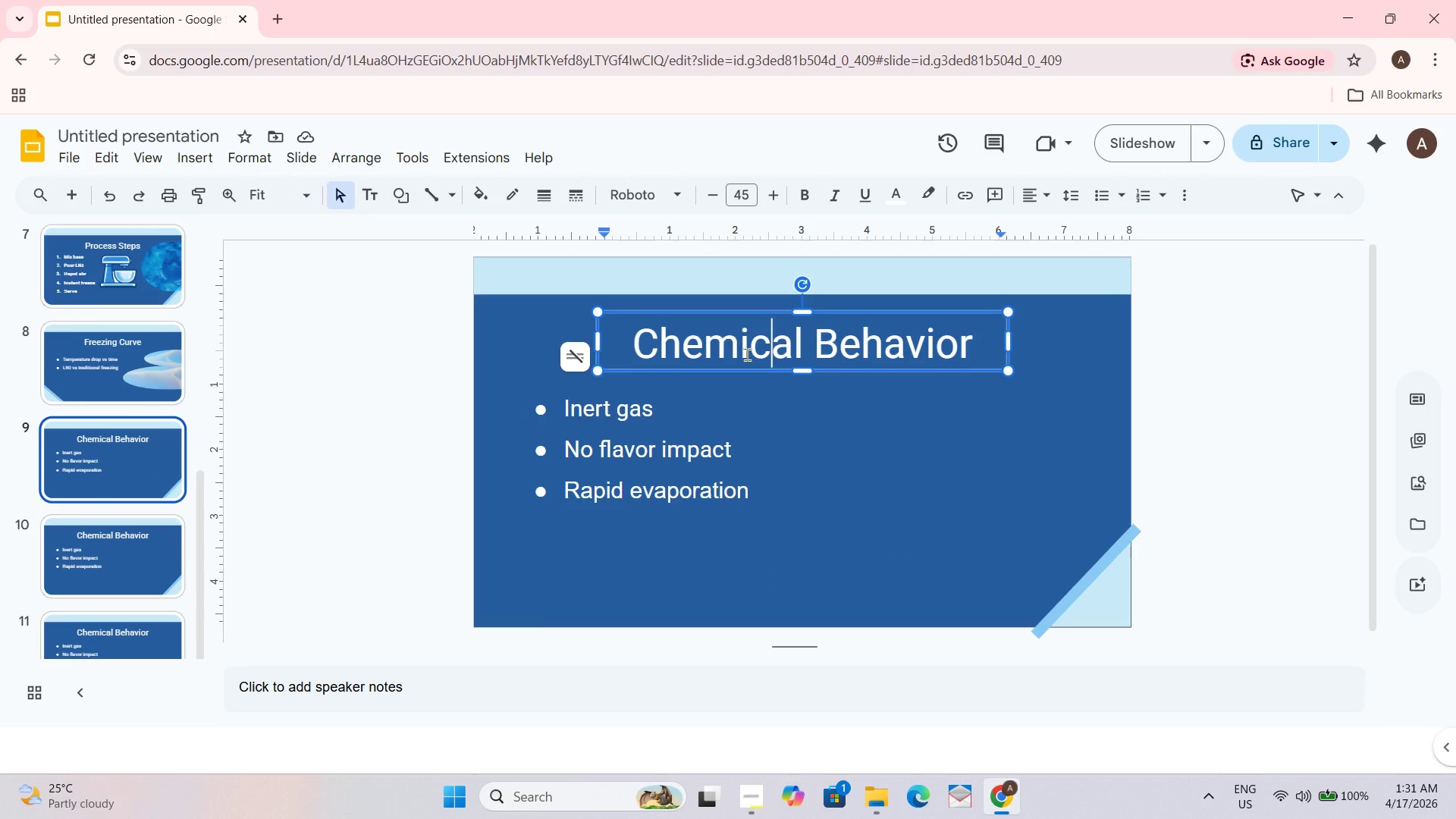 
scroll: coordinate [249, 542], scroll_direction: down, amount: 1.0
 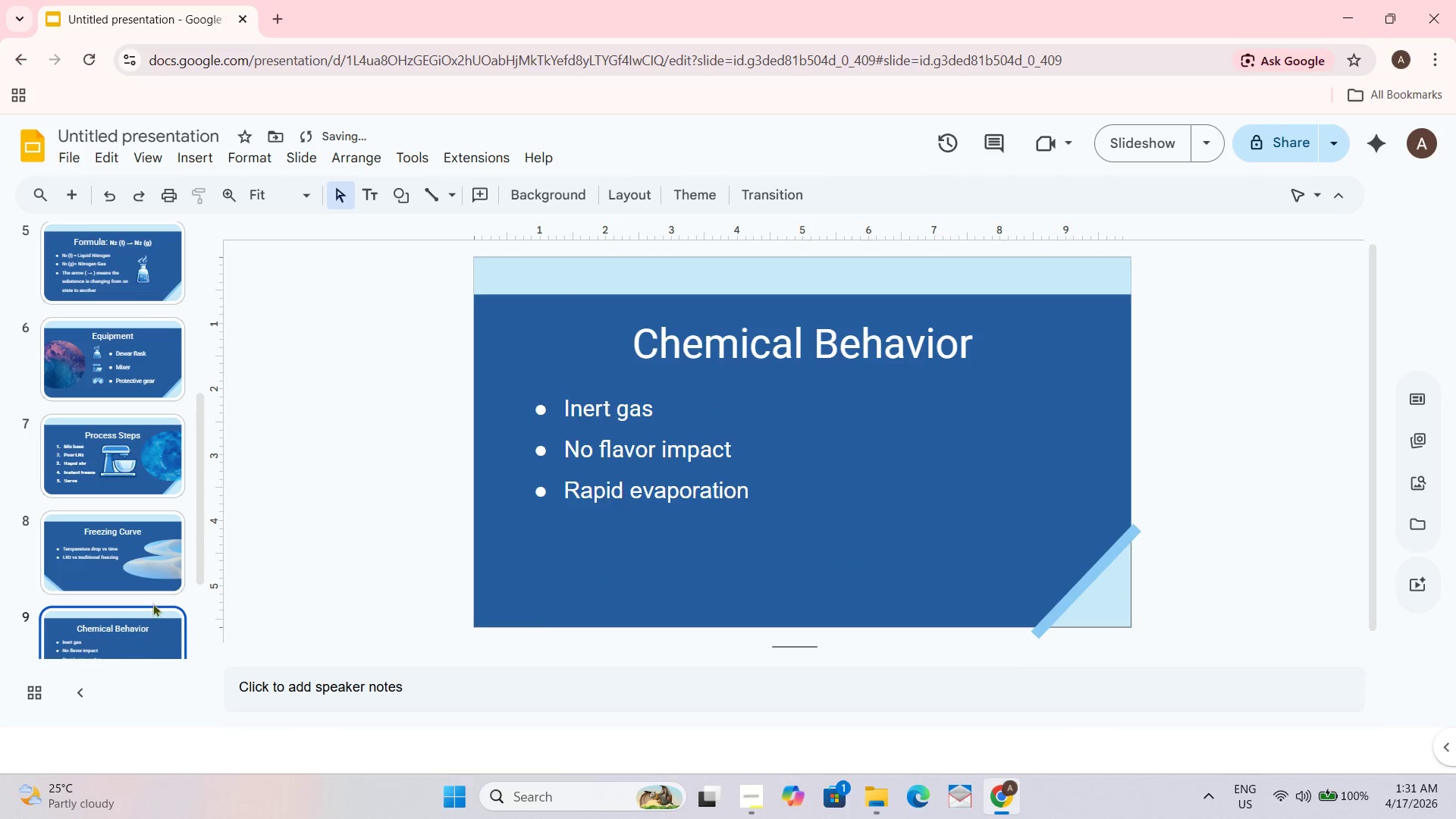 
wait(6.31)
 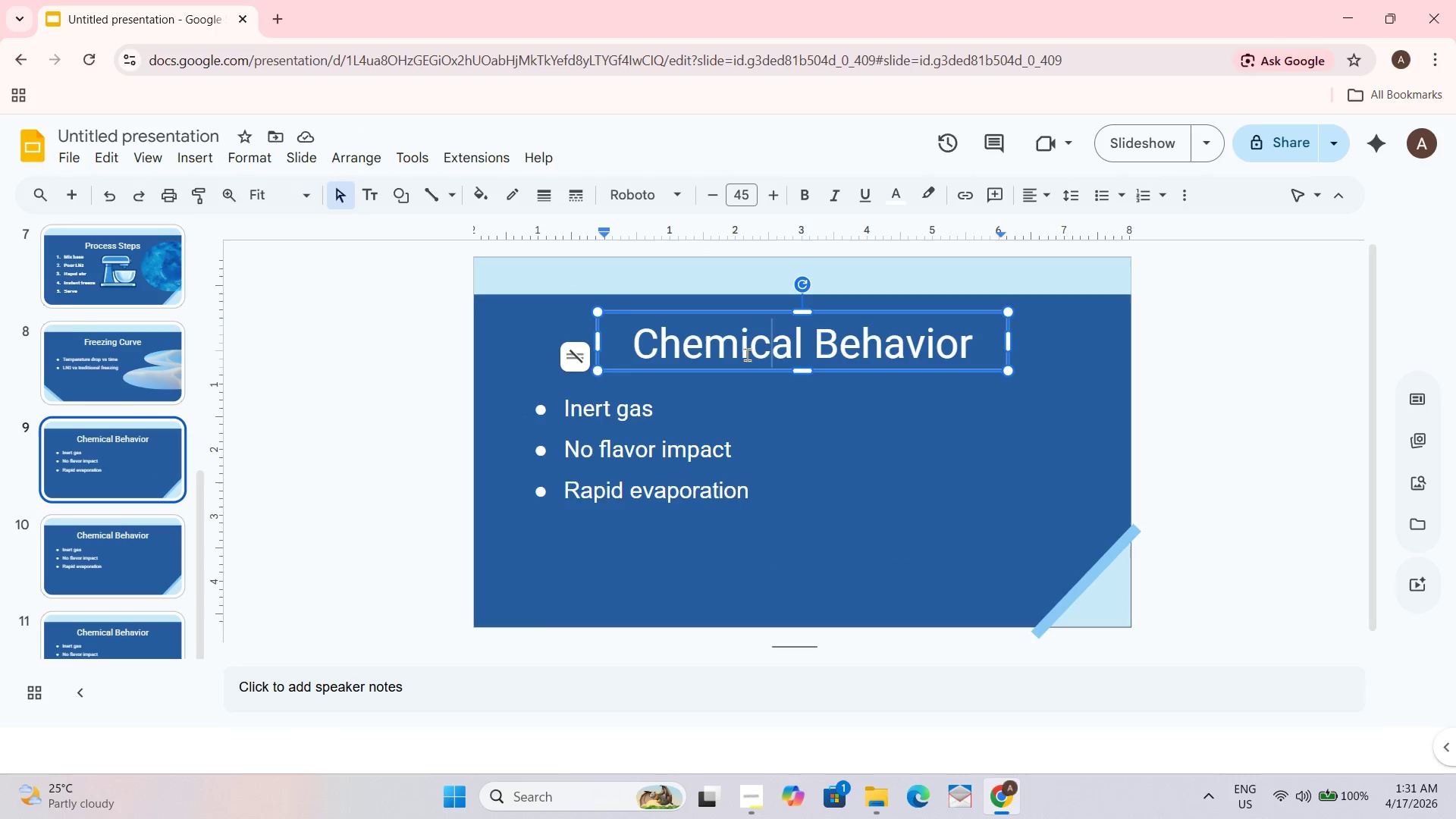 
key(Control+A)
 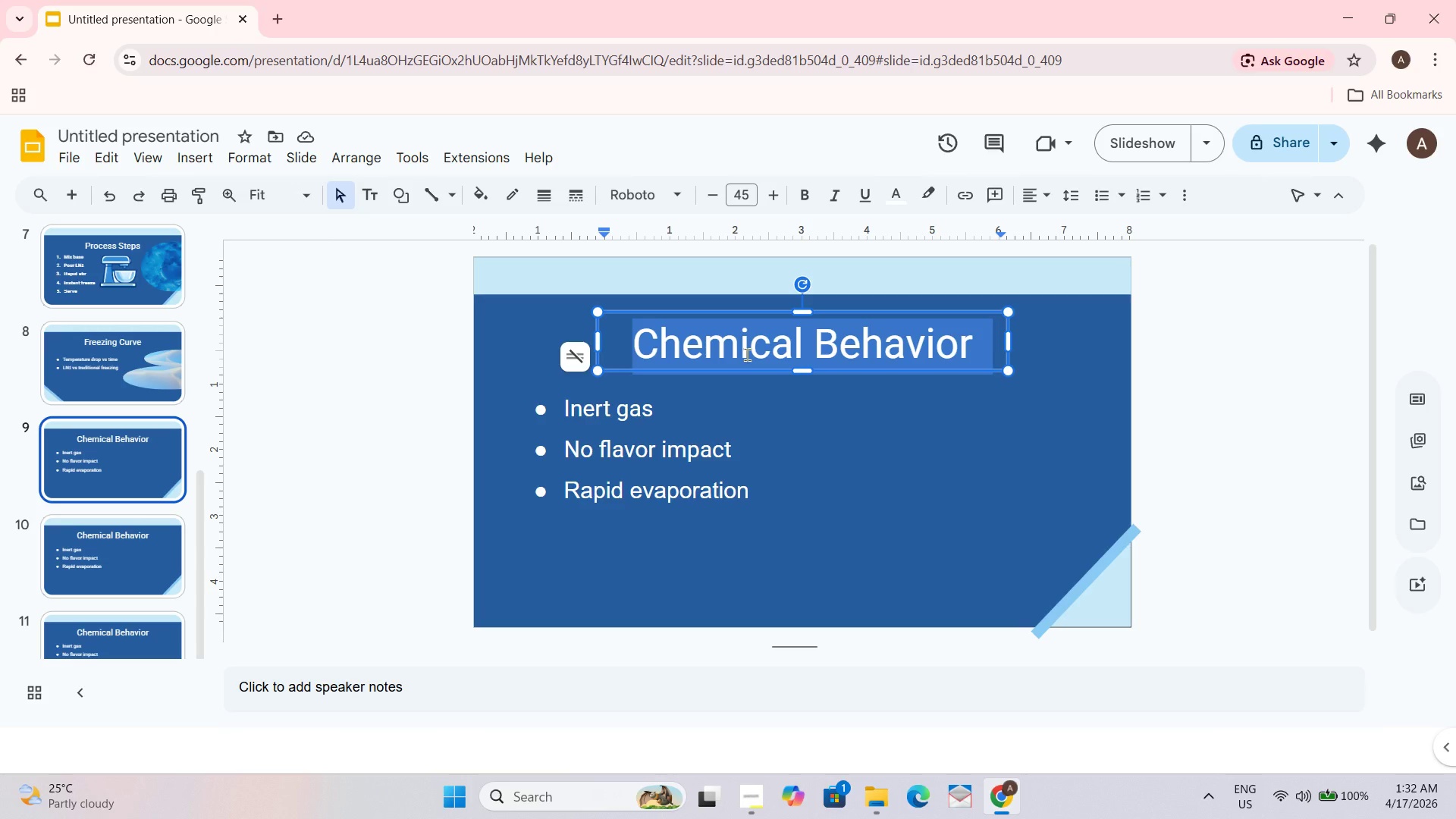 
scroll: coordinate [169, 578], scroll_direction: down, amount: 2.0
 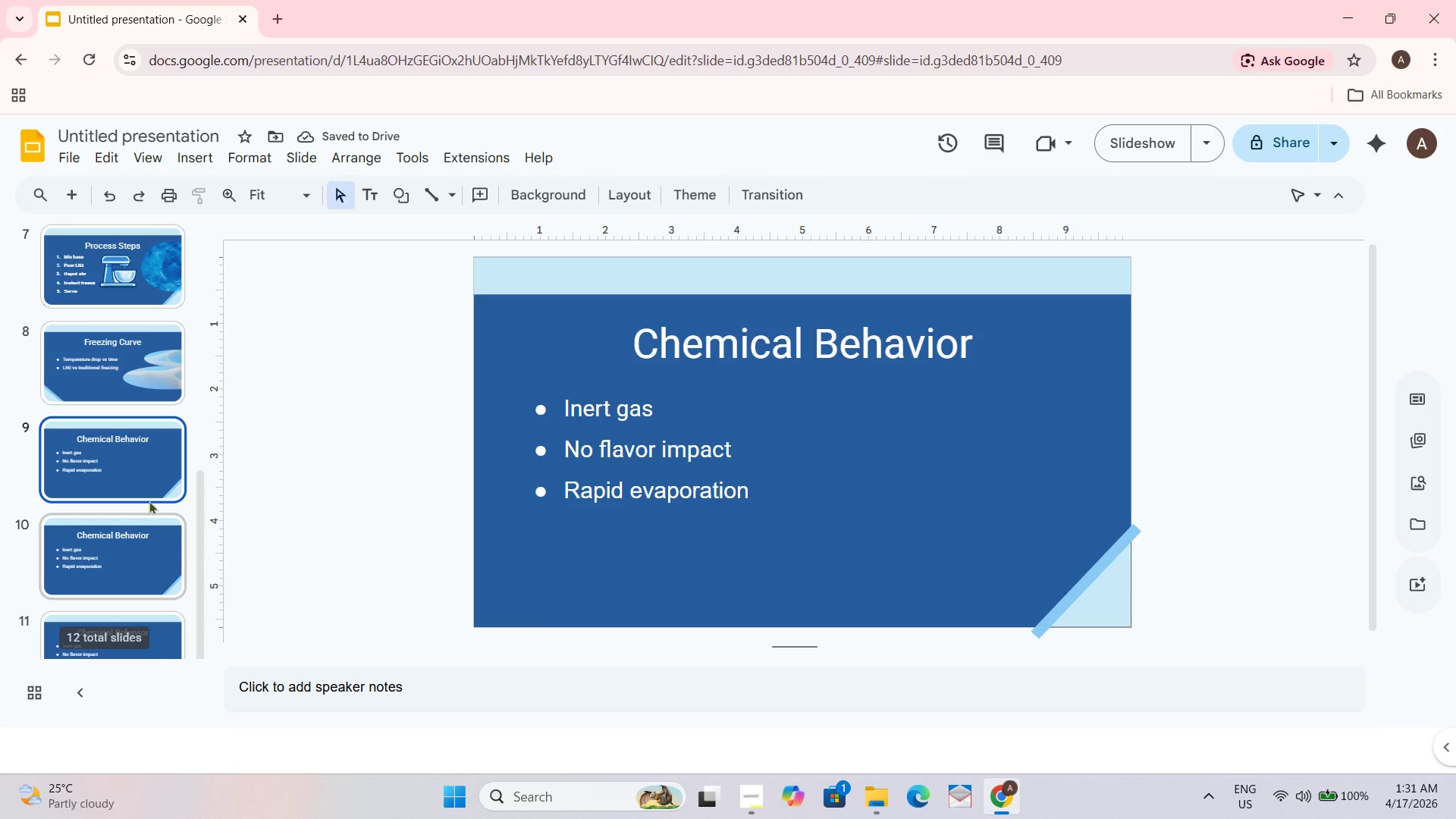 
type(Butterfat )
 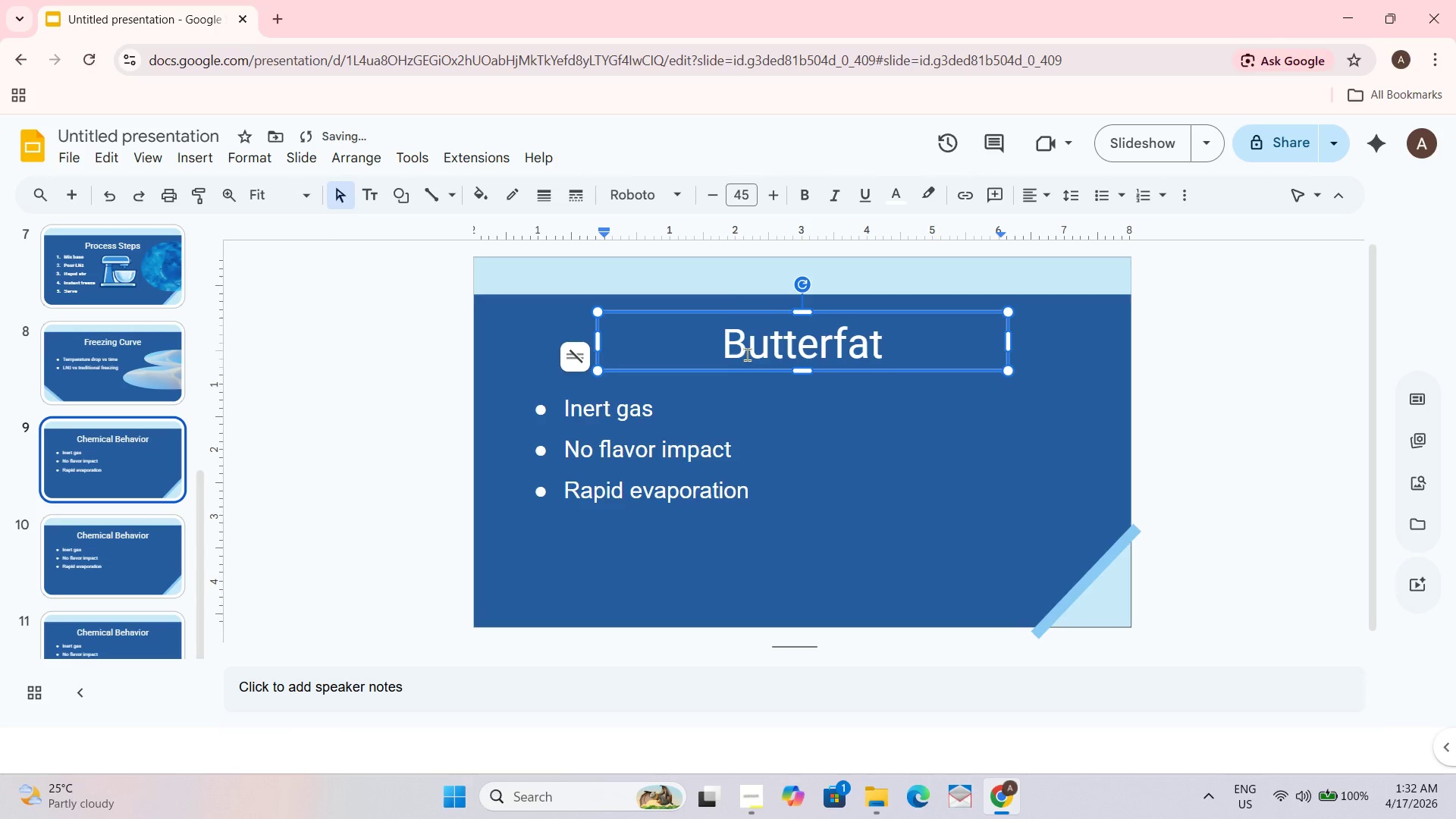 
hold_key(key=ShiftRight, duration=5.81)
 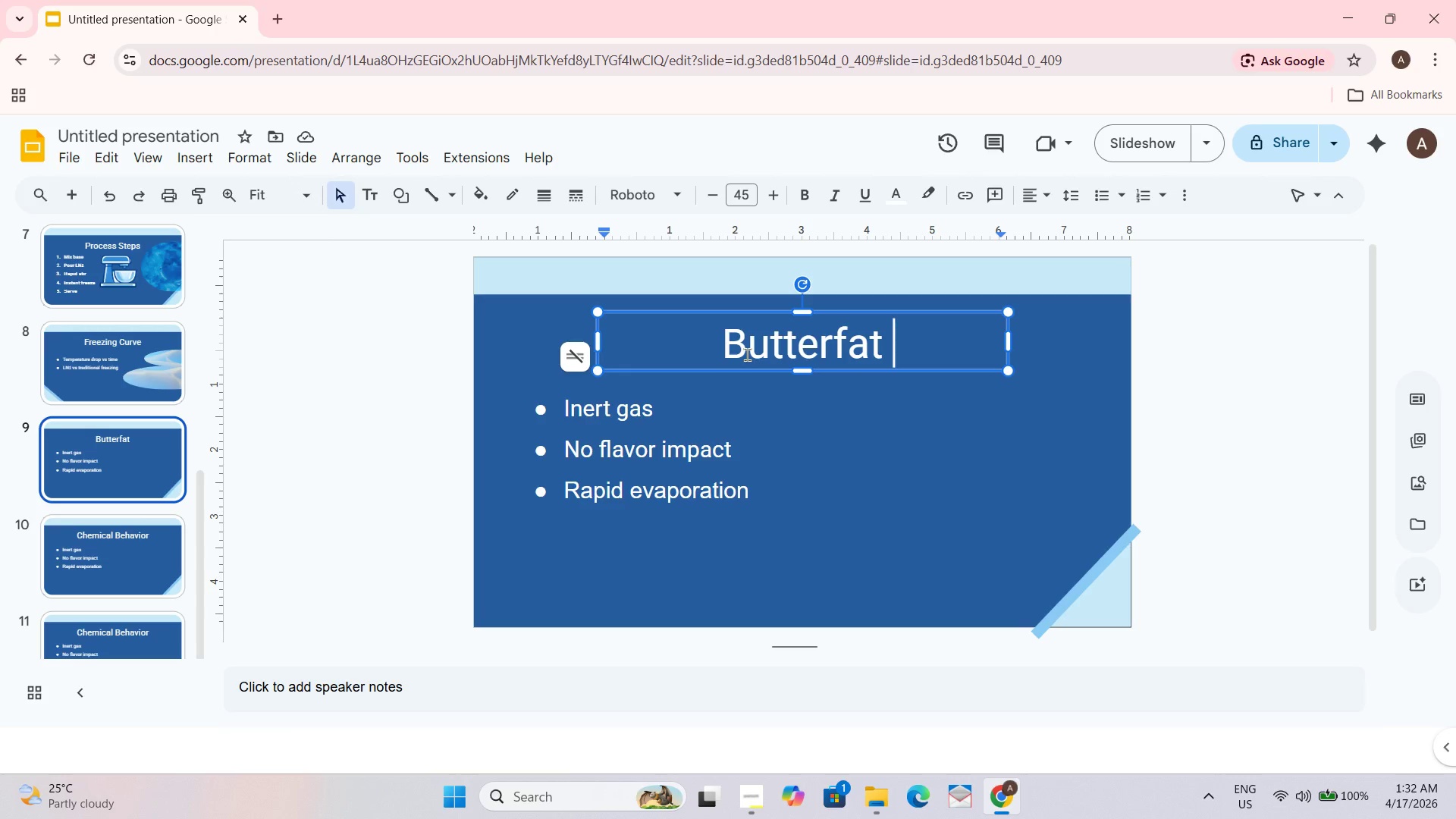 
wait(10.16)
 